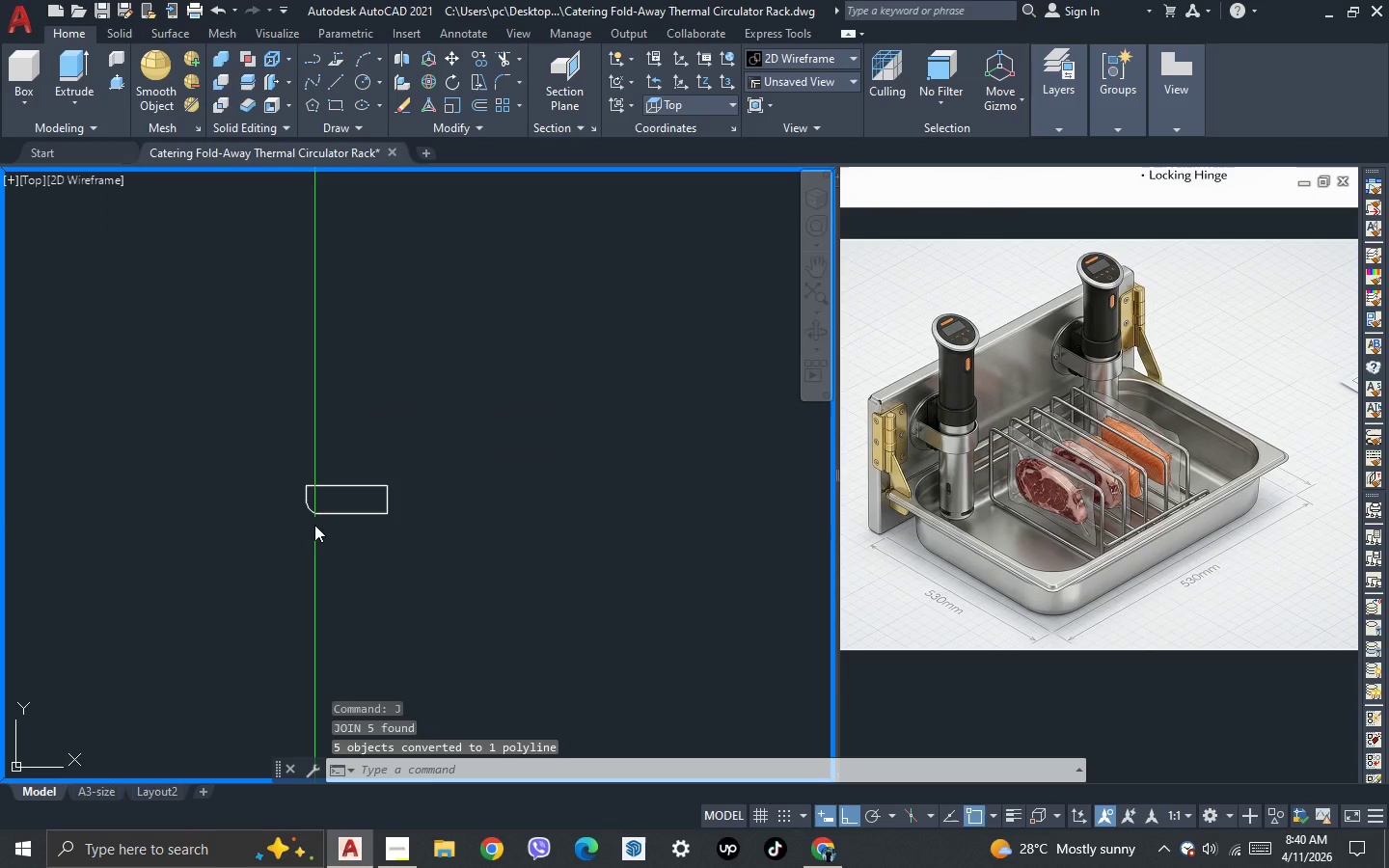 
key(3)
 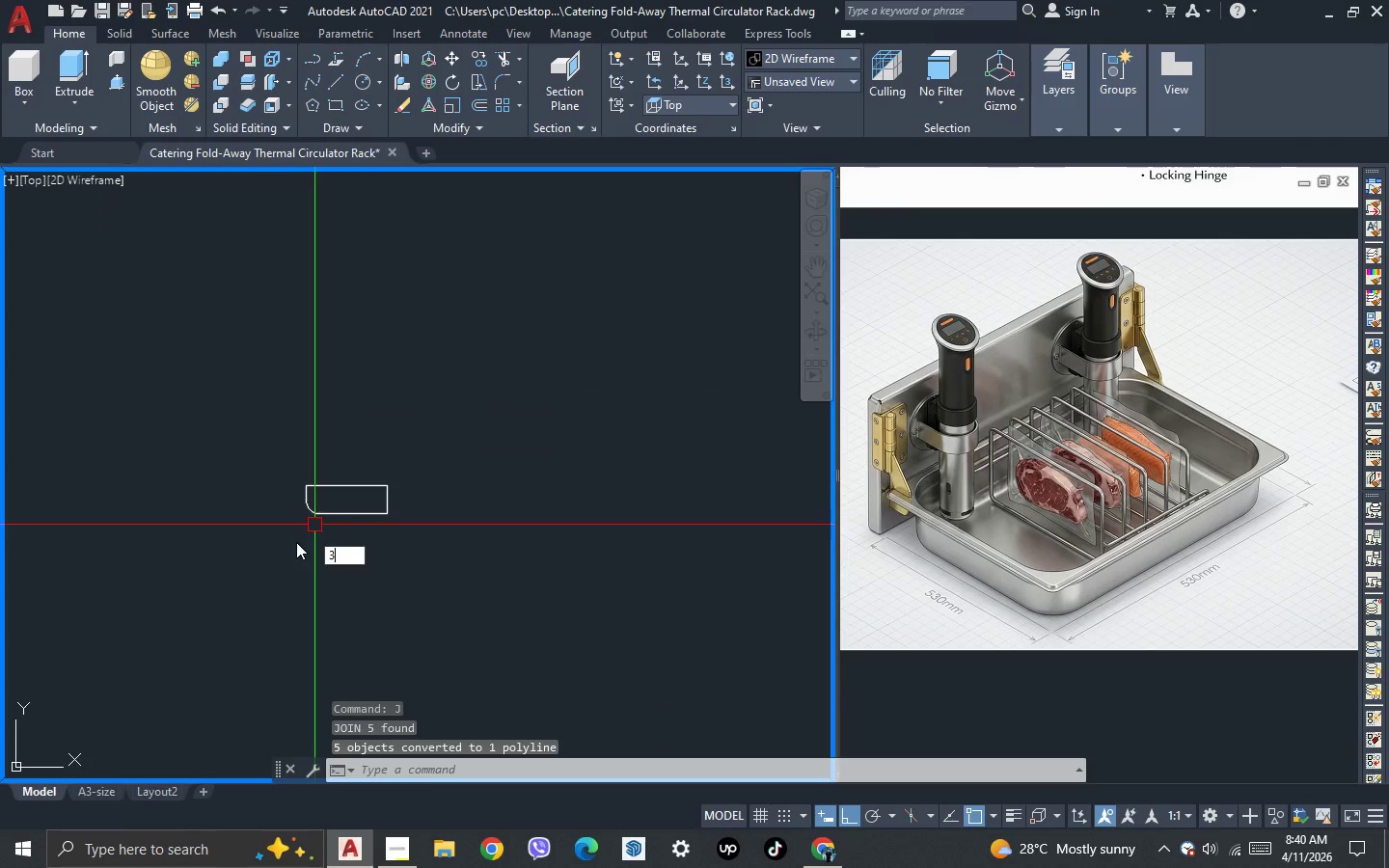 
key(Space)
 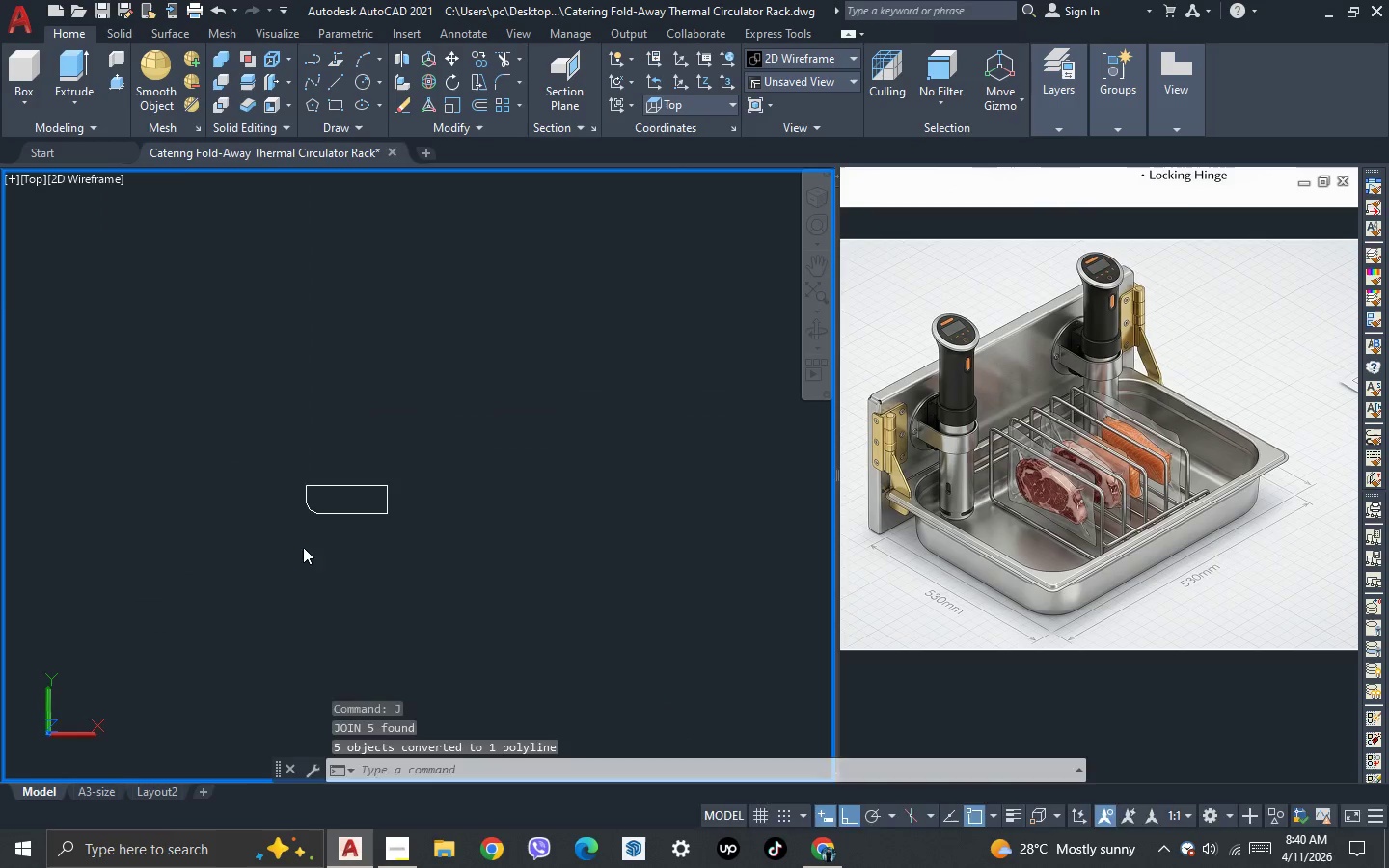 
left_click_drag(start_coordinate=[304, 547], to_coordinate=[322, 580])
 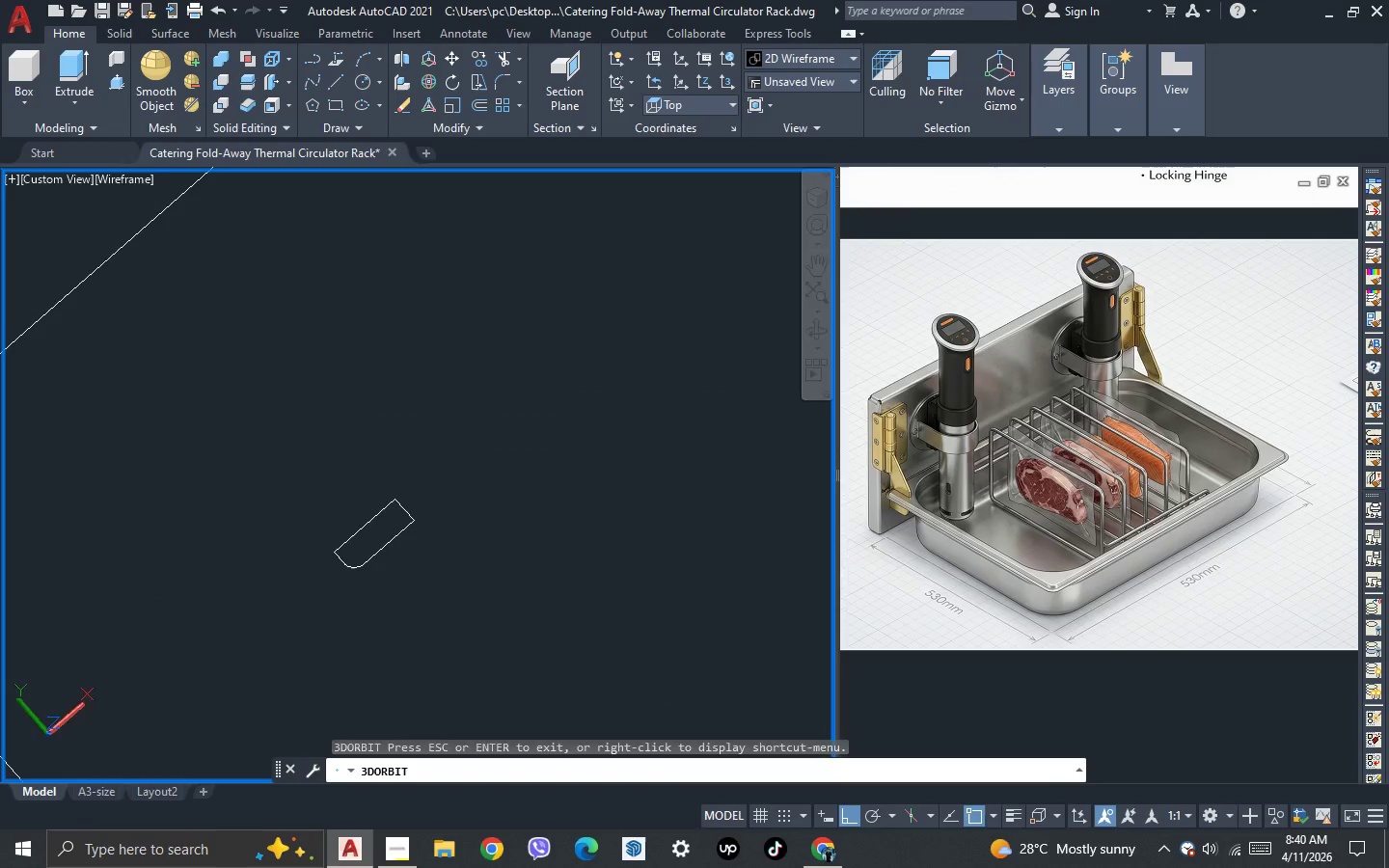 
key(Escape)
 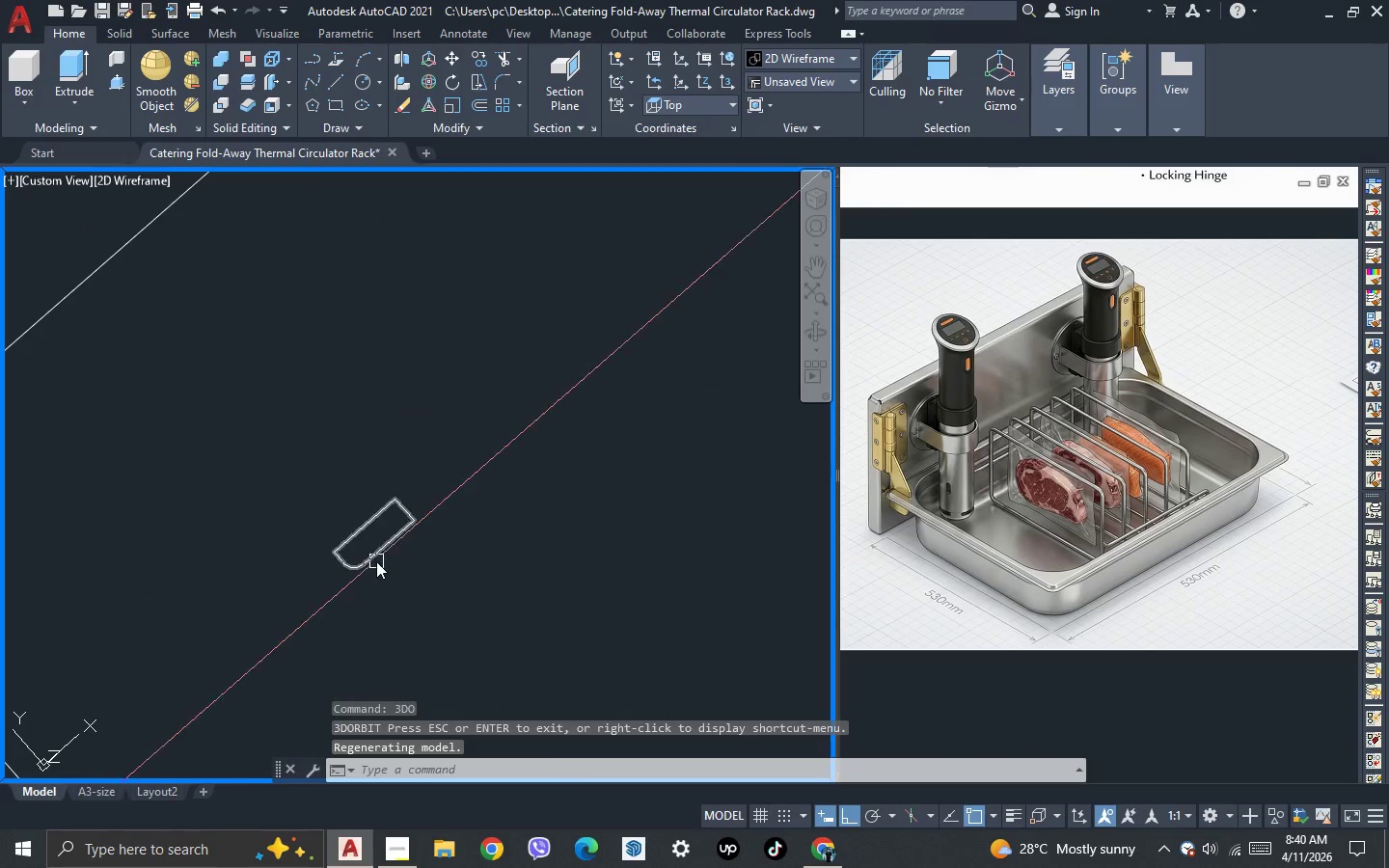 
left_click([376, 557])
 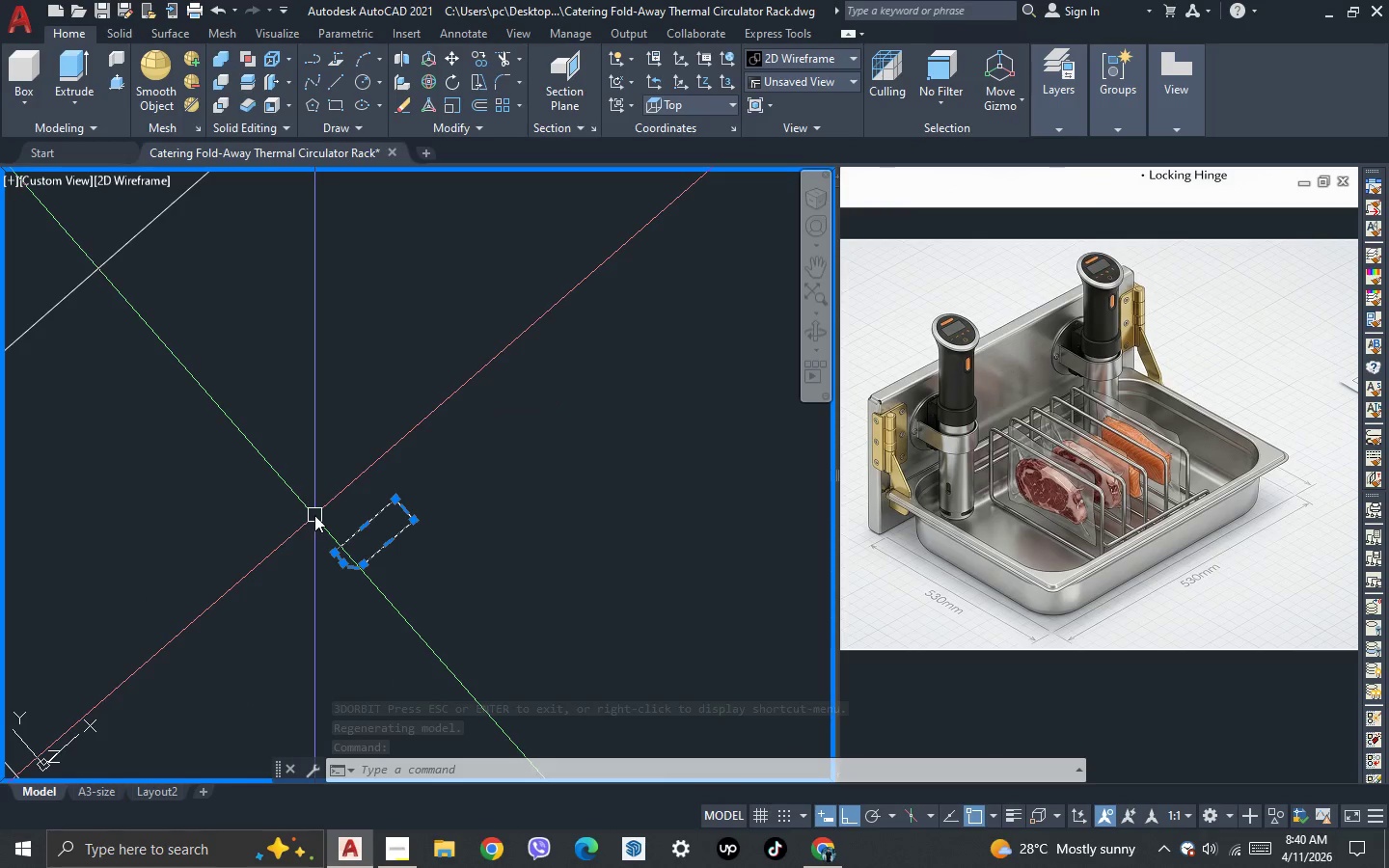 
wait(7.17)
 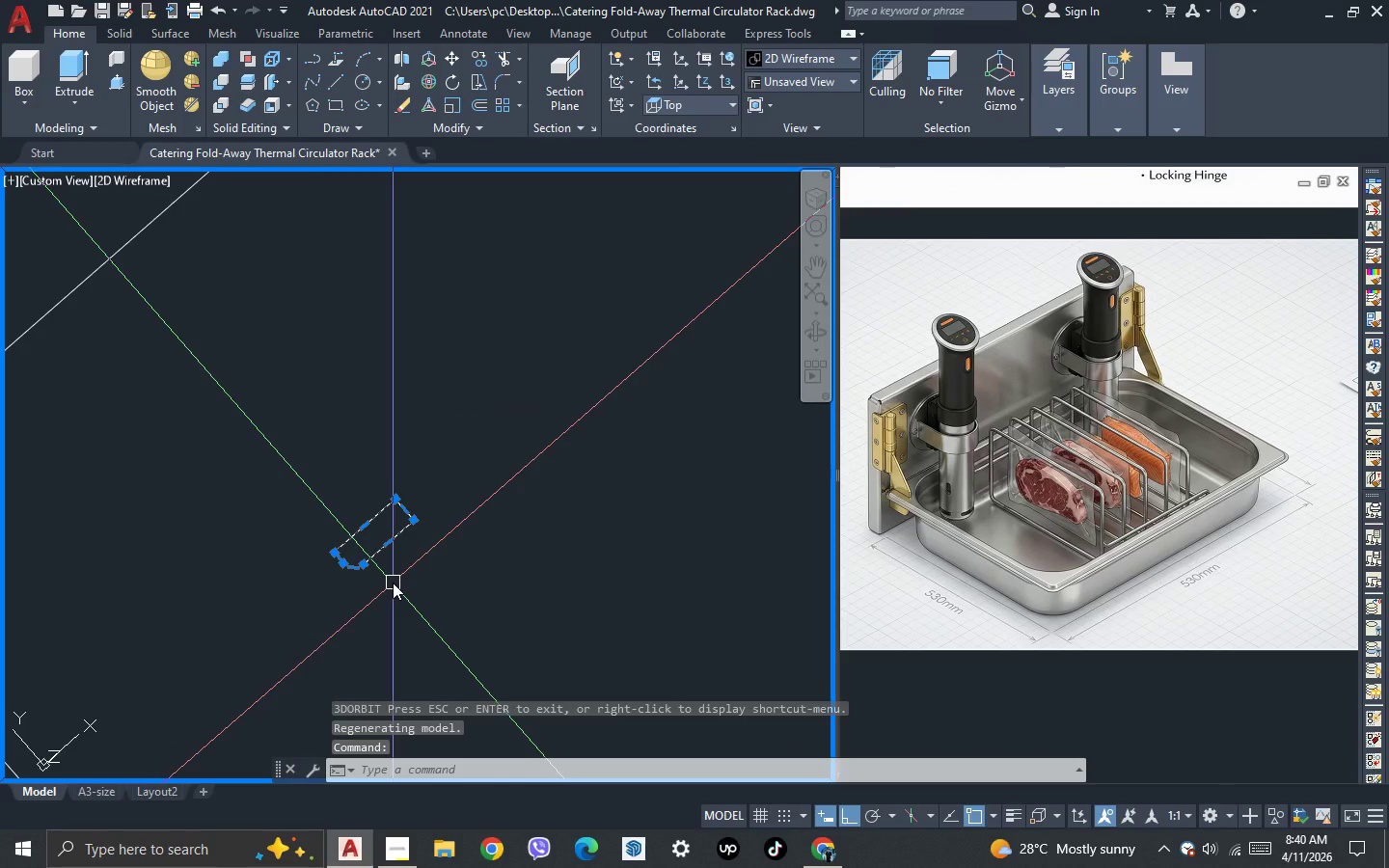 
left_click([1032, 413])
 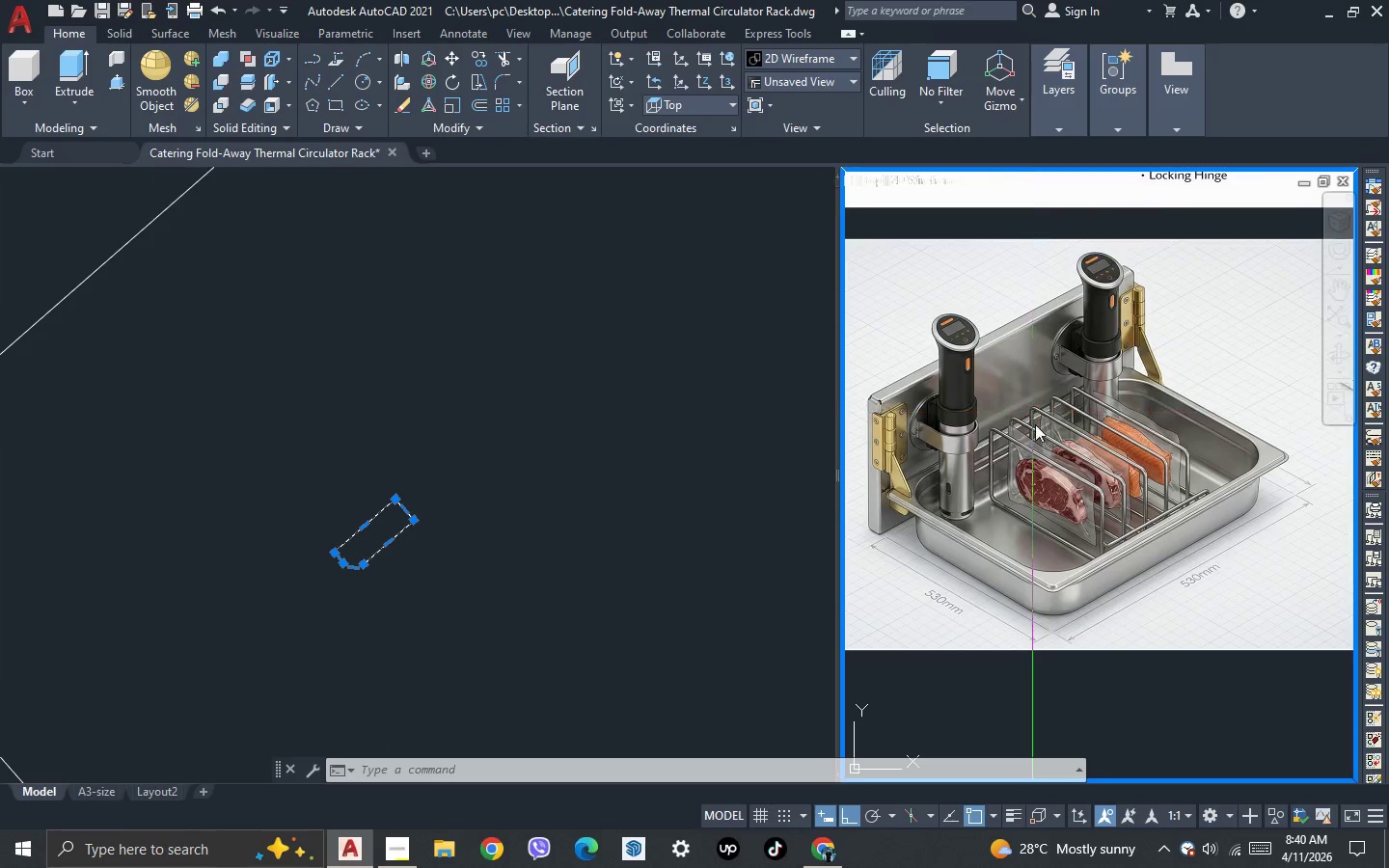 
scroll: coordinate [1047, 439], scroll_direction: down, amount: 3.0
 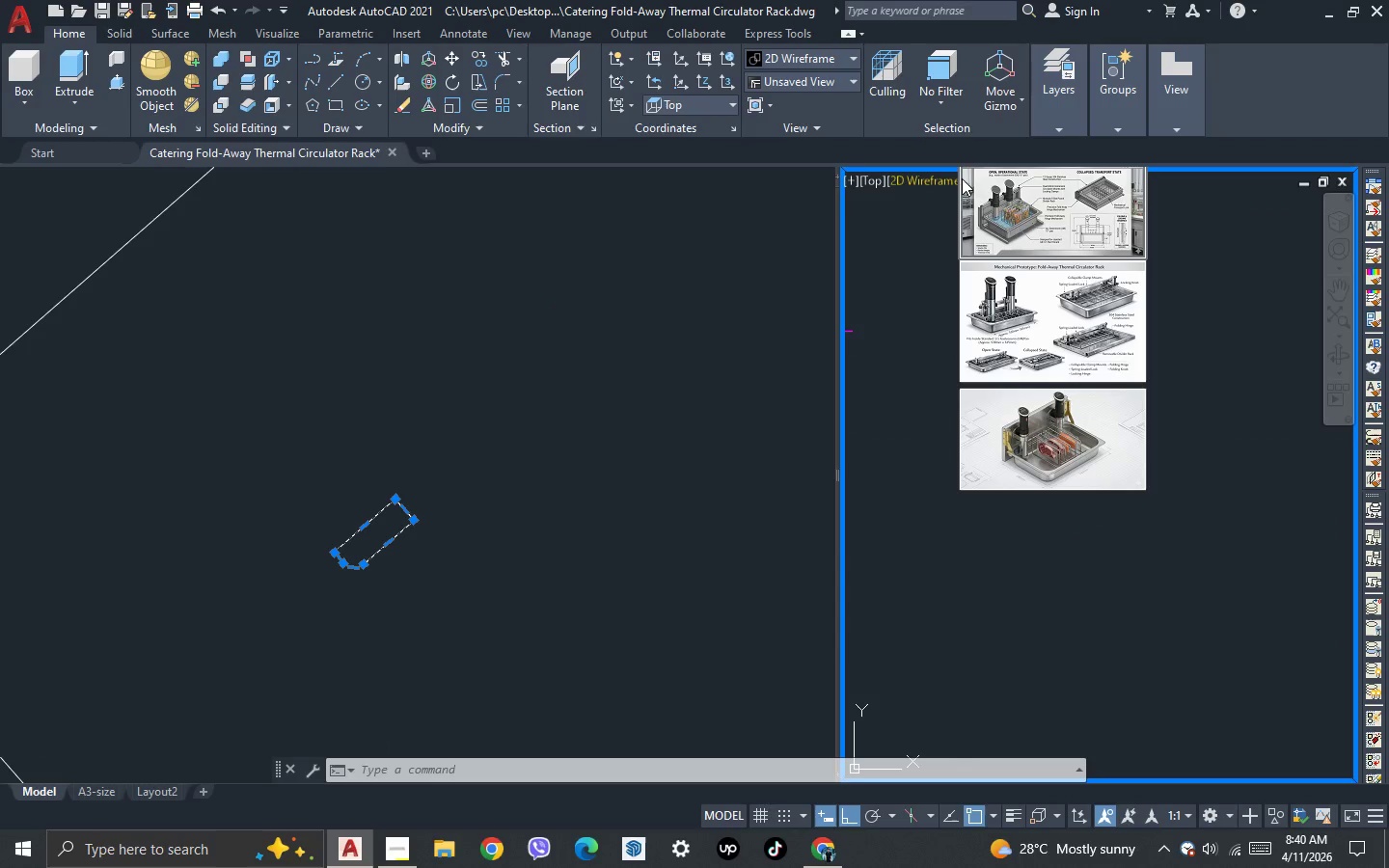 
scroll: coordinate [1016, 279], scroll_direction: up, amount: 3.0
 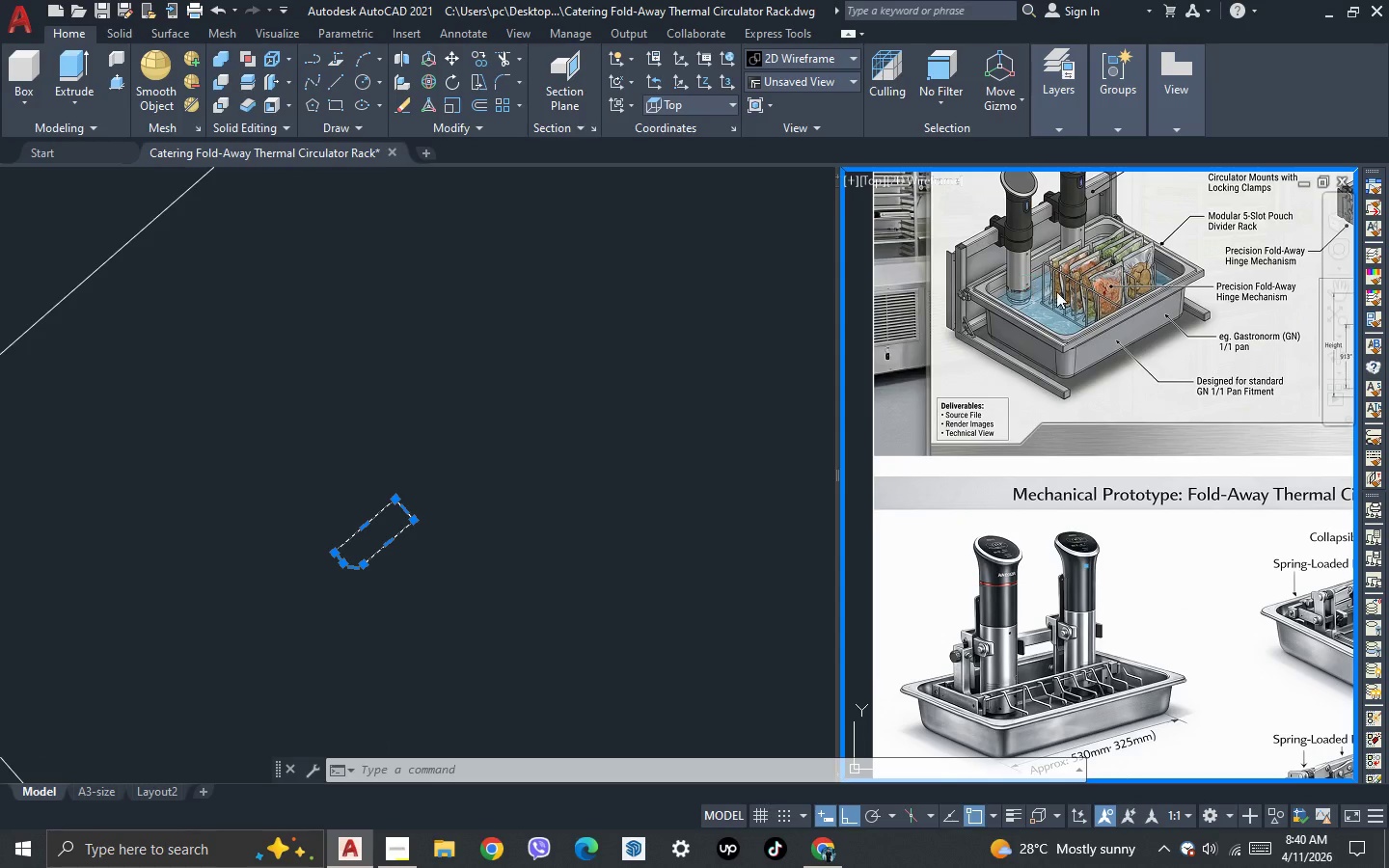 
scroll: coordinate [1048, 416], scroll_direction: none, amount: 0.0
 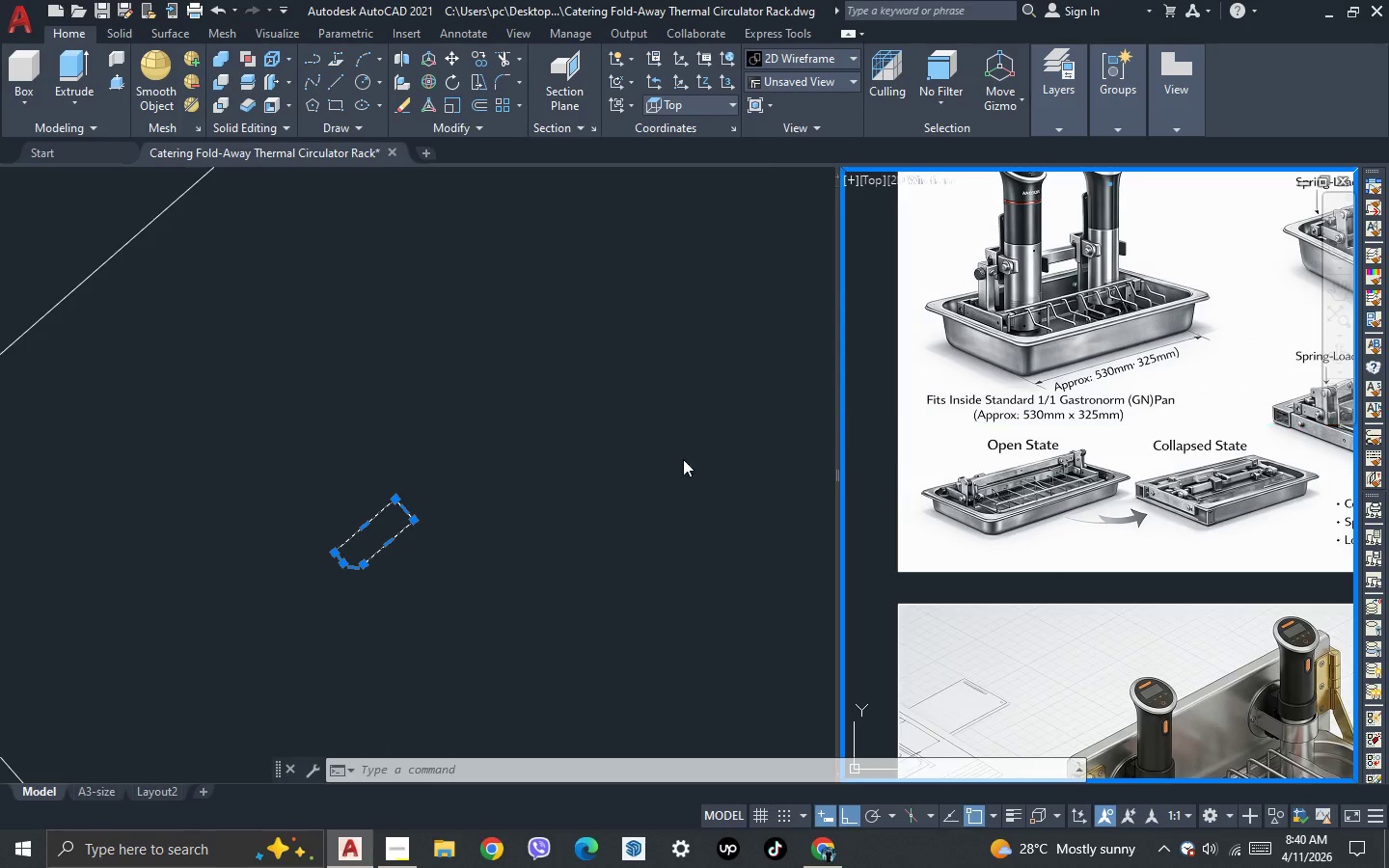 
left_click([656, 462])
 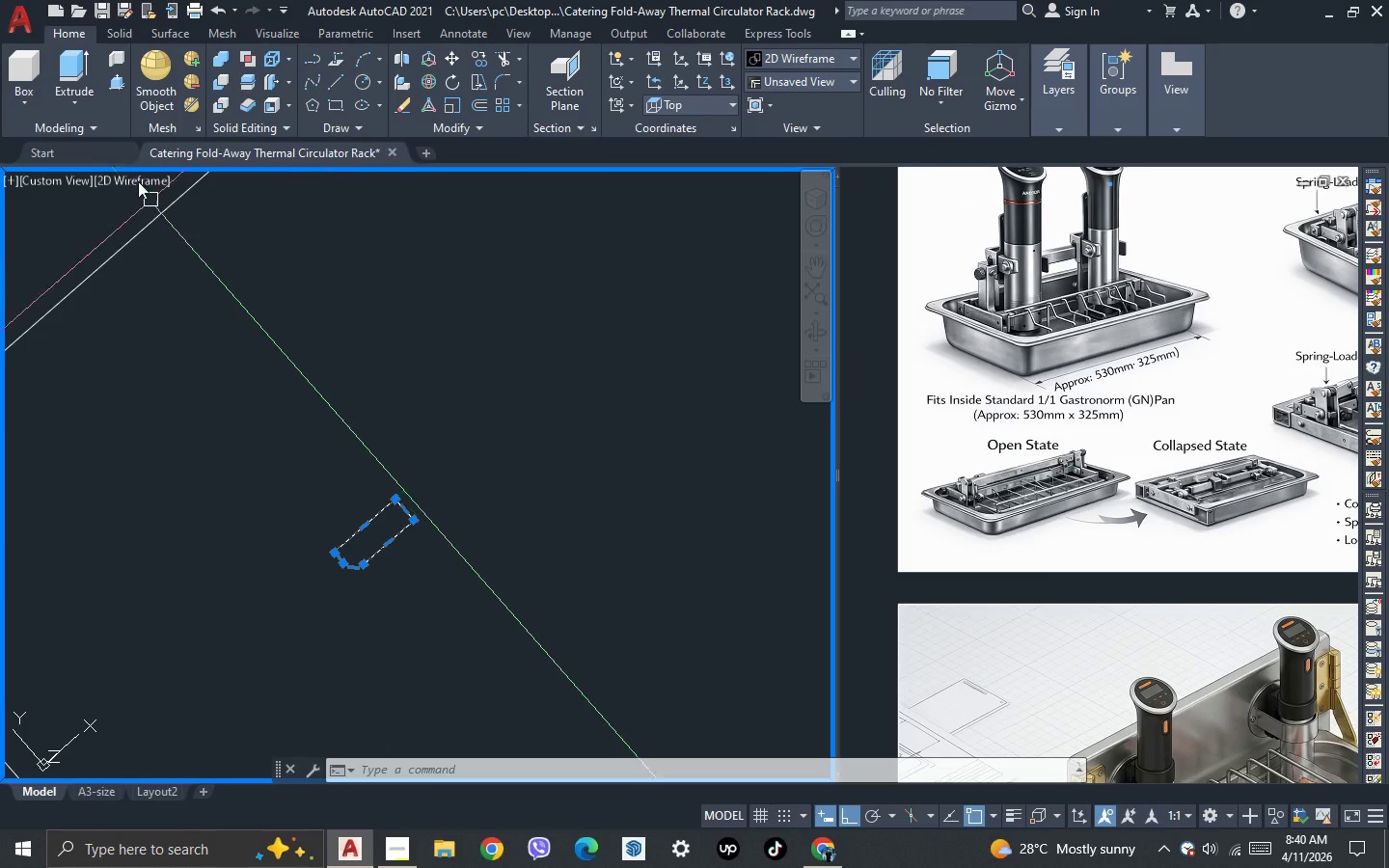 
left_click([63, 71])
 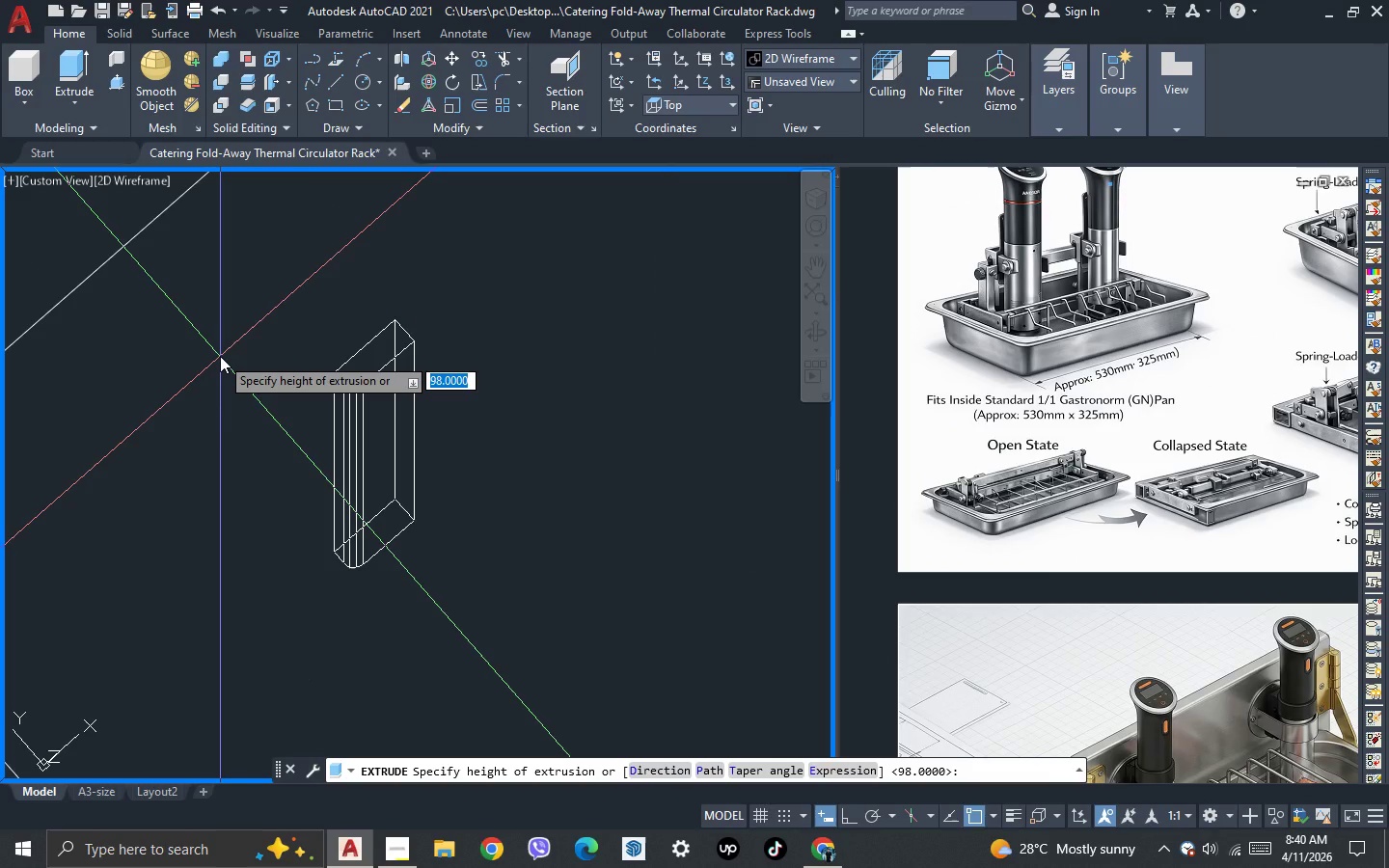 
type(325)
 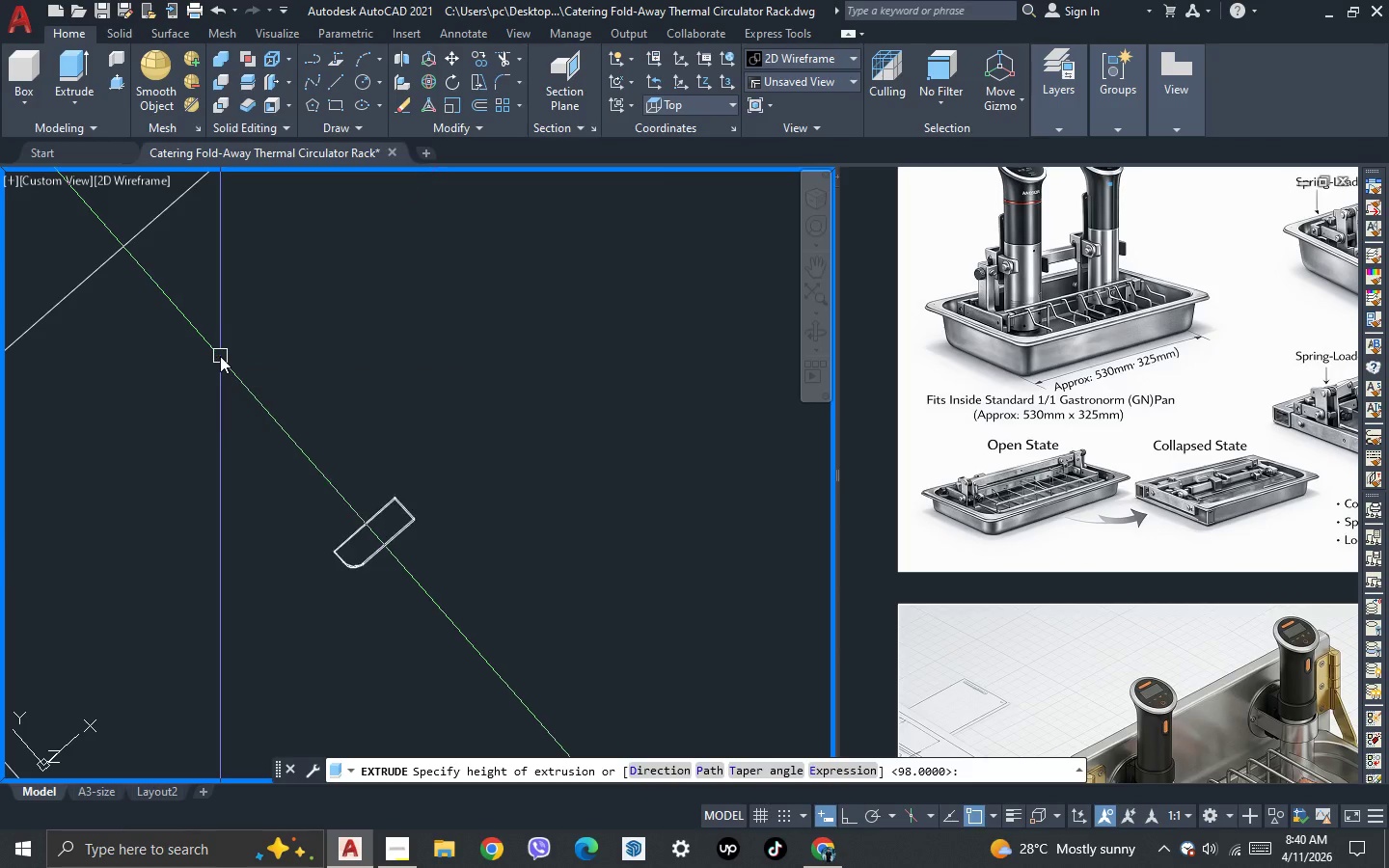 
key(Enter)
 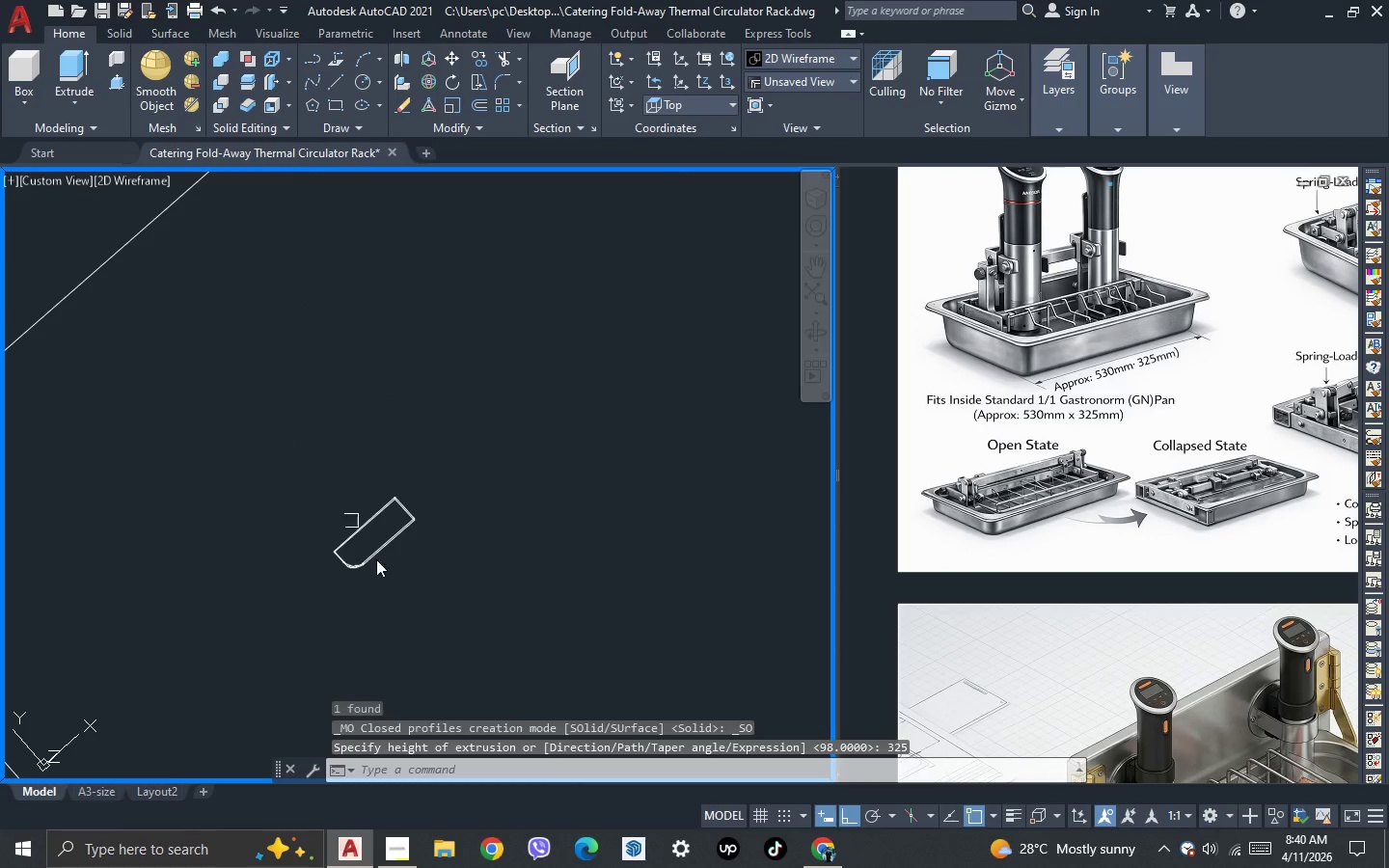 
scroll: coordinate [386, 588], scroll_direction: up, amount: 2.0
 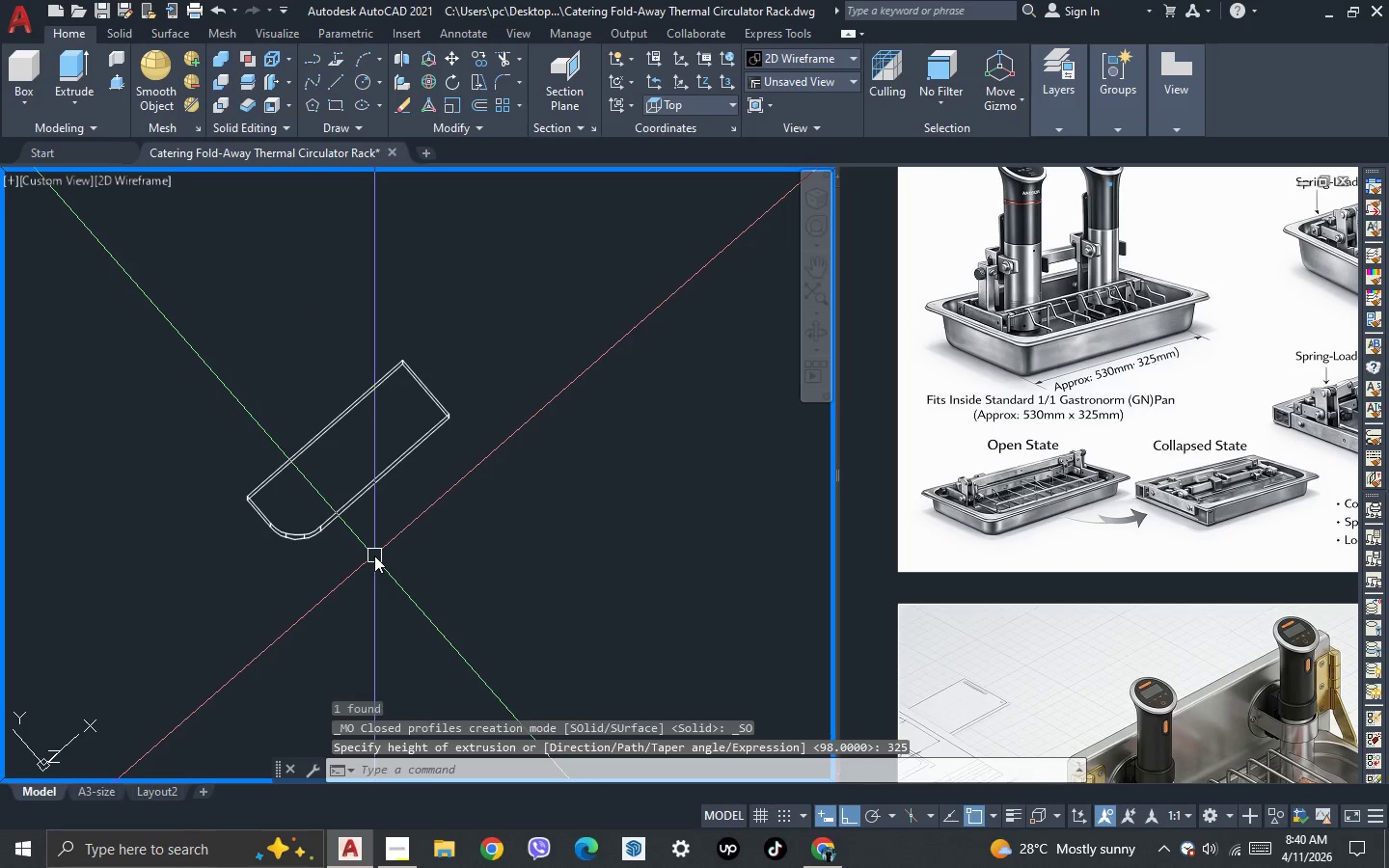 
key(Control+Z)
 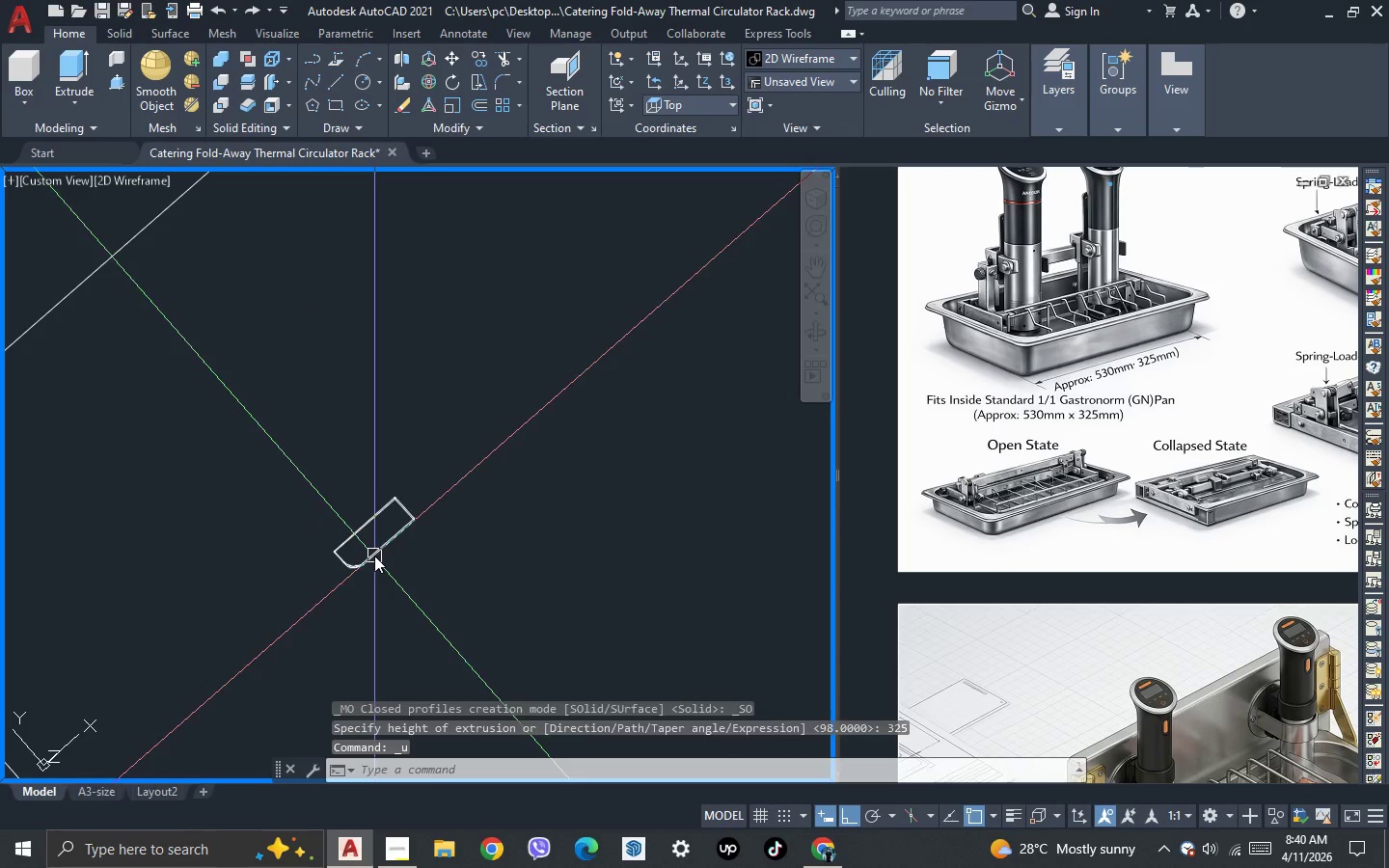 
key(Control+Z)
 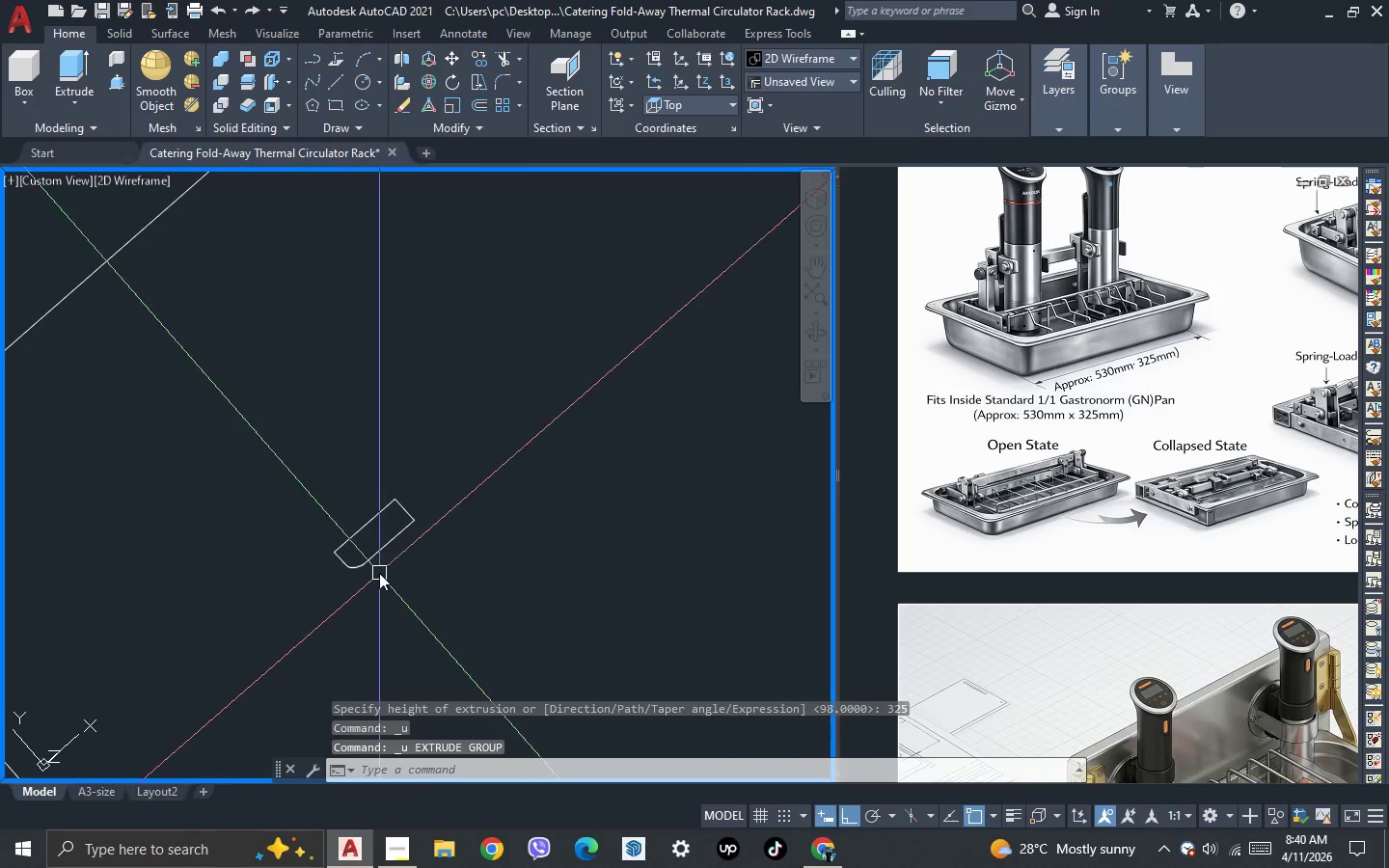 
left_click_drag(start_coordinate=[379, 573], to_coordinate=[379, 560])
 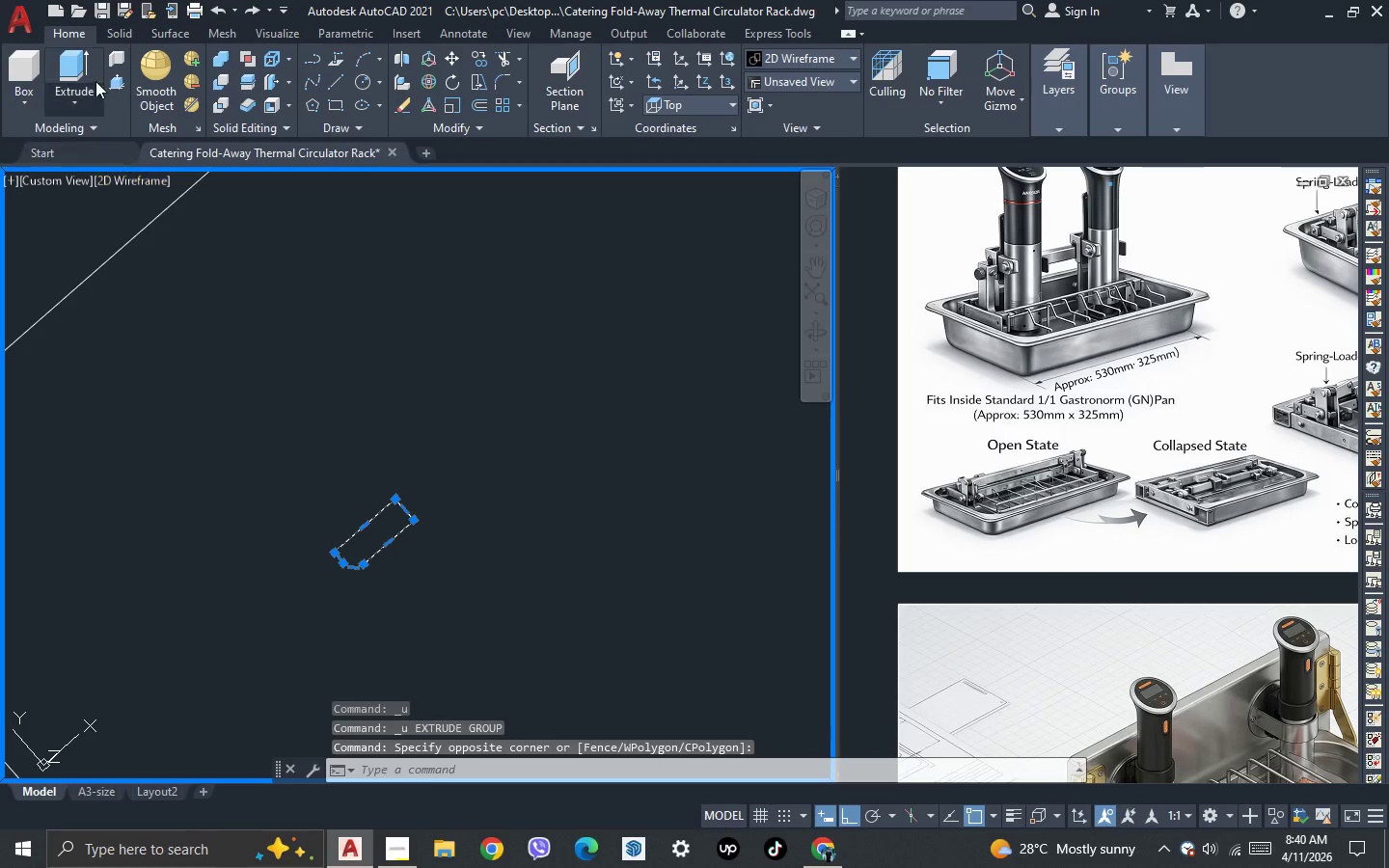 
left_click([80, 53])
 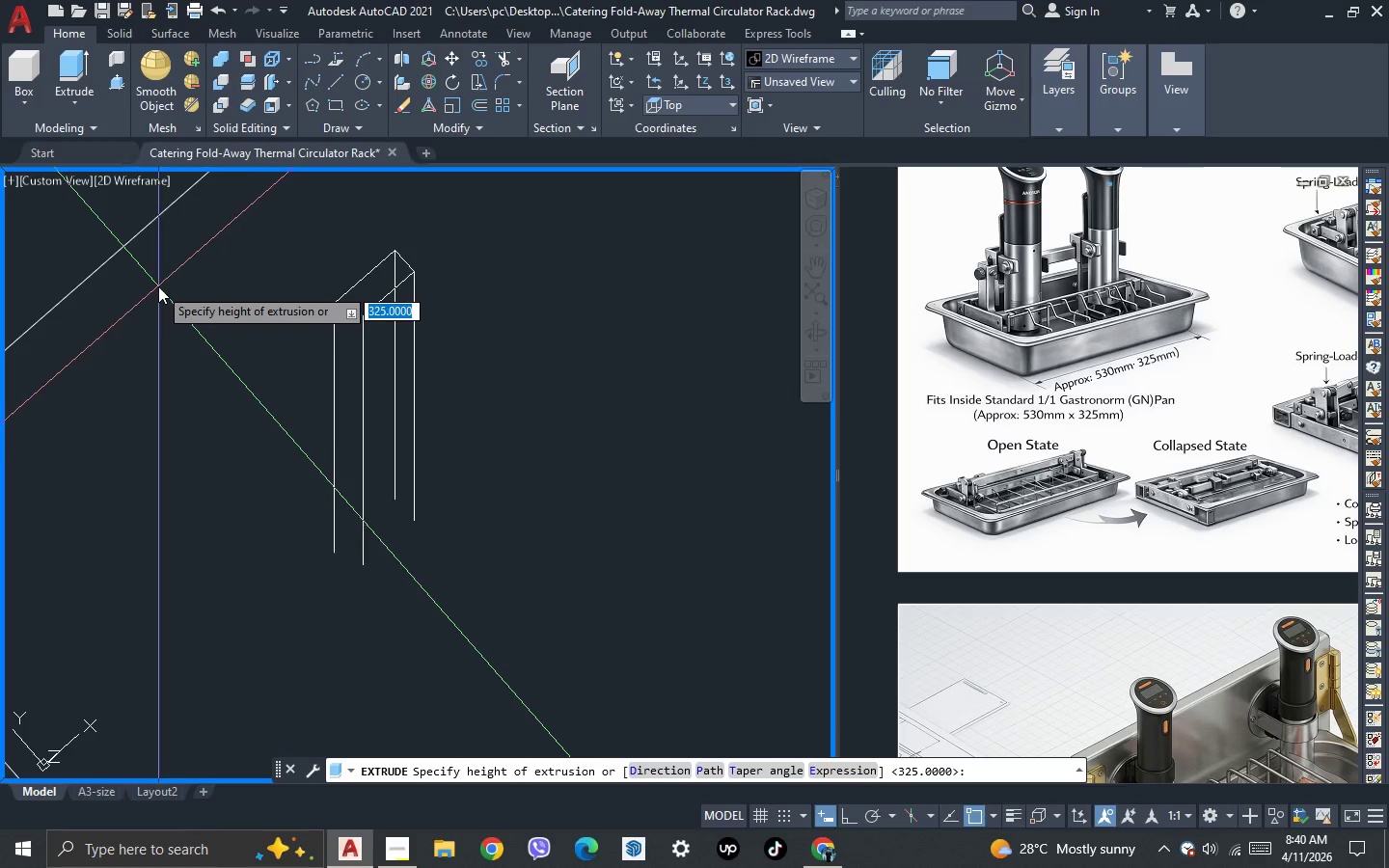 
type(325)
 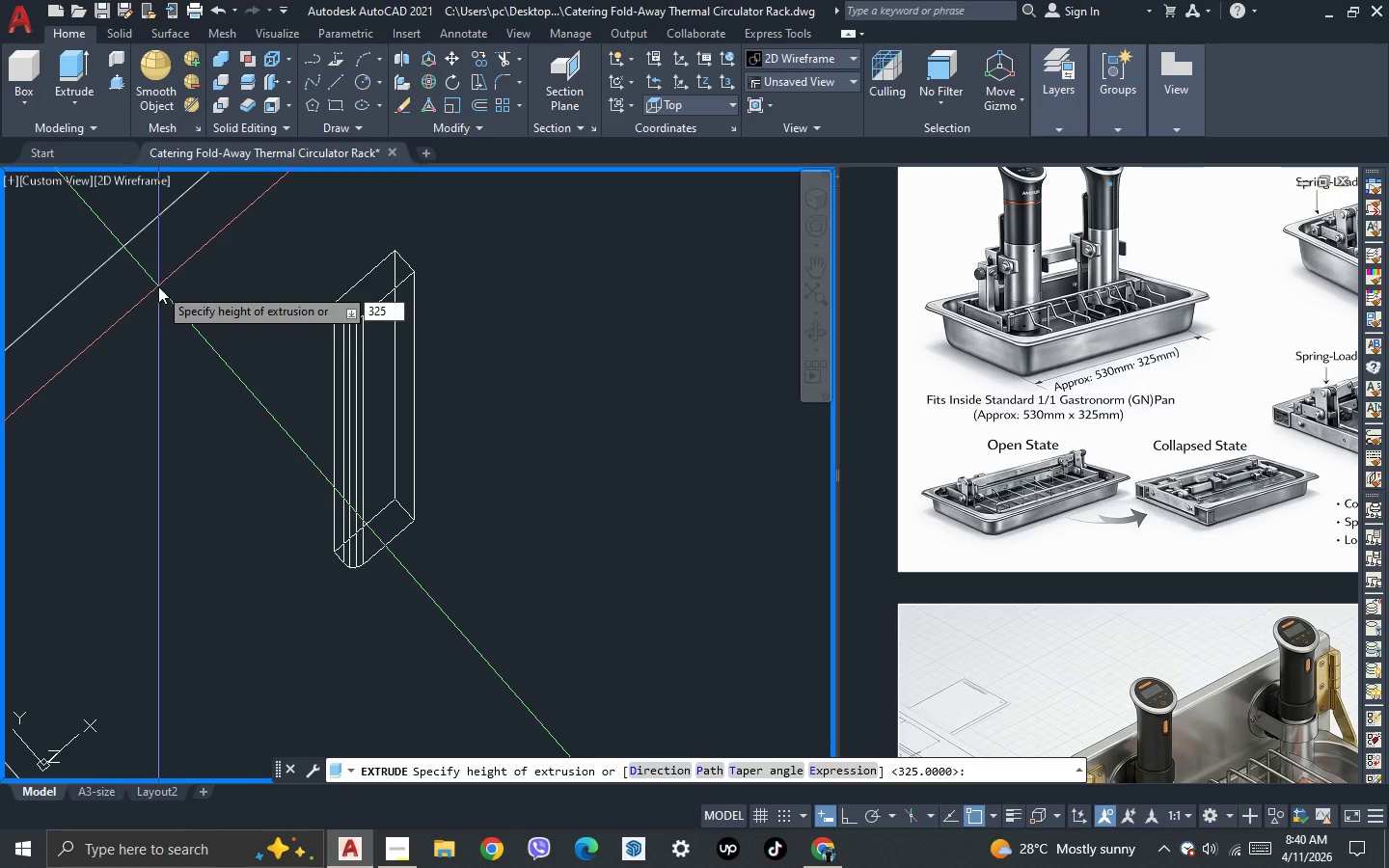 
key(Enter)
 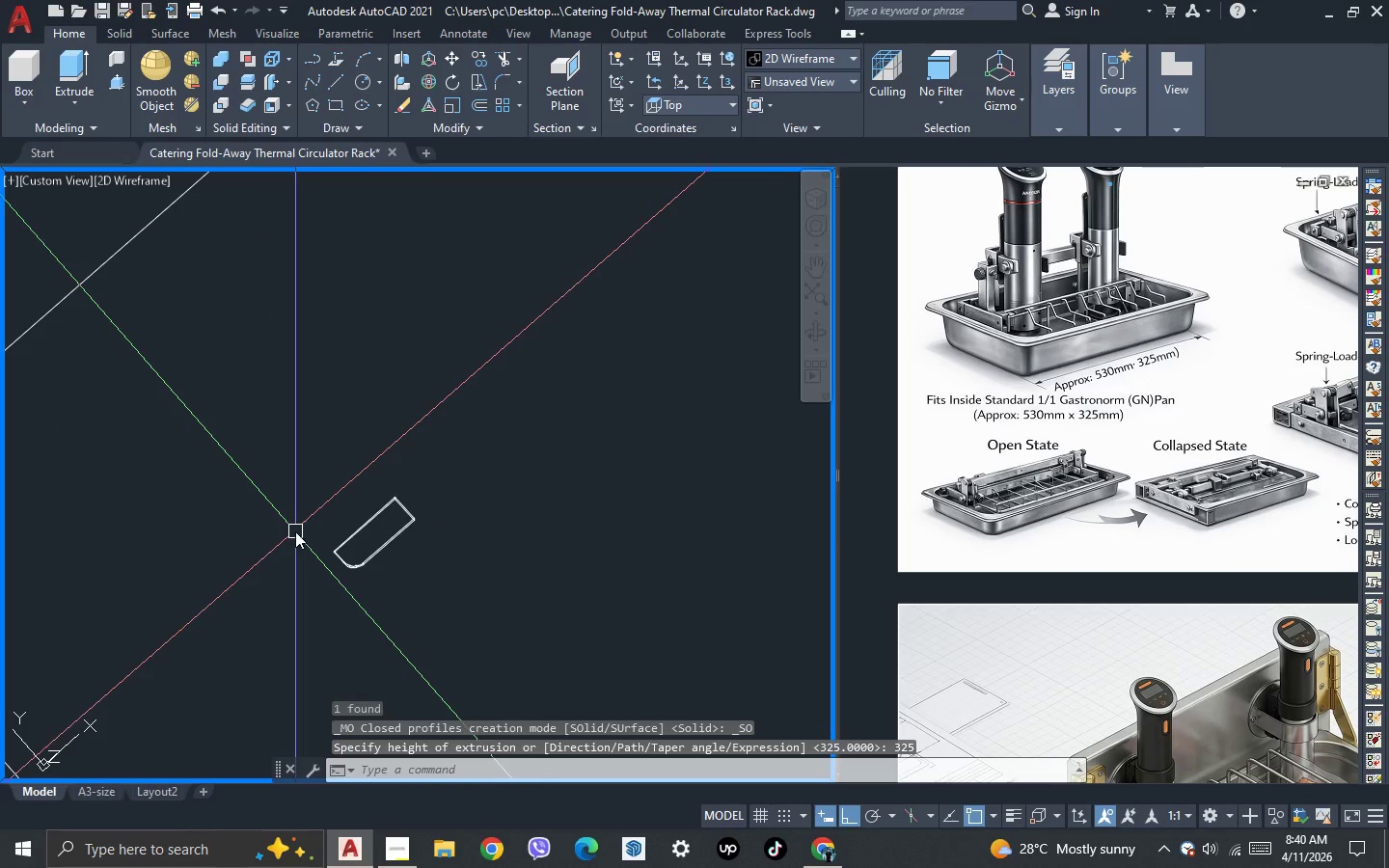 
key(3)
 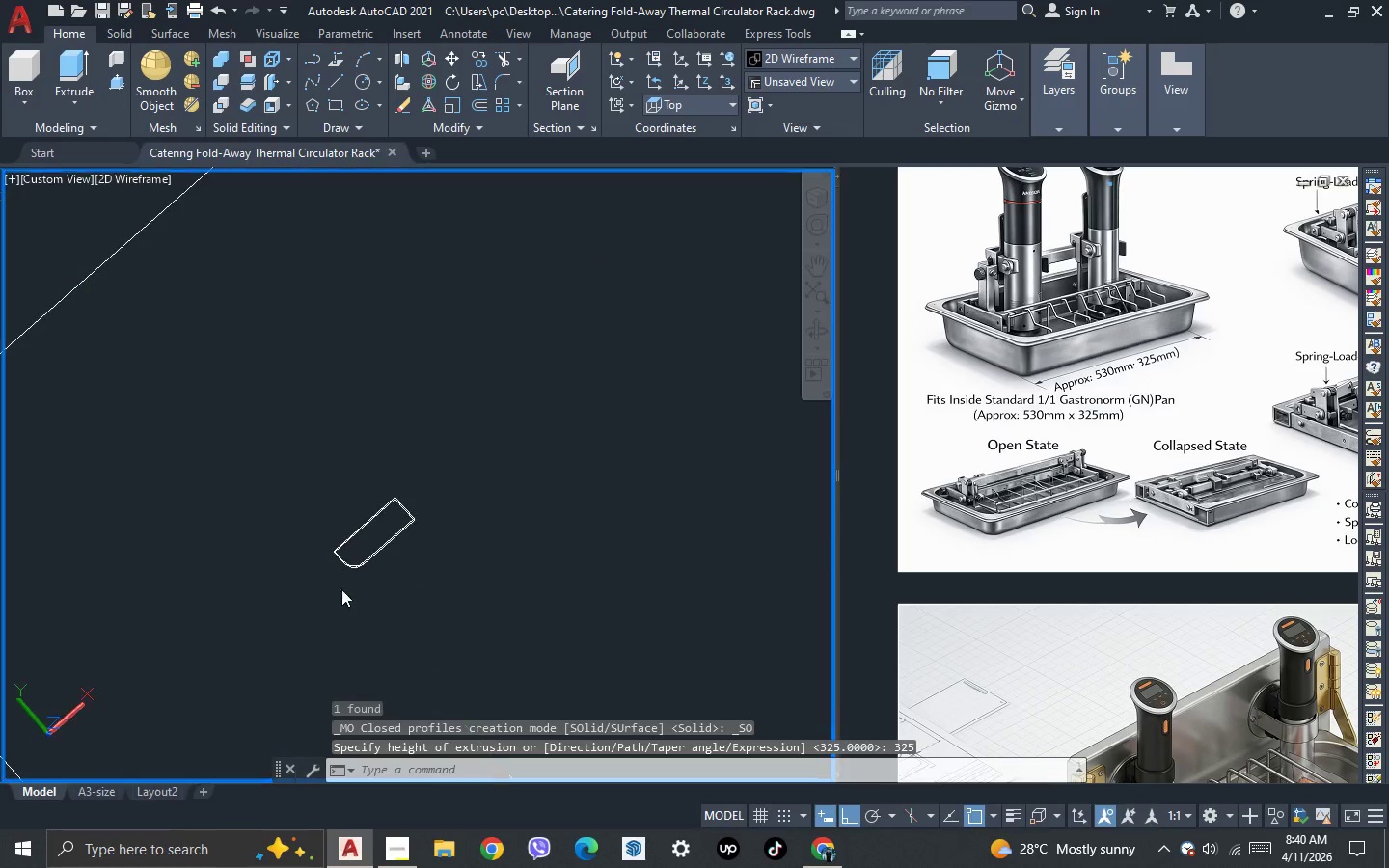 
key(Space)
 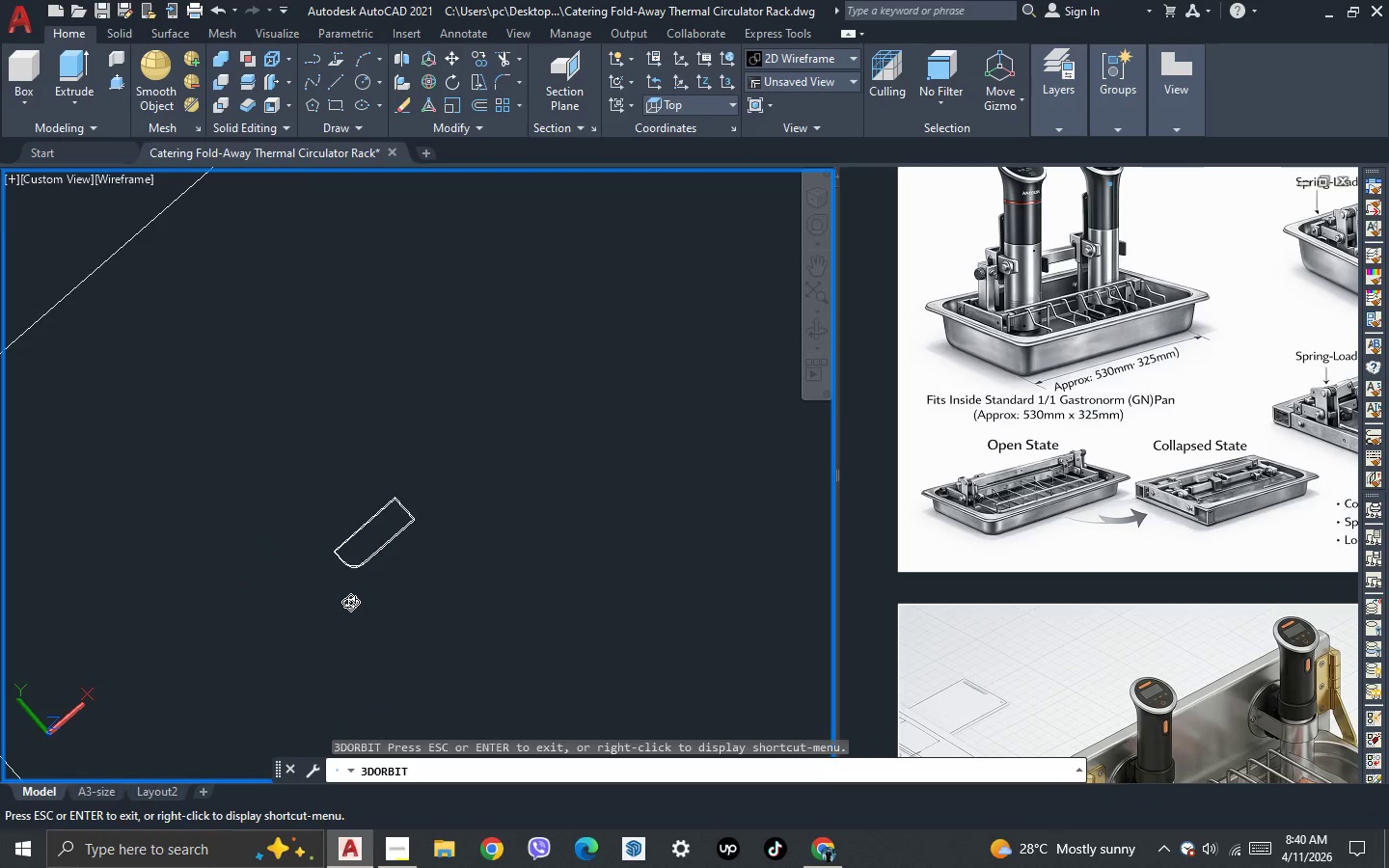 
scroll: coordinate [398, 578], scroll_direction: up, amount: 5.0
 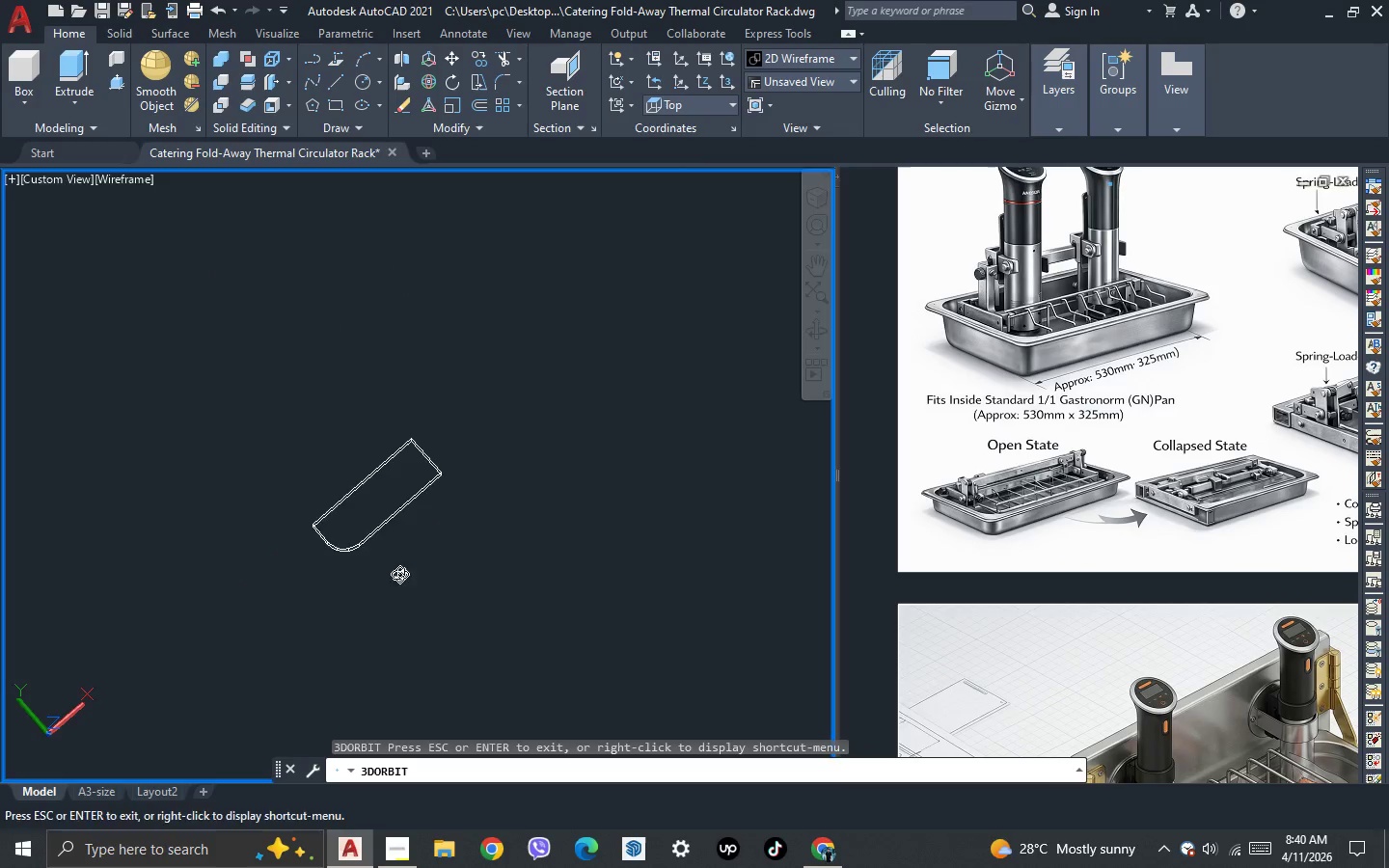 
key(Escape)
 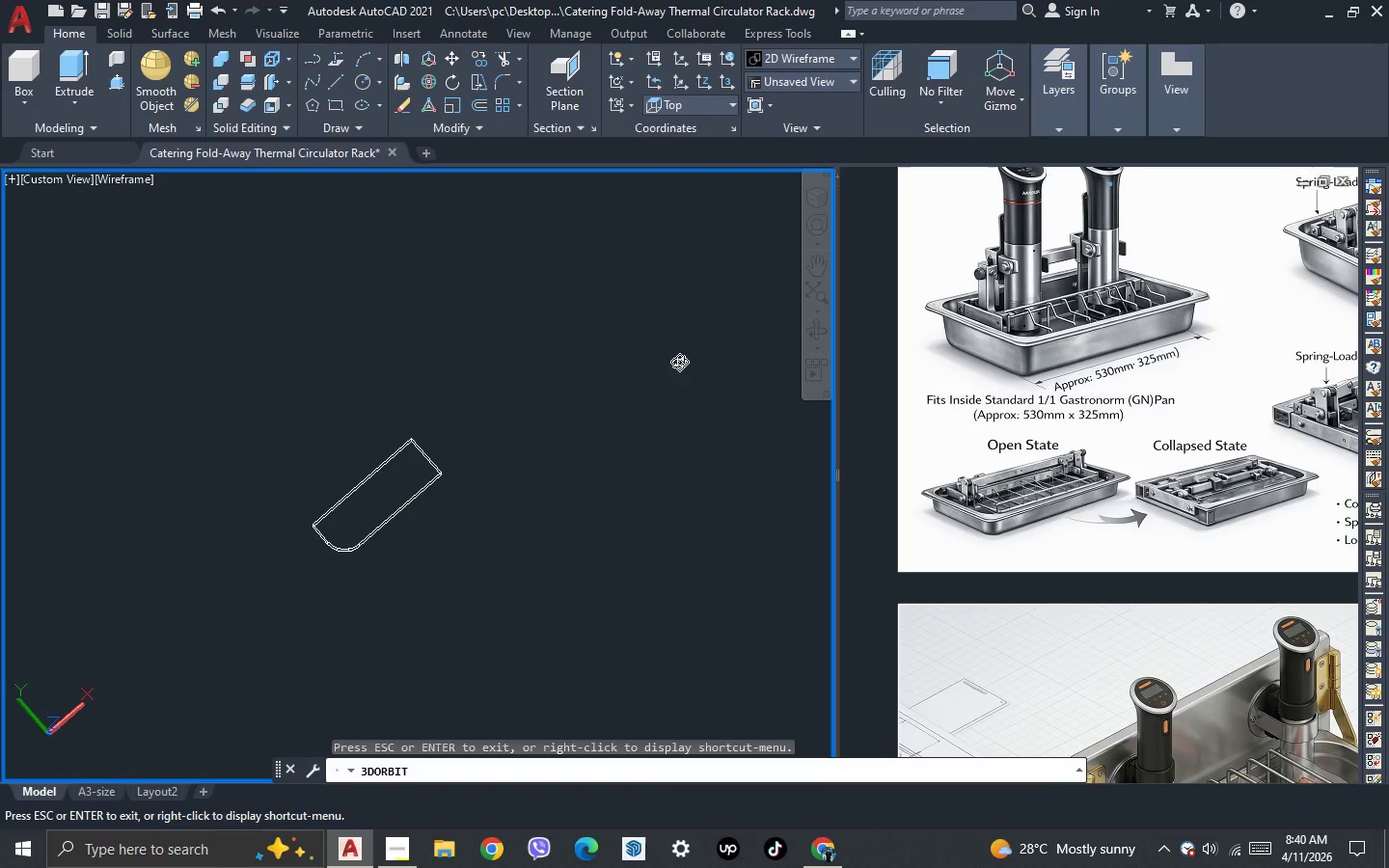 
left_click_drag(start_coordinate=[450, 369], to_coordinate=[334, 596])
 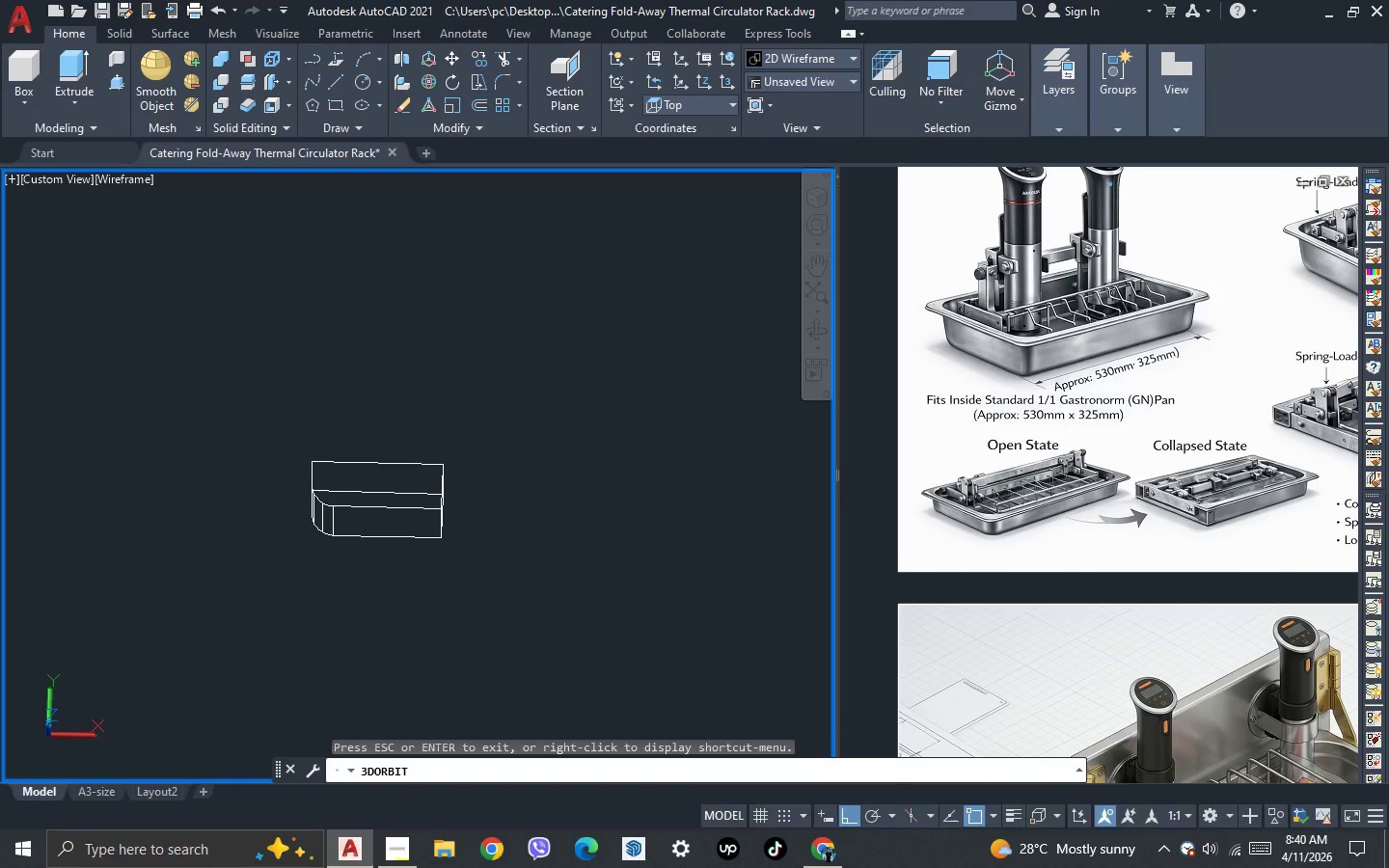 
key(Escape)
 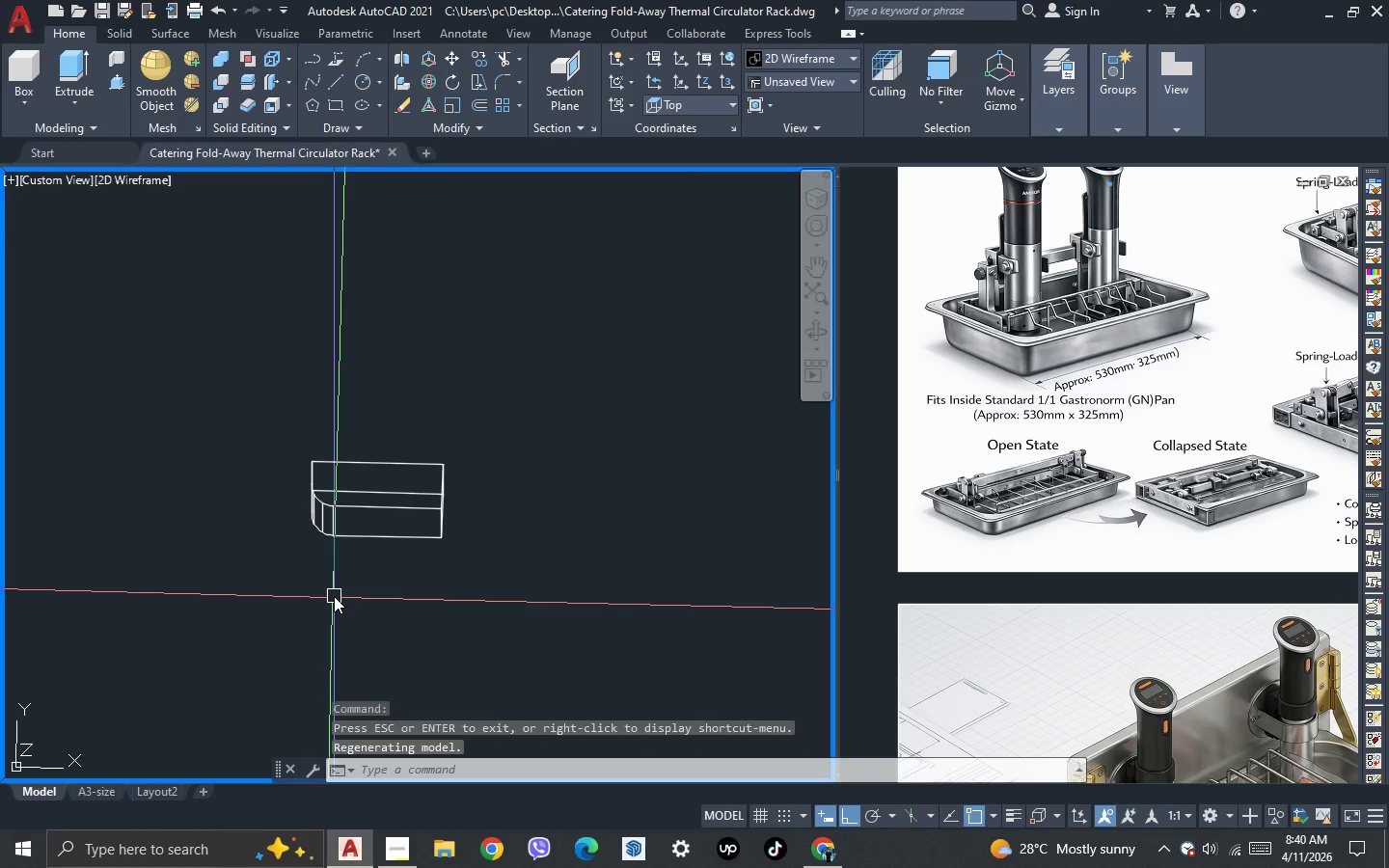 
key(Control+Z)
 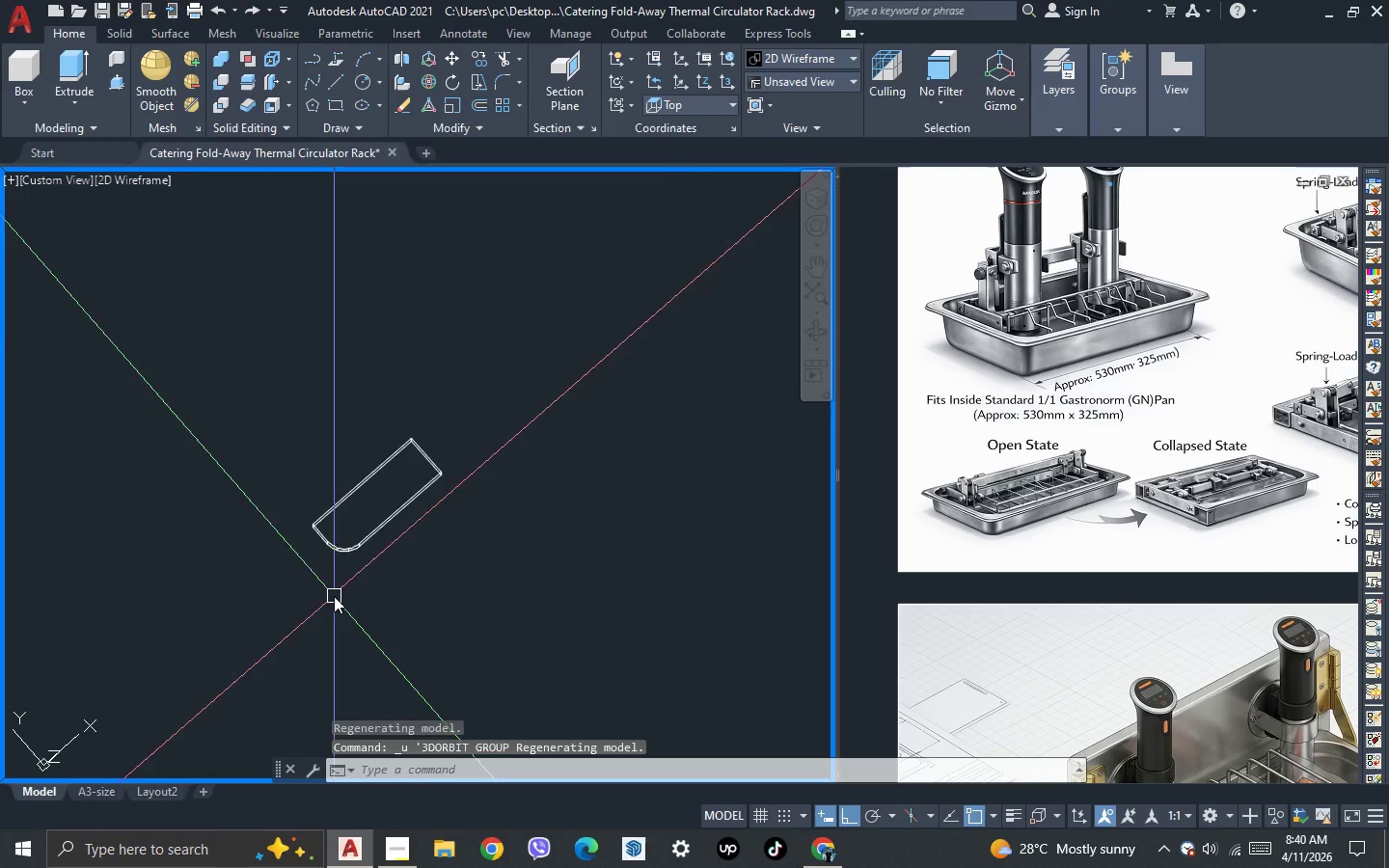 
key(Control+Z)
 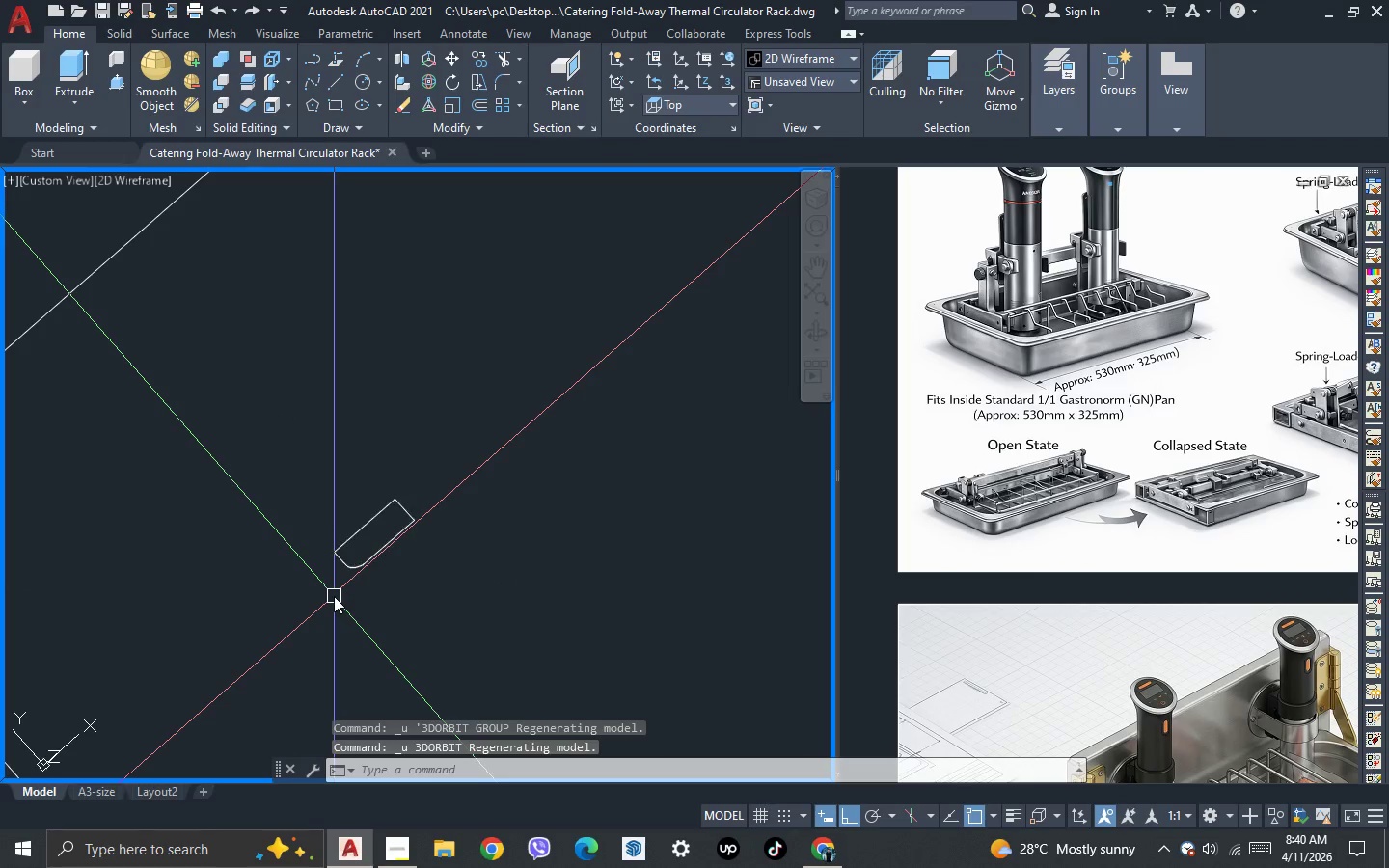 
key(Control+Z)
 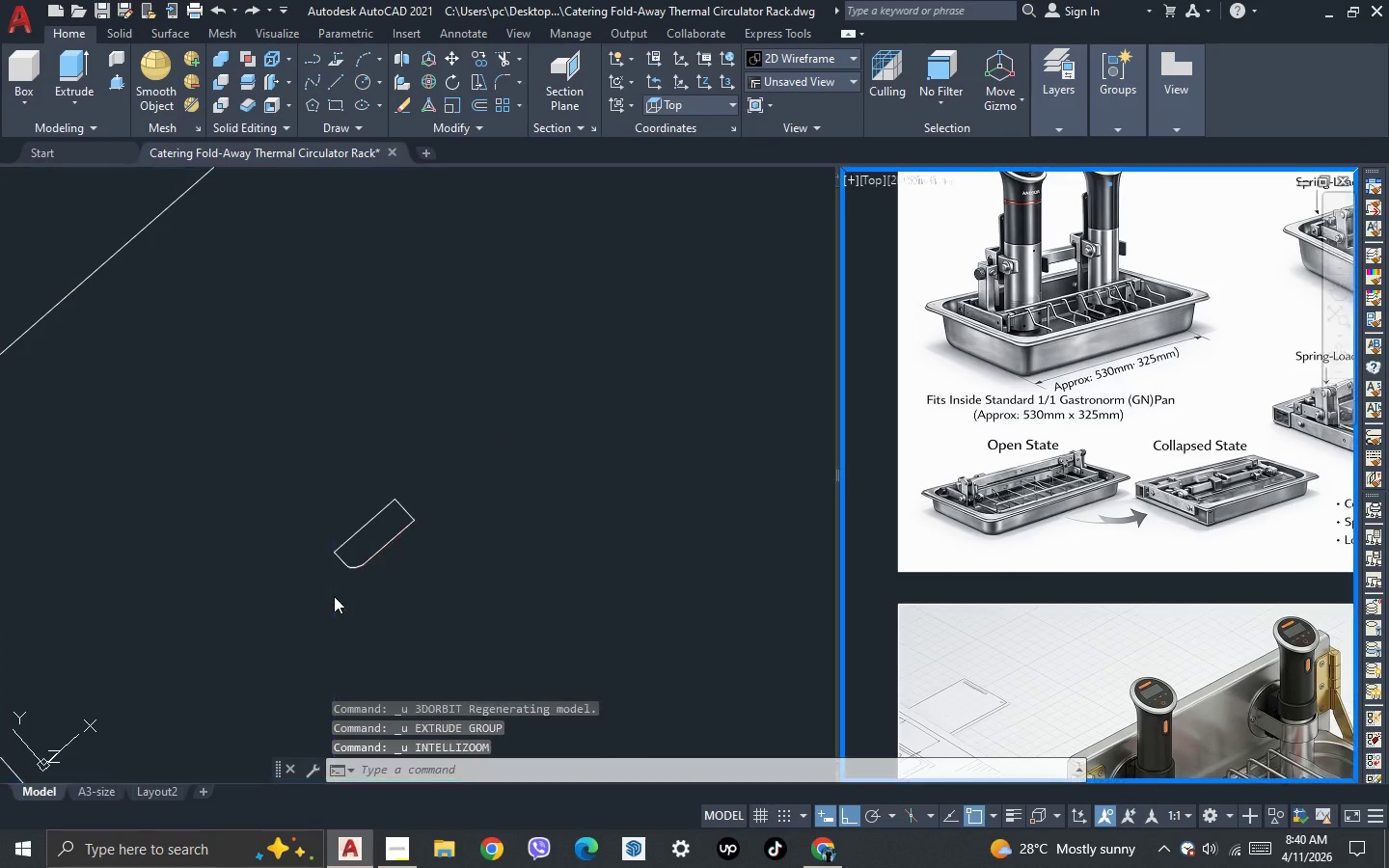 
key(Control+Z)
 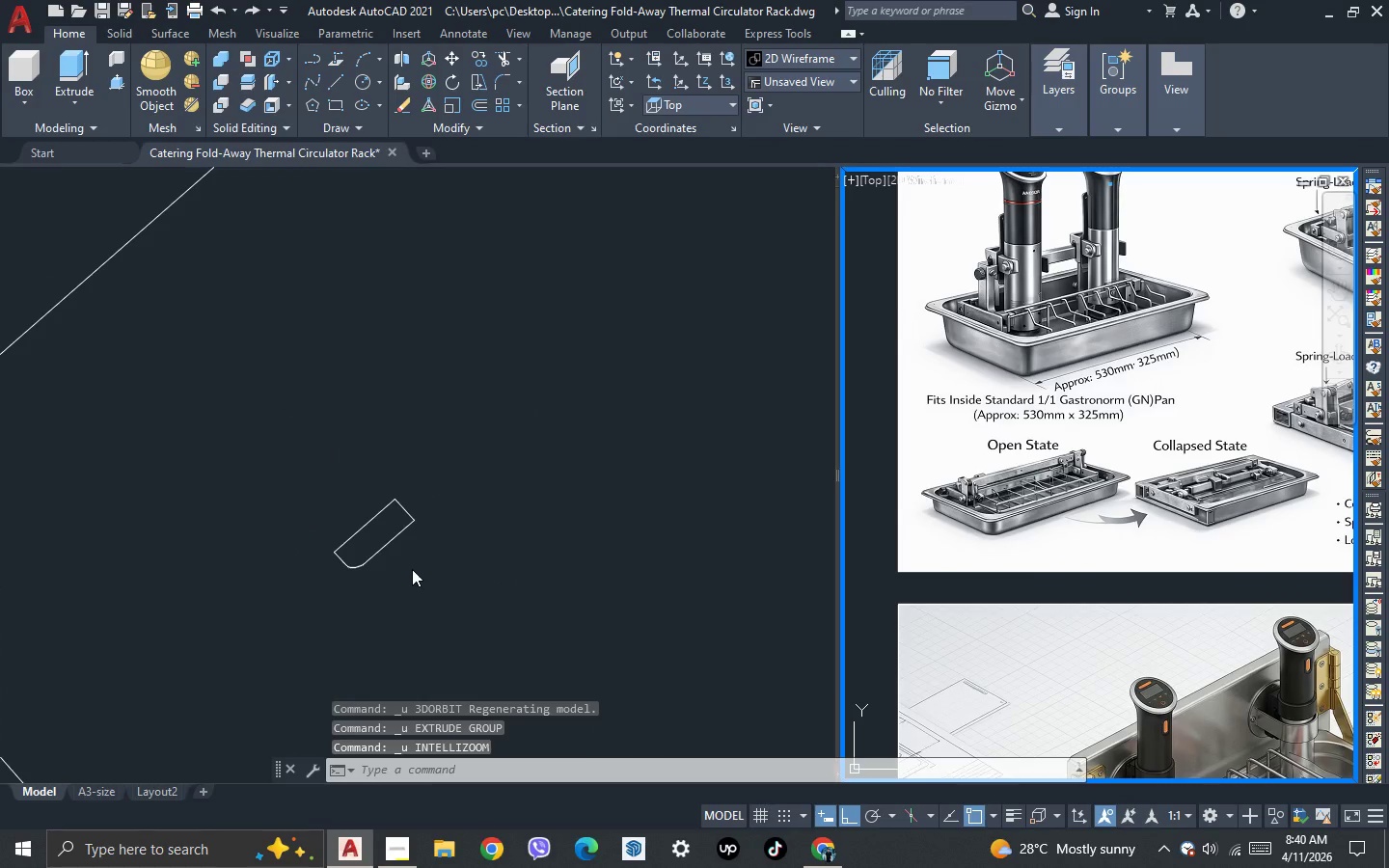 
left_click([412, 569])
 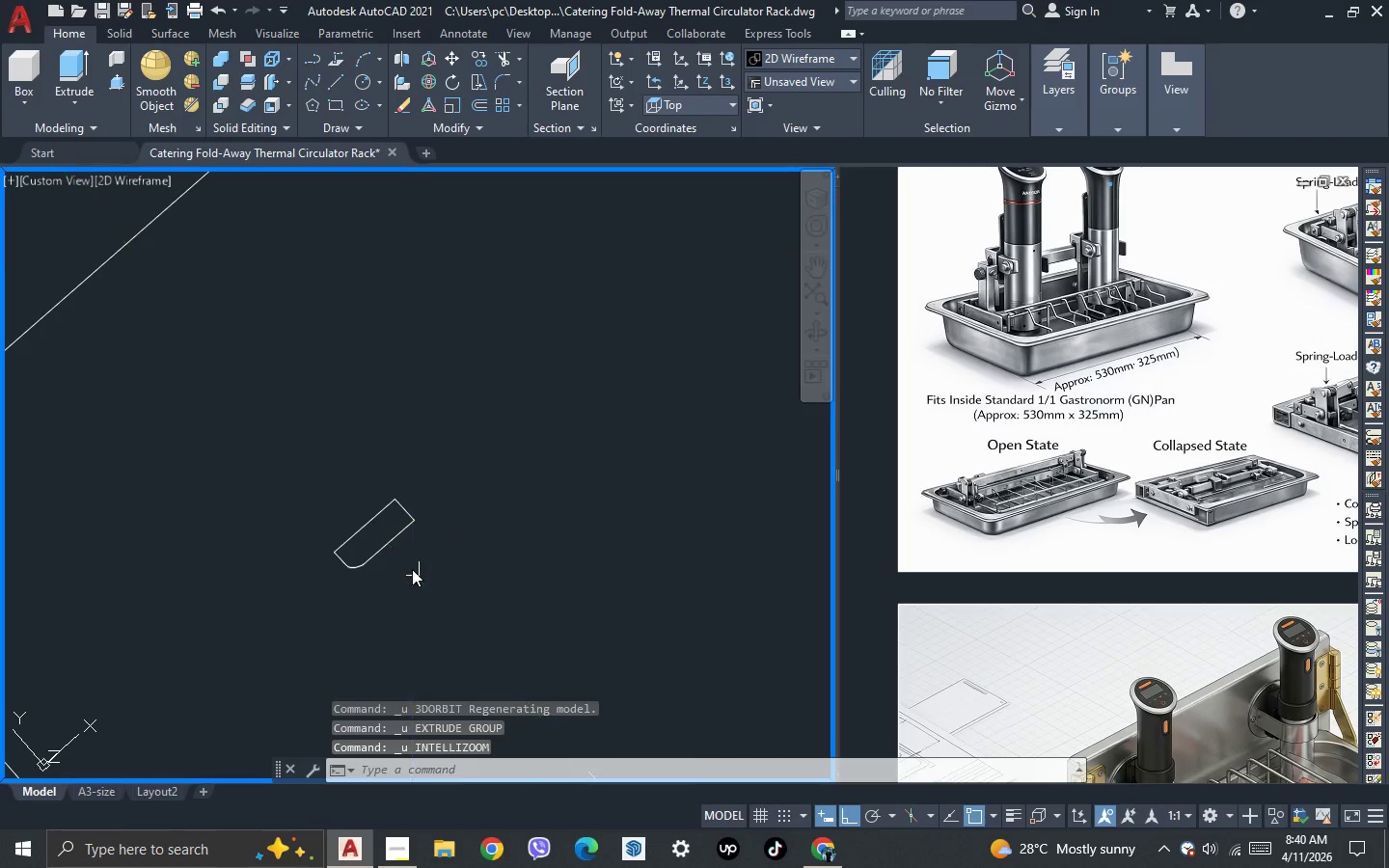 
left_click_drag(start_coordinate=[412, 569], to_coordinate=[411, 560])
 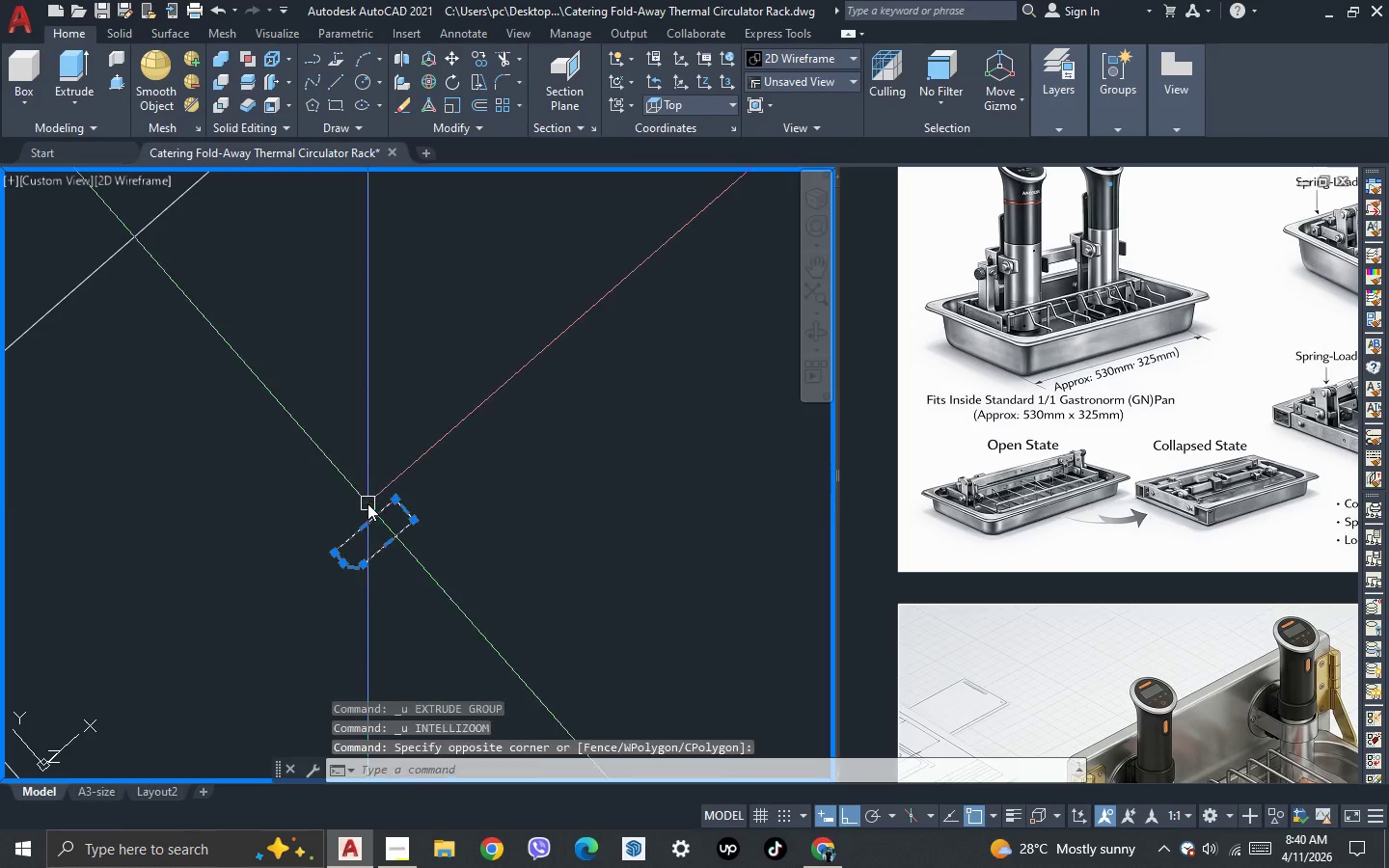 
double_click([368, 503])
 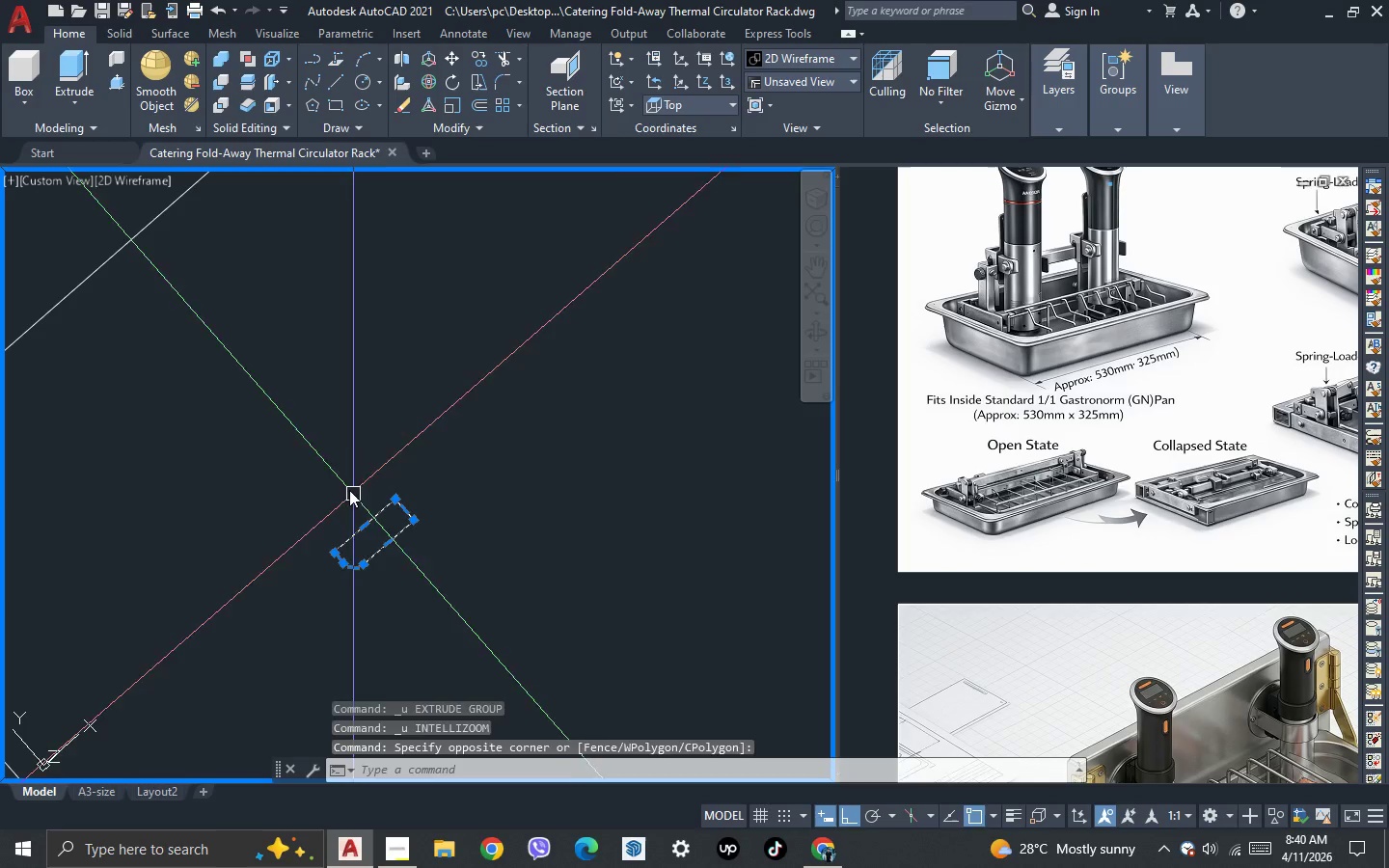 
key(Delete)
 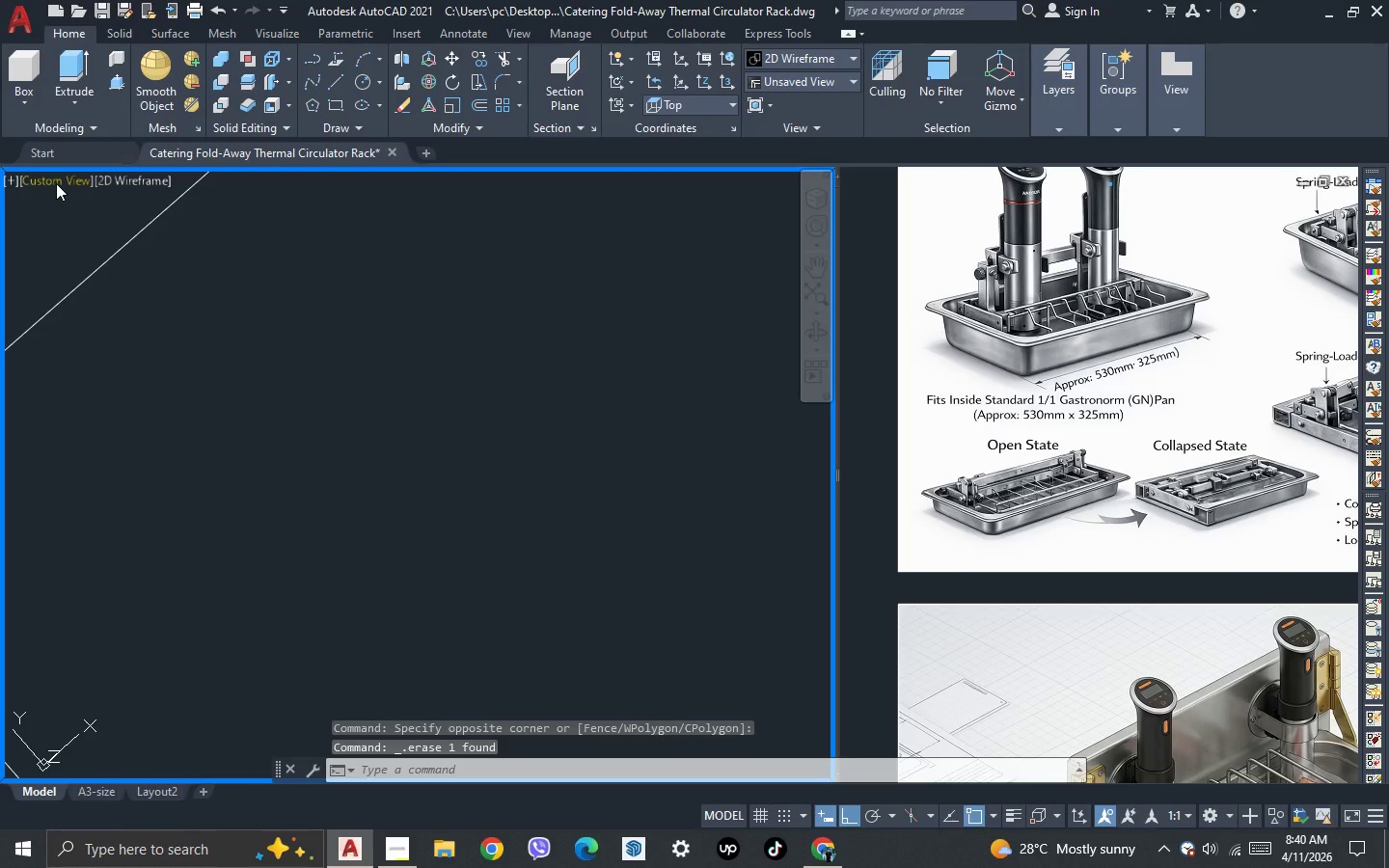 
left_click([56, 183])
 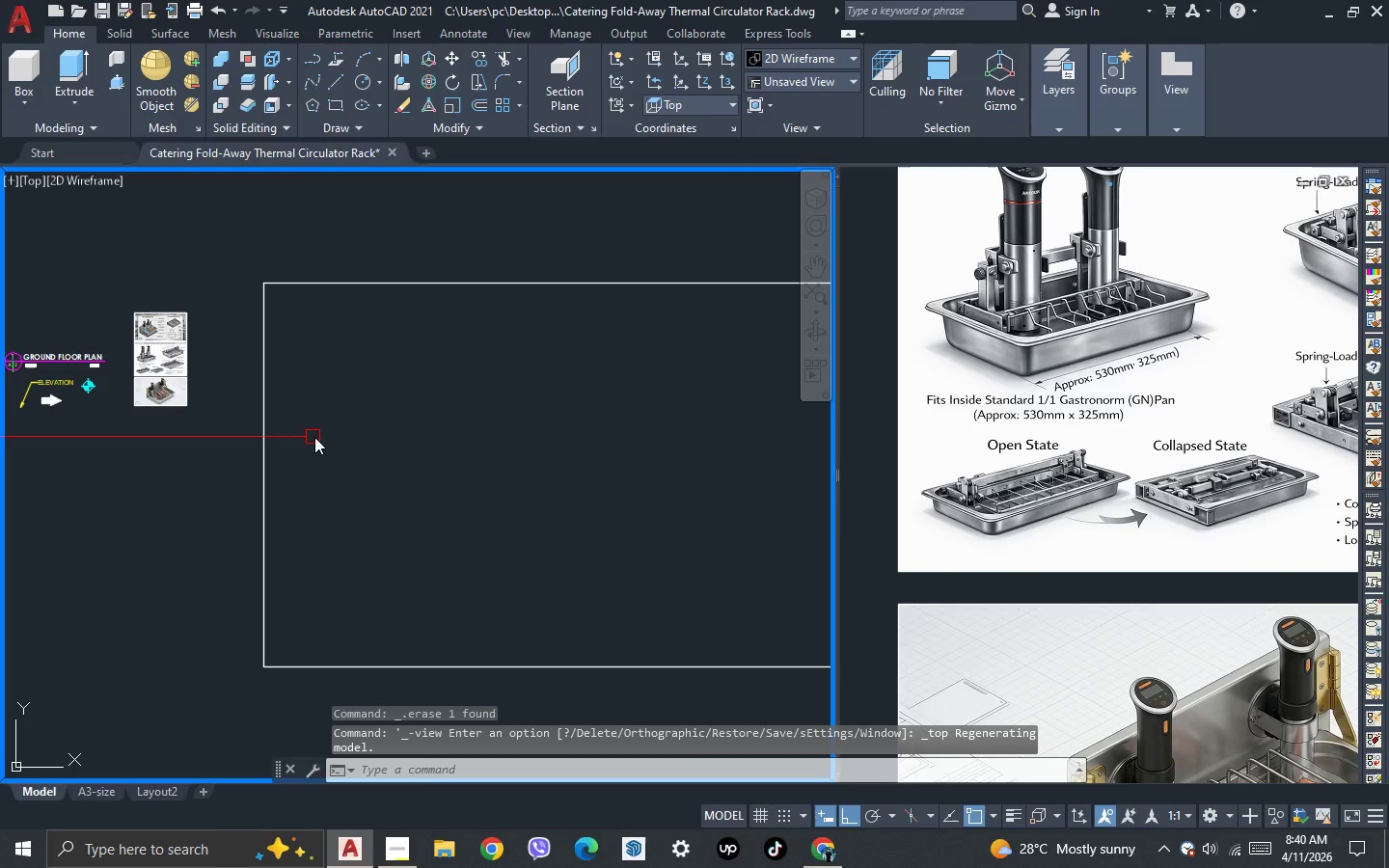 
type(rec )
 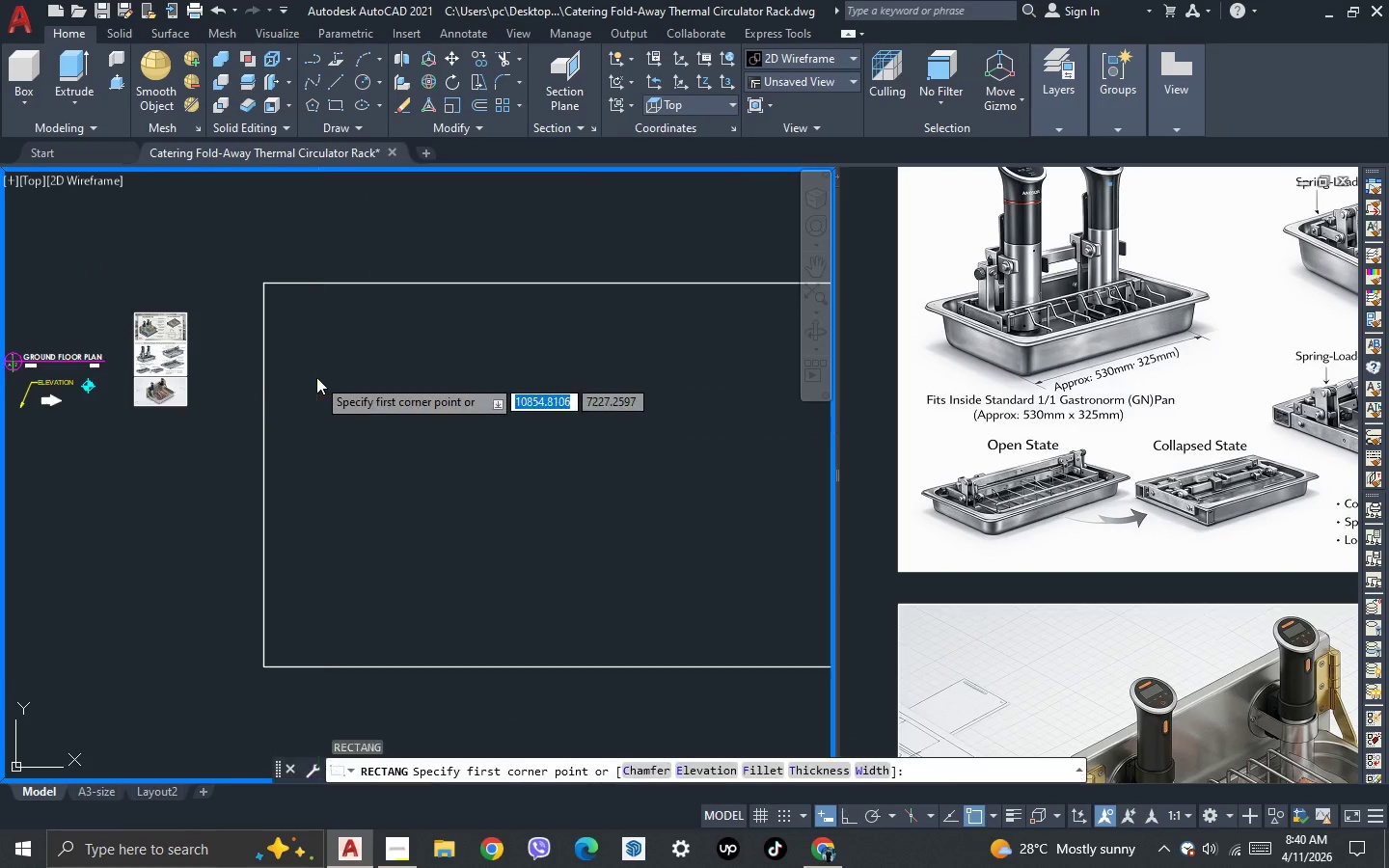 
left_click([310, 320])
 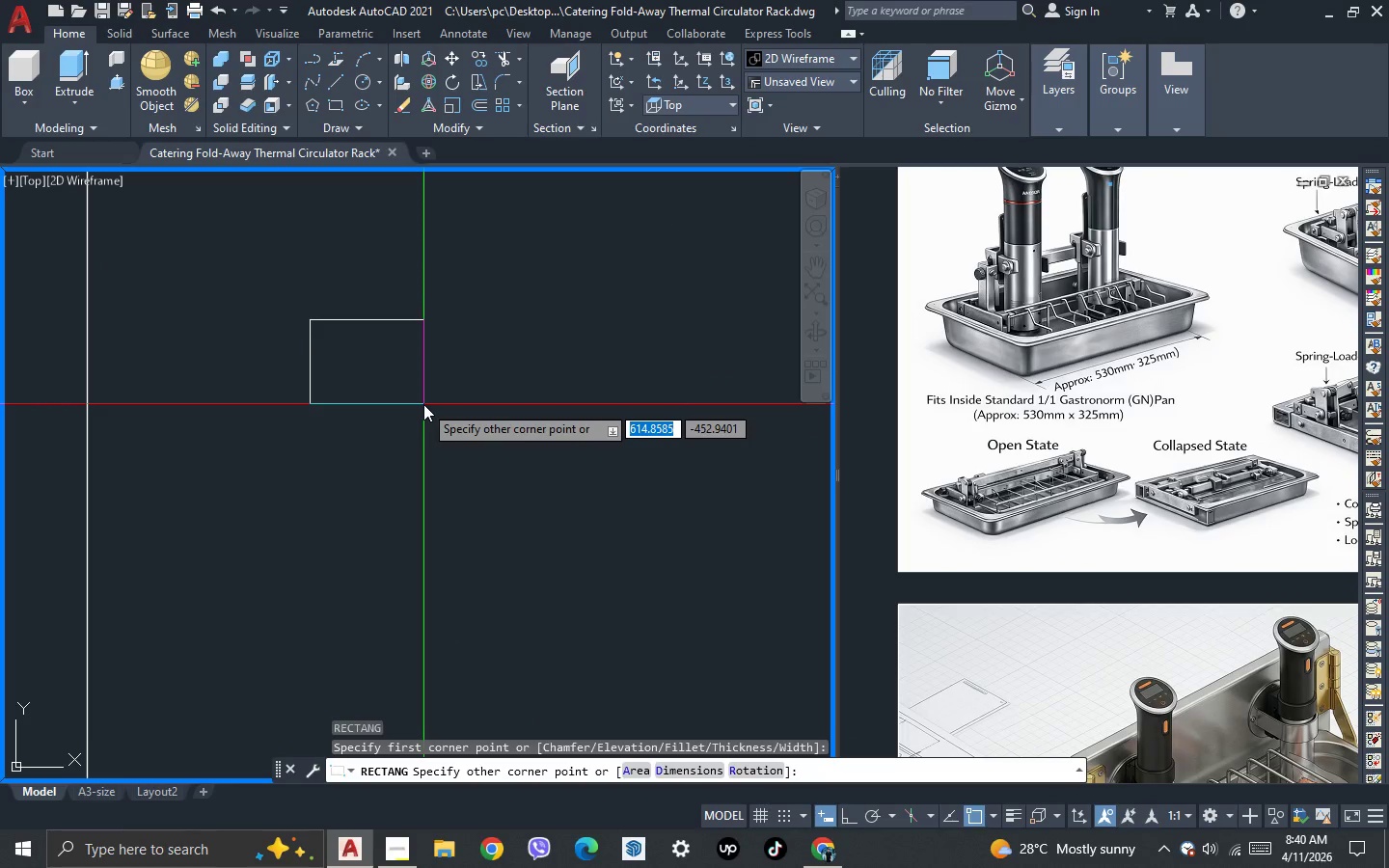 
scroll: coordinate [316, 376], scroll_direction: up, amount: 3.0
 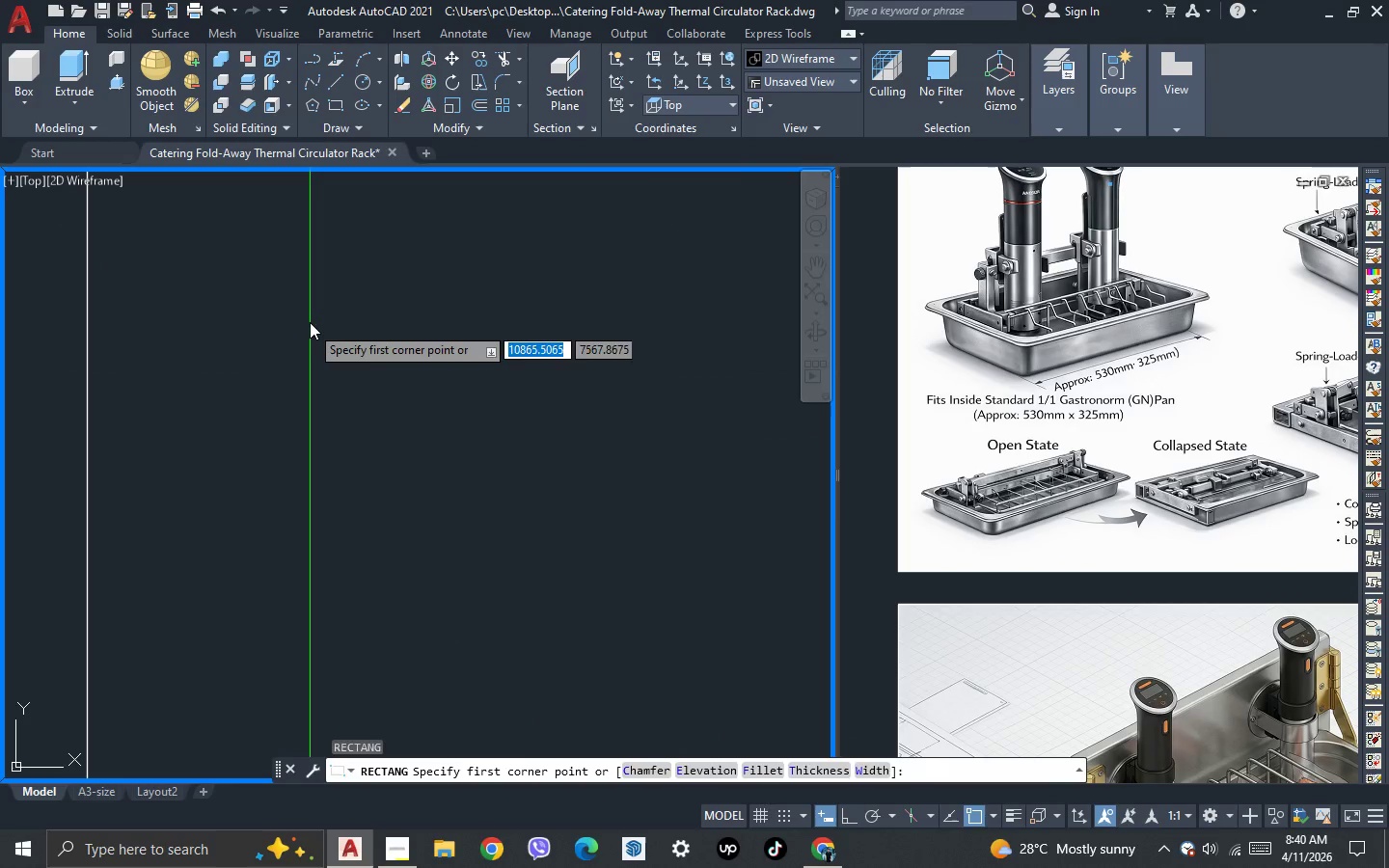 
type(@530,325)
 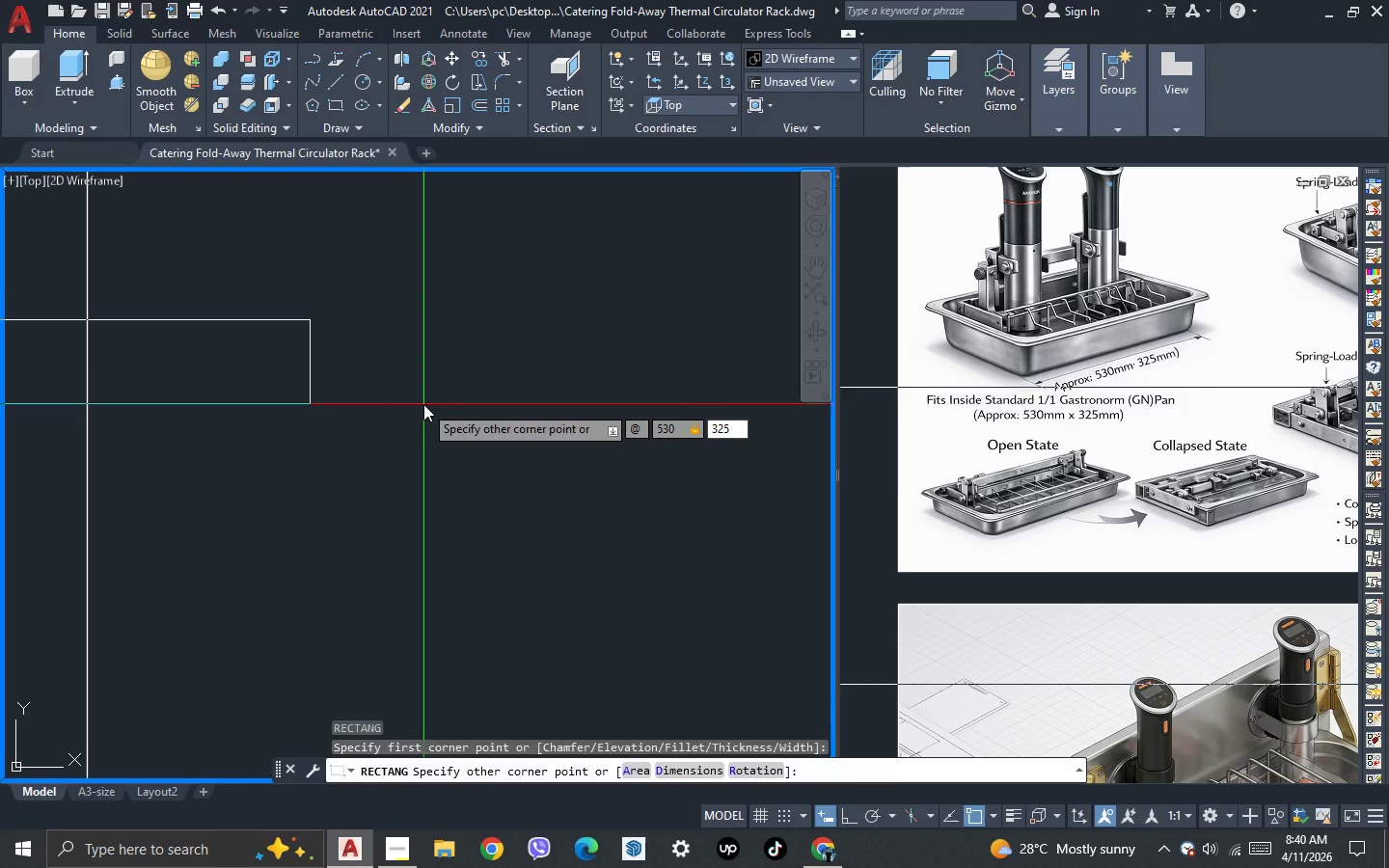 
key(Enter)
 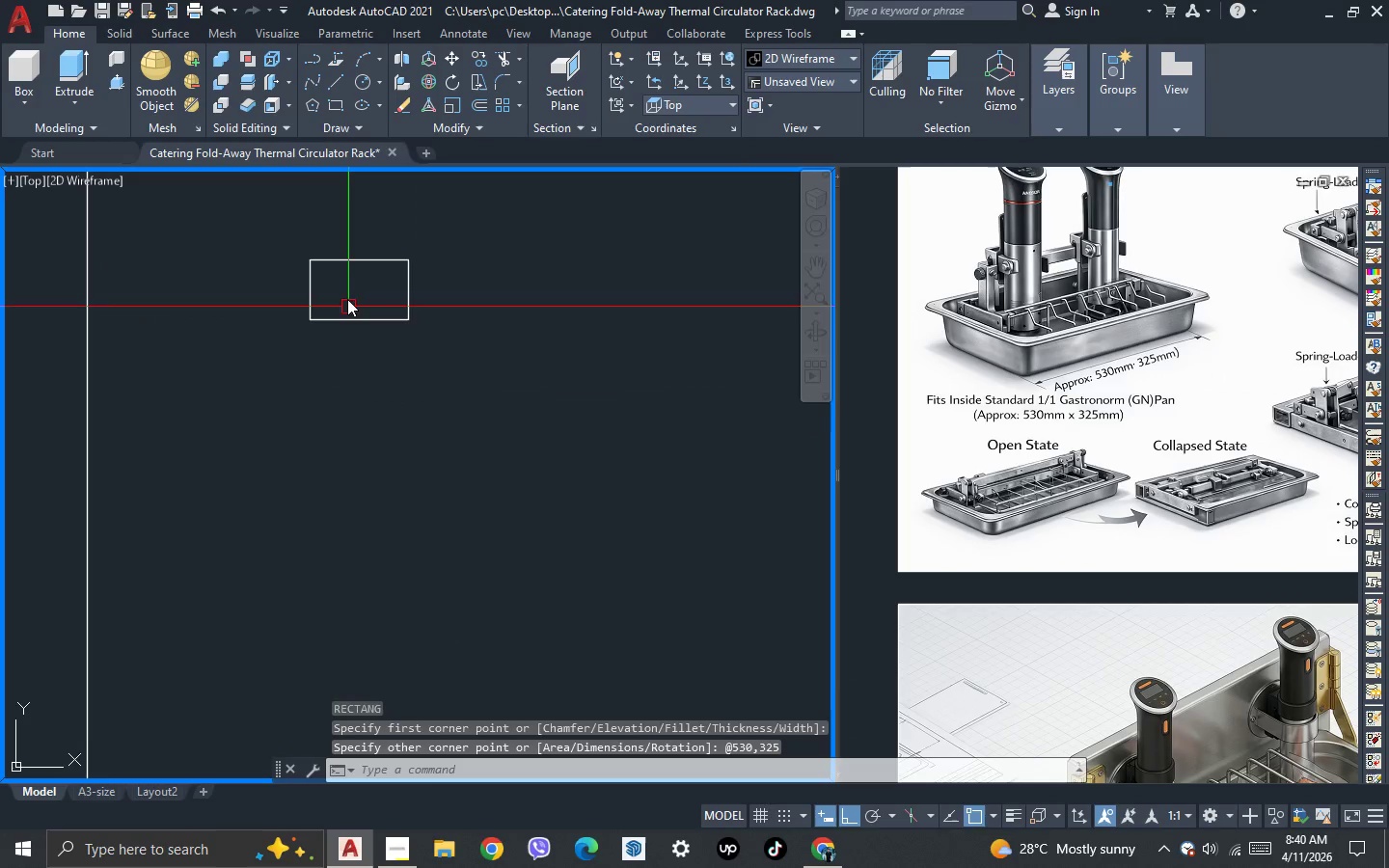 
scroll: coordinate [341, 275], scroll_direction: up, amount: 3.0
 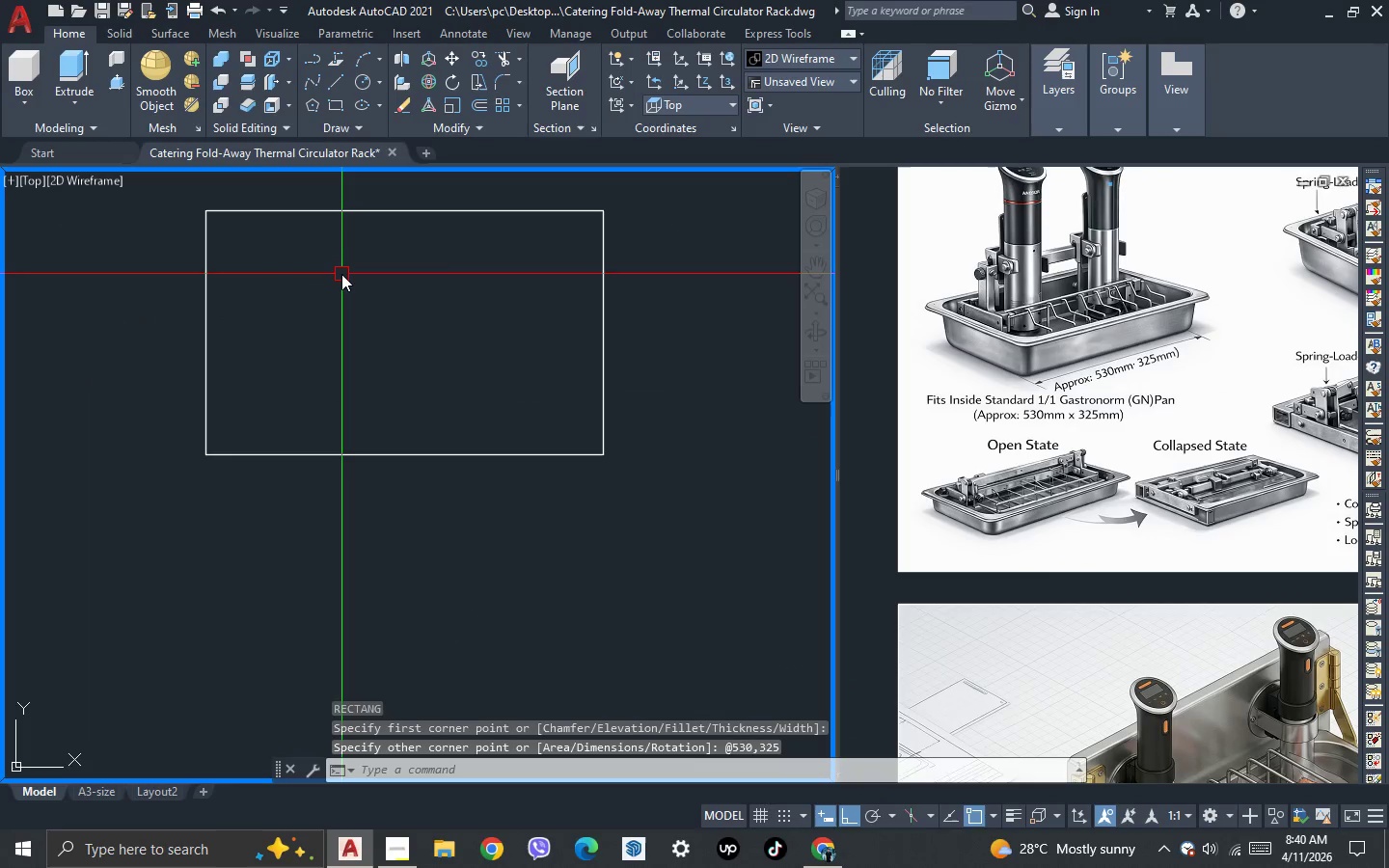 
key(F)
 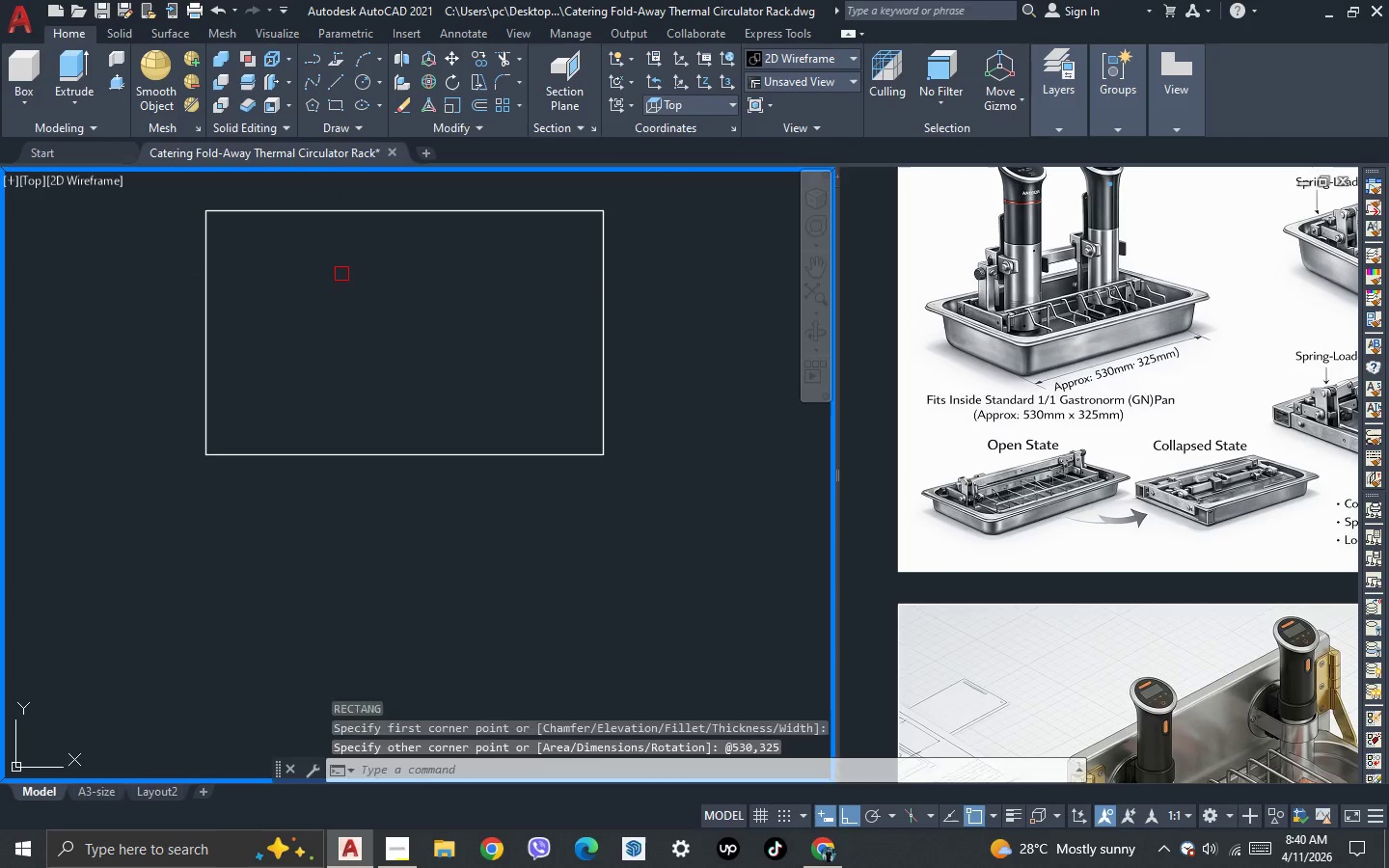 
key(Space)
 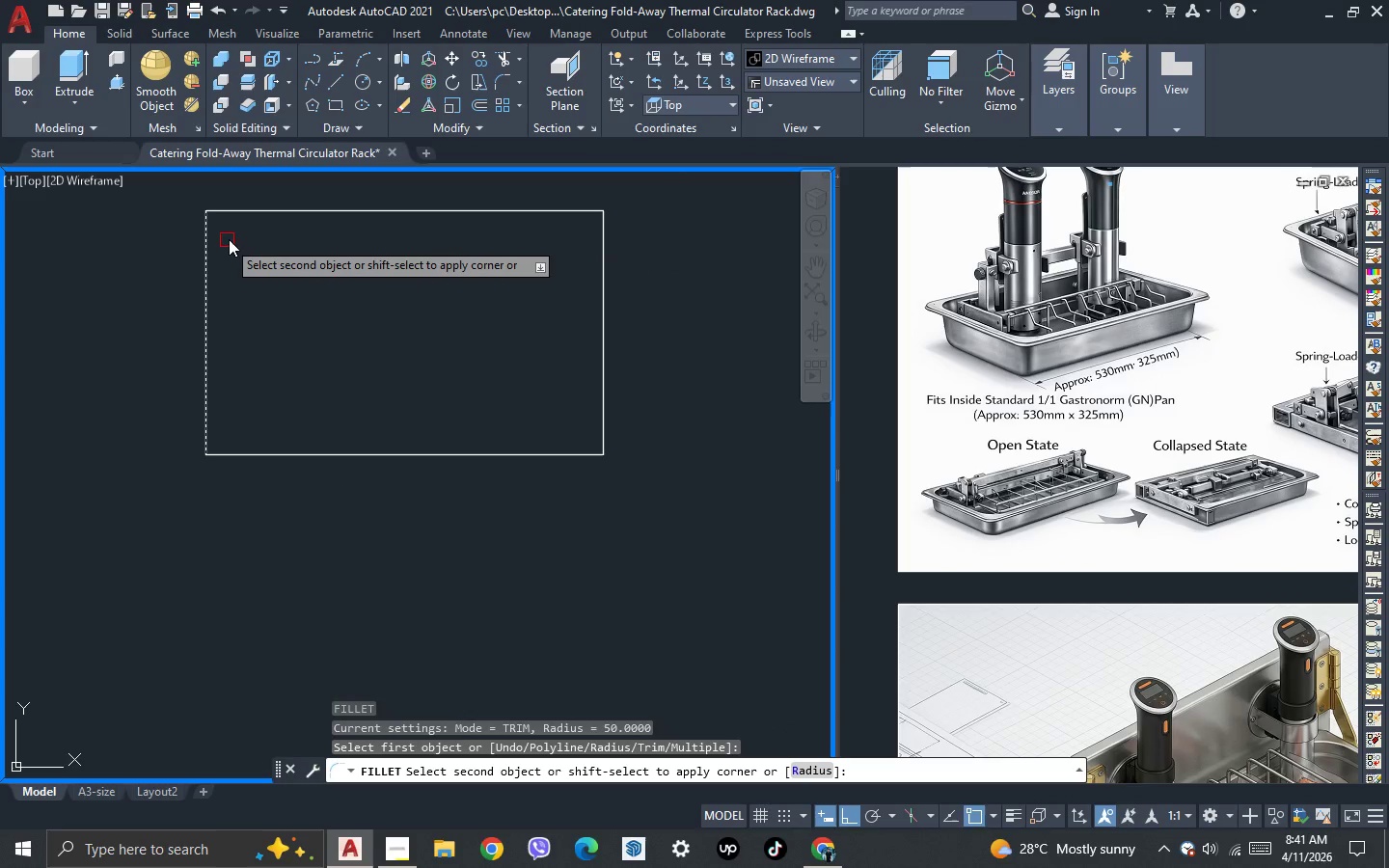 
left_click([279, 212])
 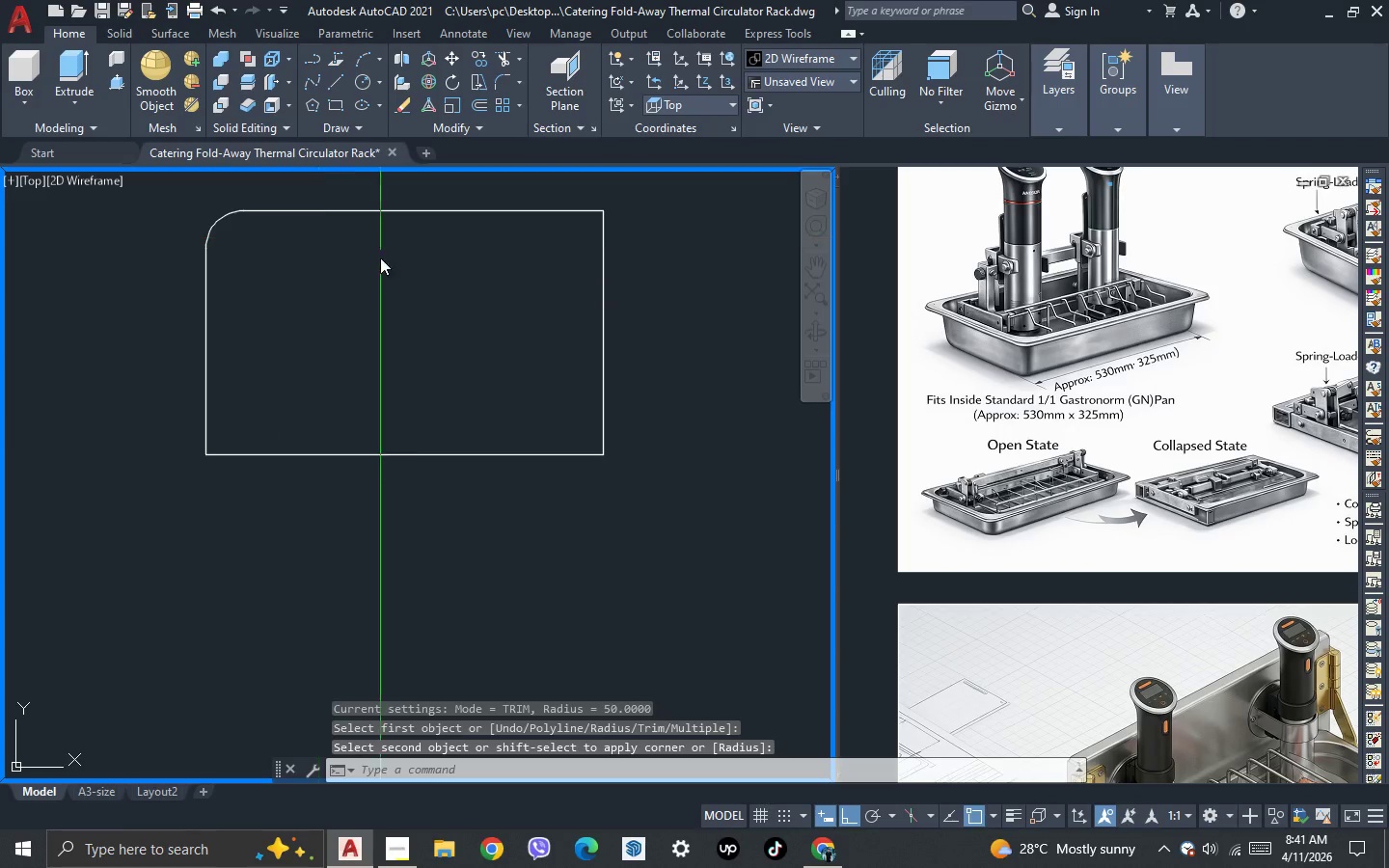 
key(Space)
 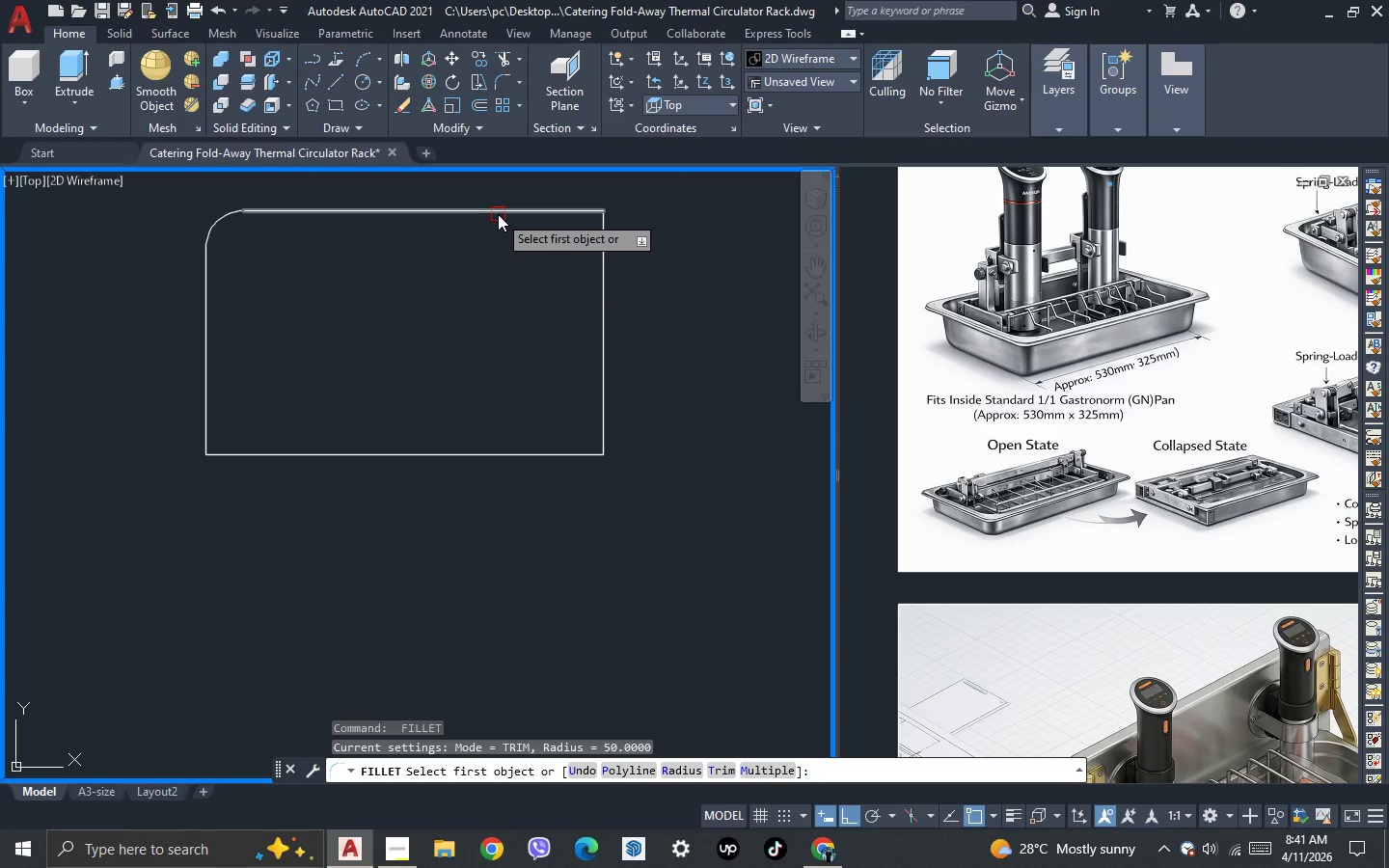 
left_click([499, 214])
 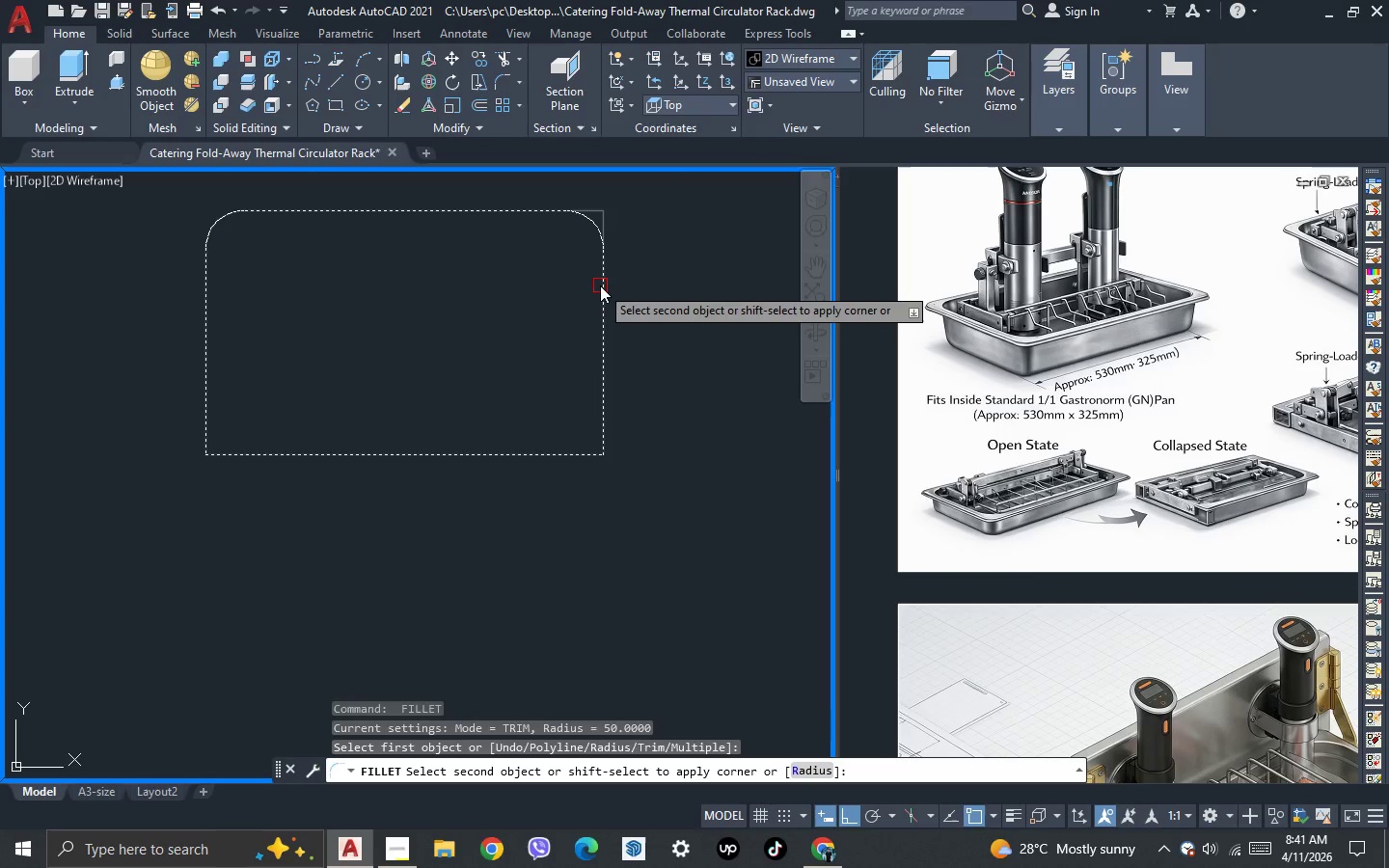 
left_click([600, 285])
 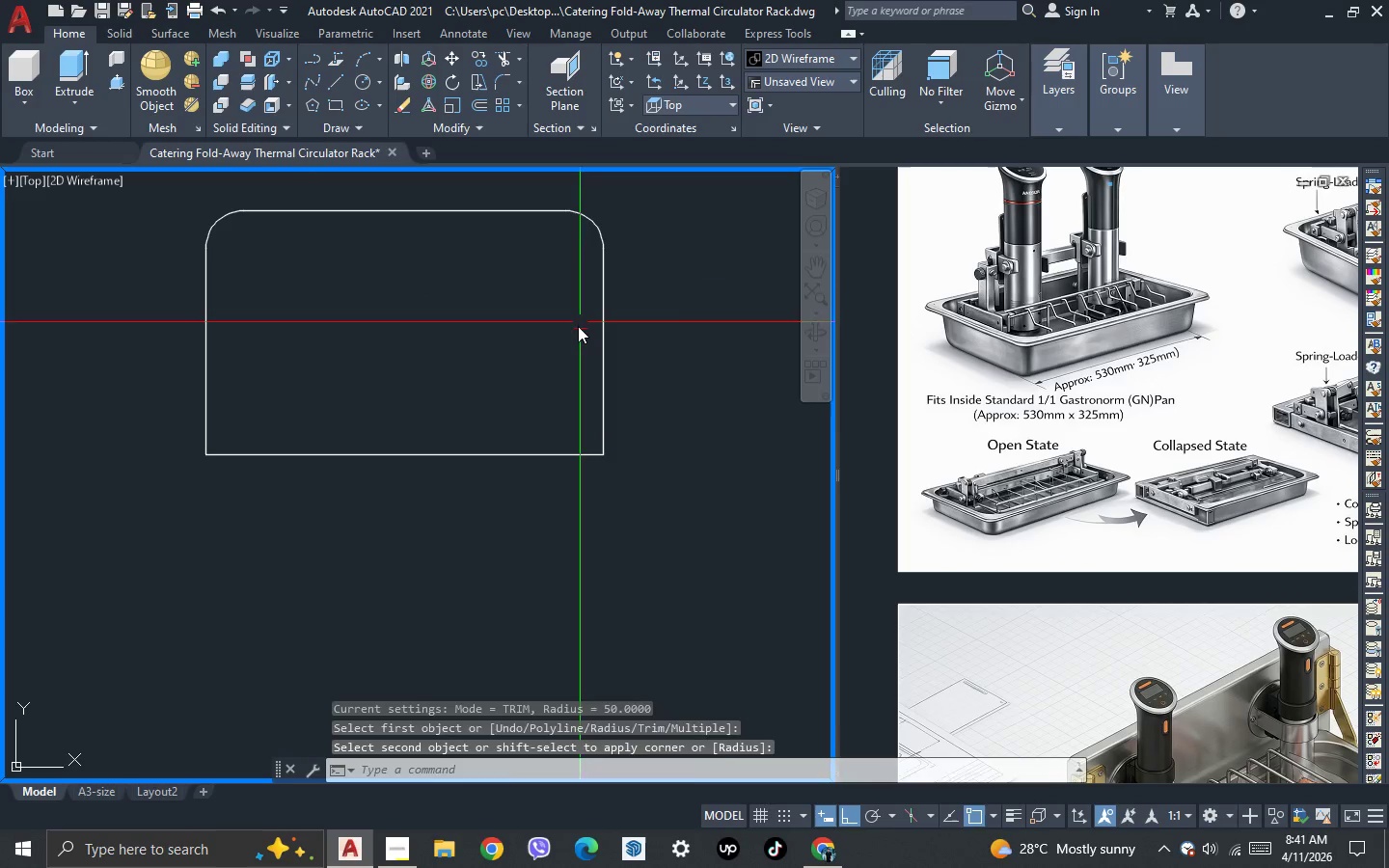 
key(Space)
 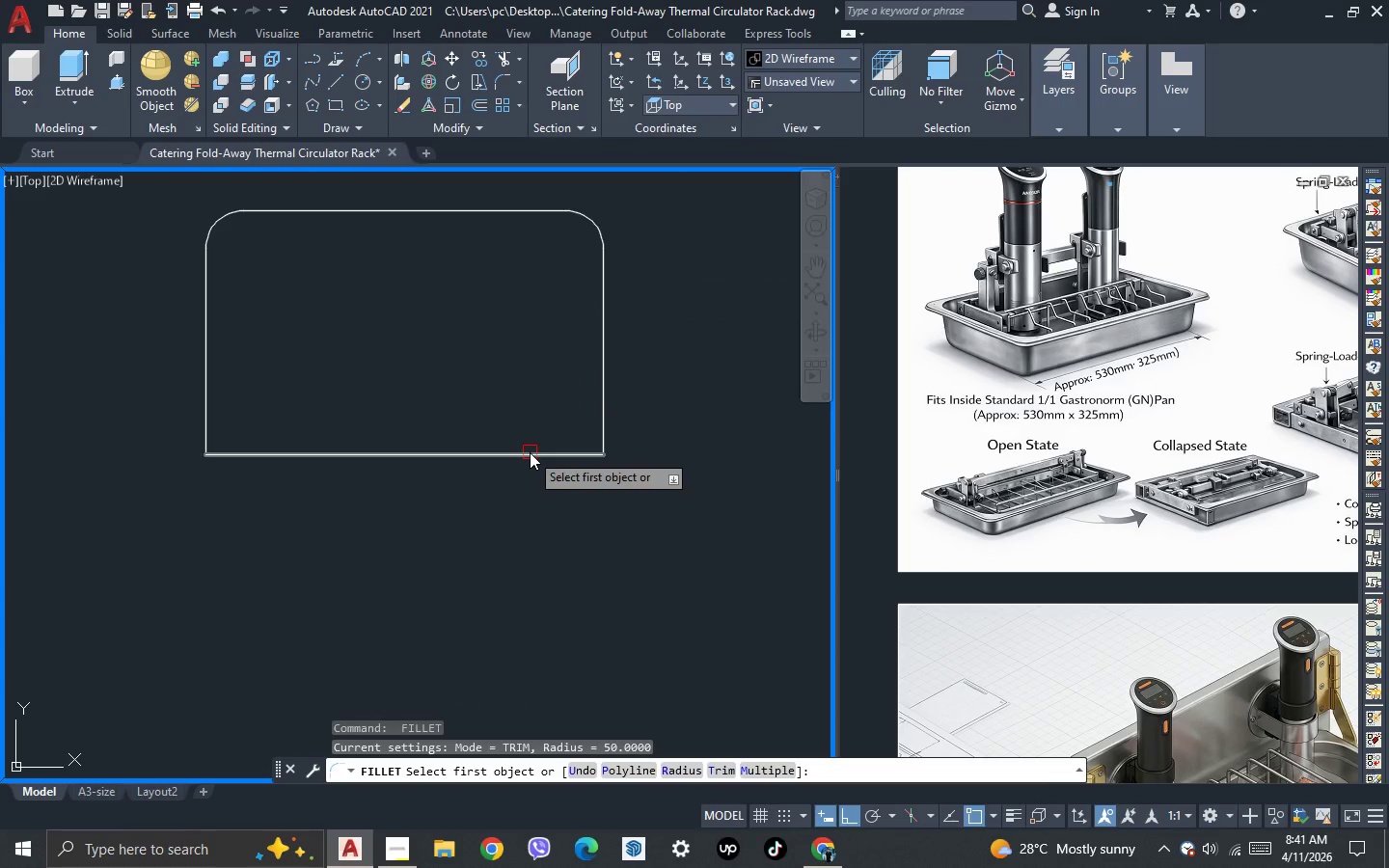 
left_click([530, 452])
 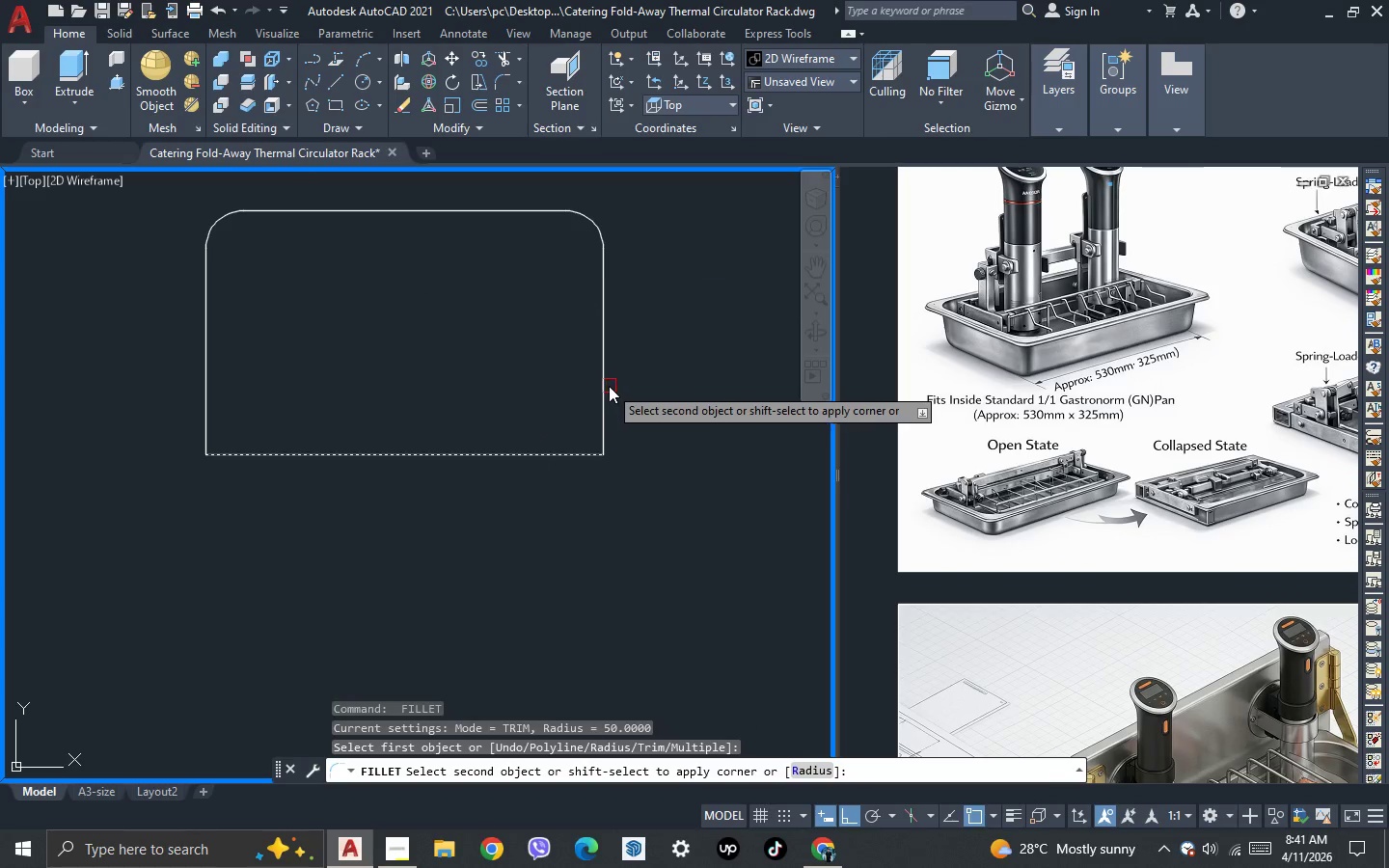 
left_click([608, 385])
 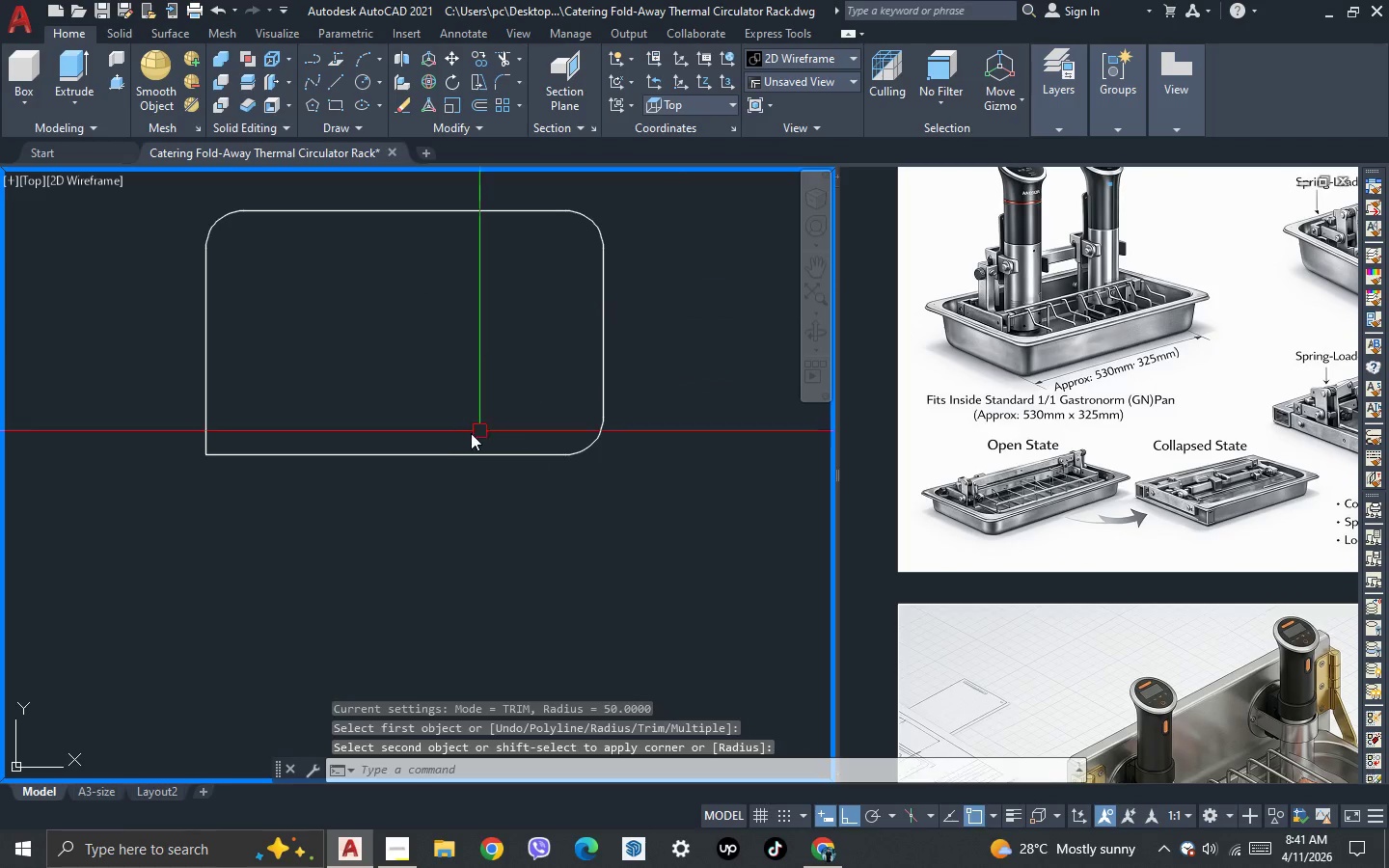 
key(Space)
 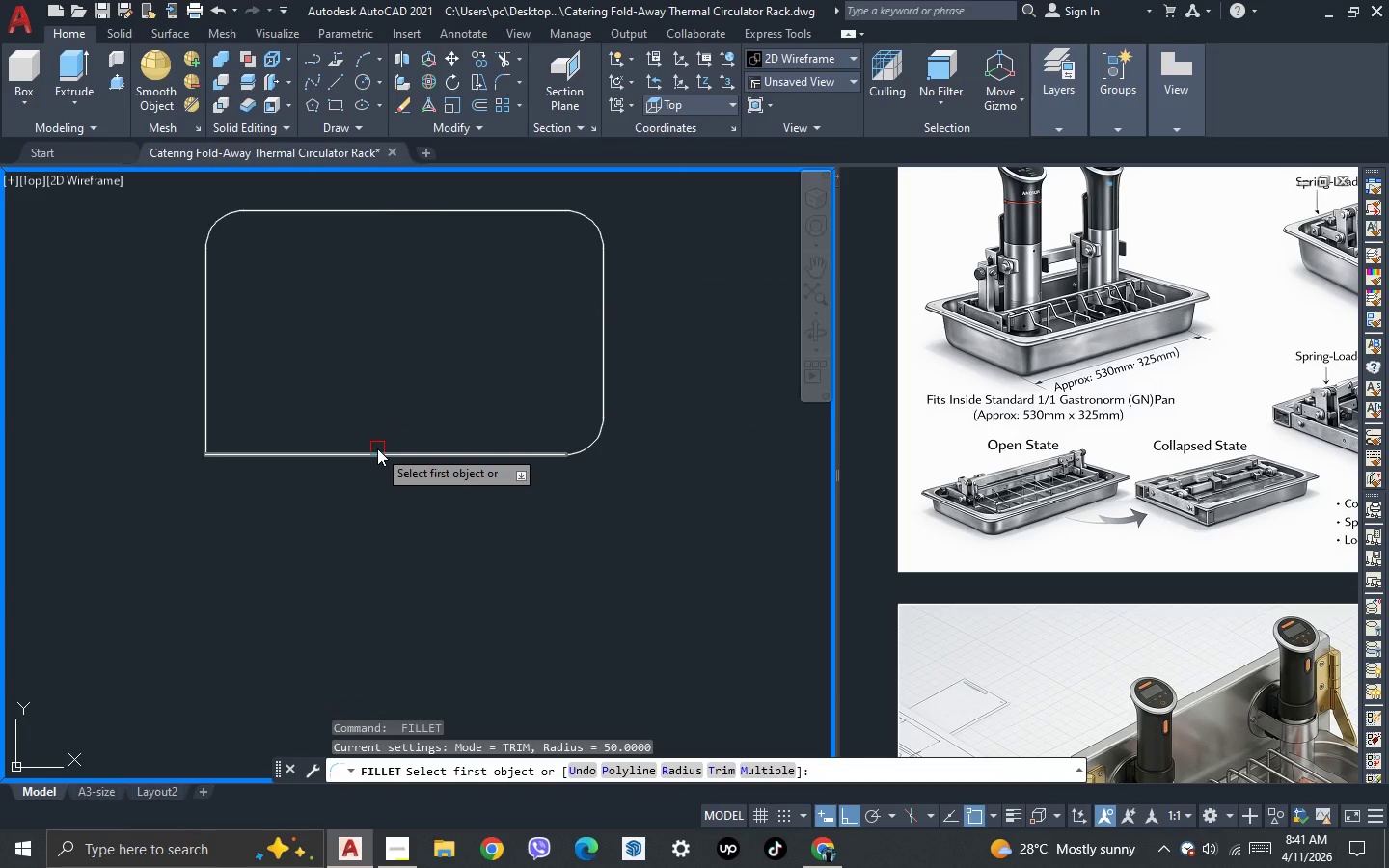 
left_click([370, 455])
 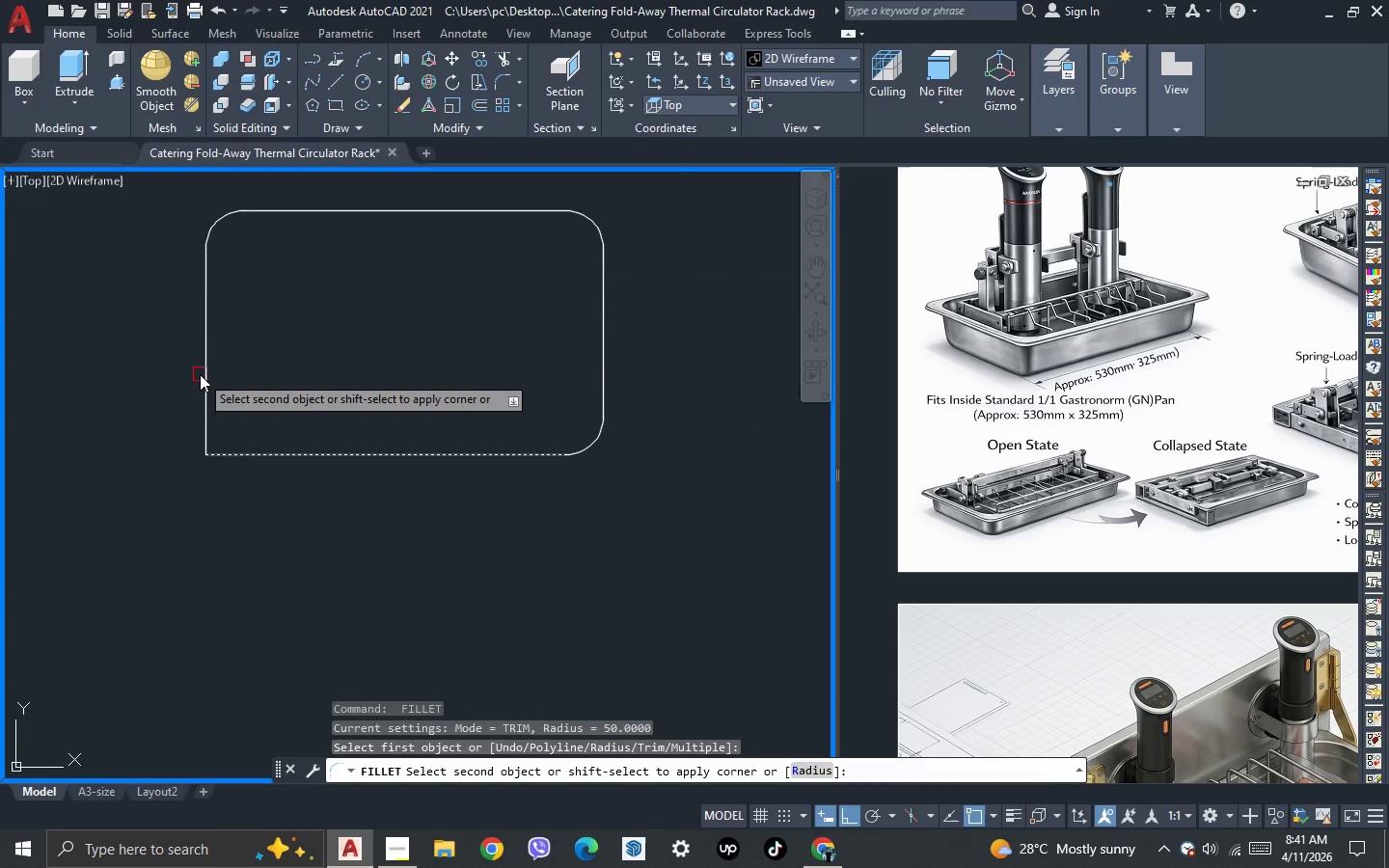 
left_click([200, 374])
 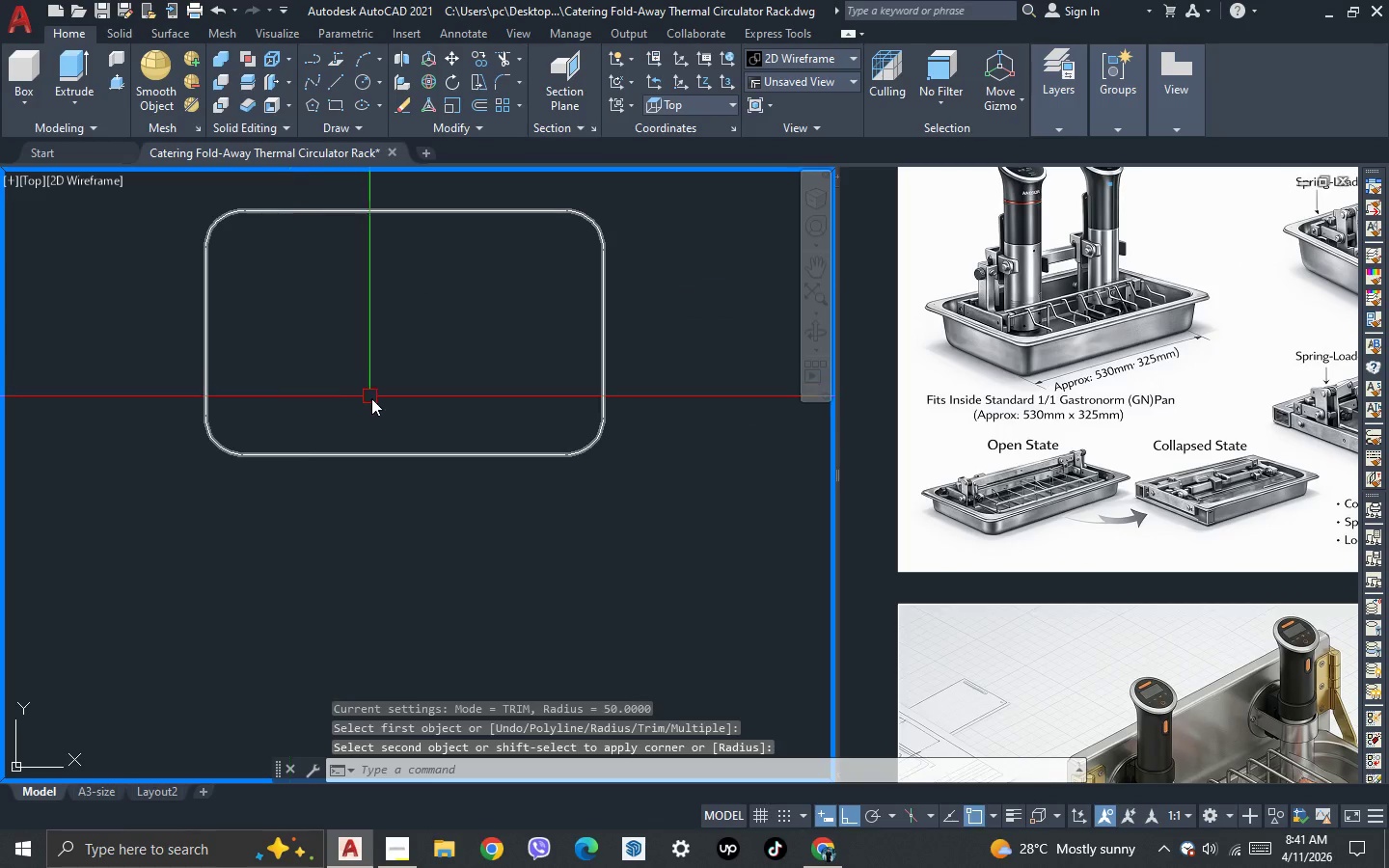 
key(Escape)
 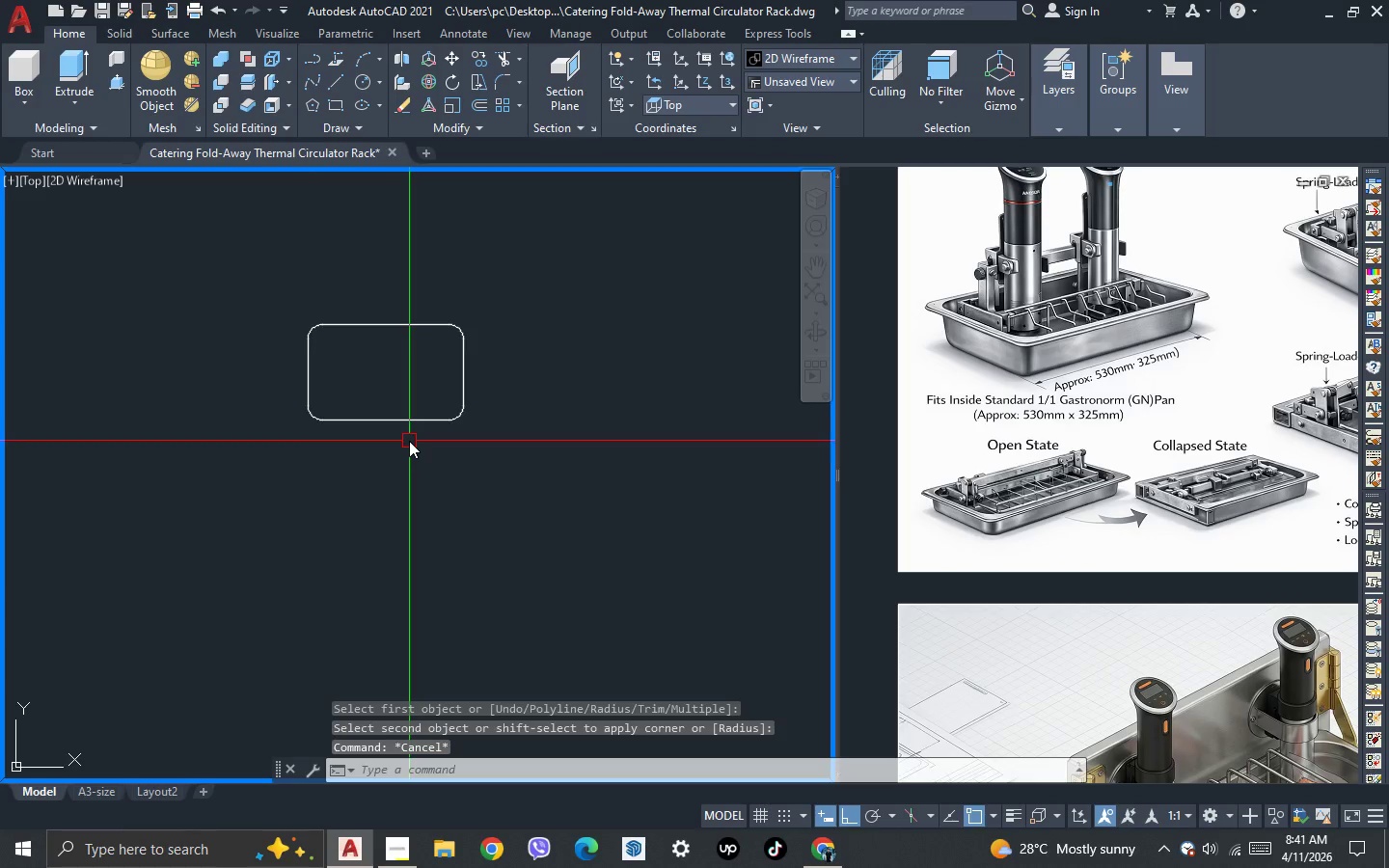 
scroll: coordinate [372, 398], scroll_direction: down, amount: 2.0
 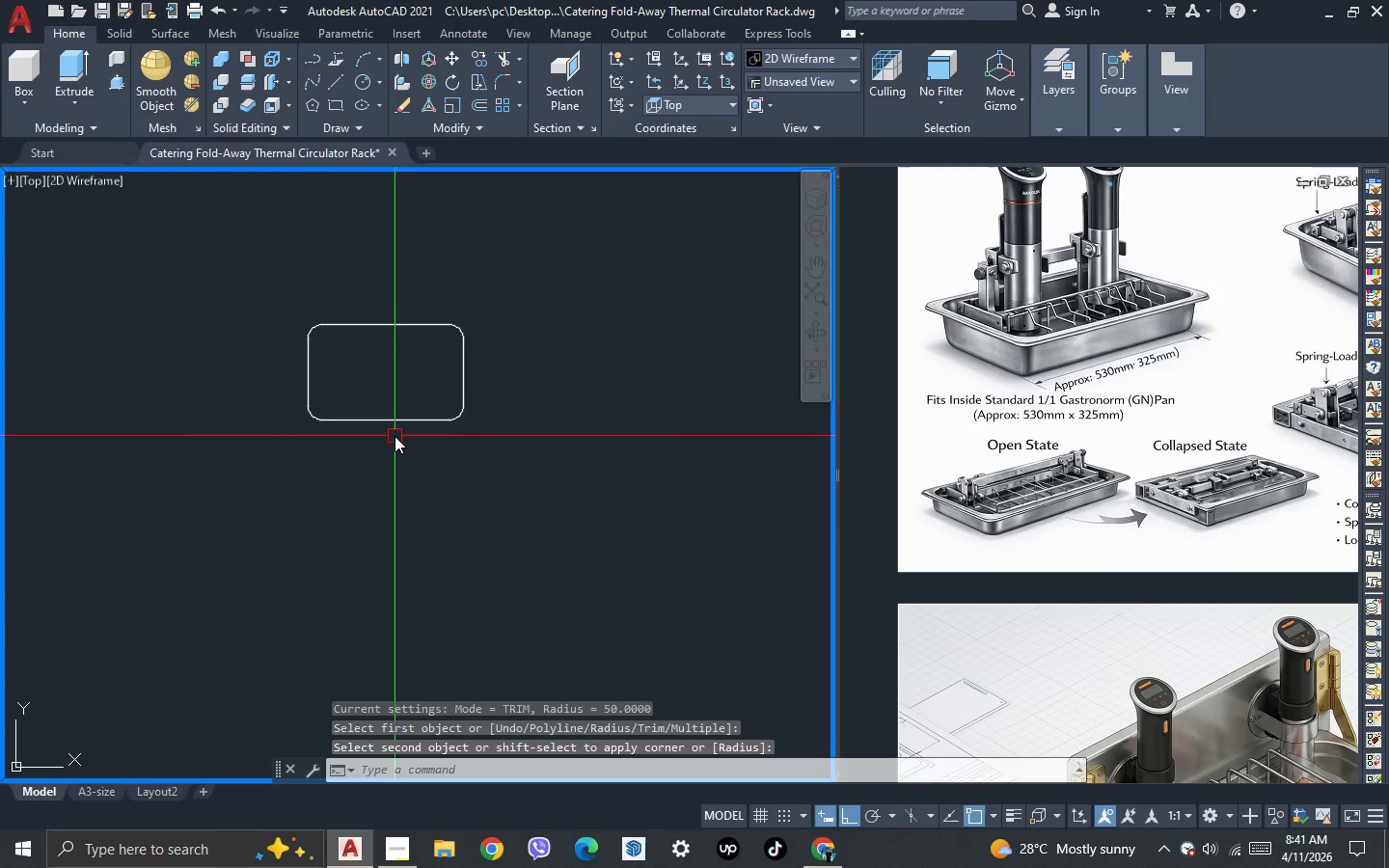 
key(3)
 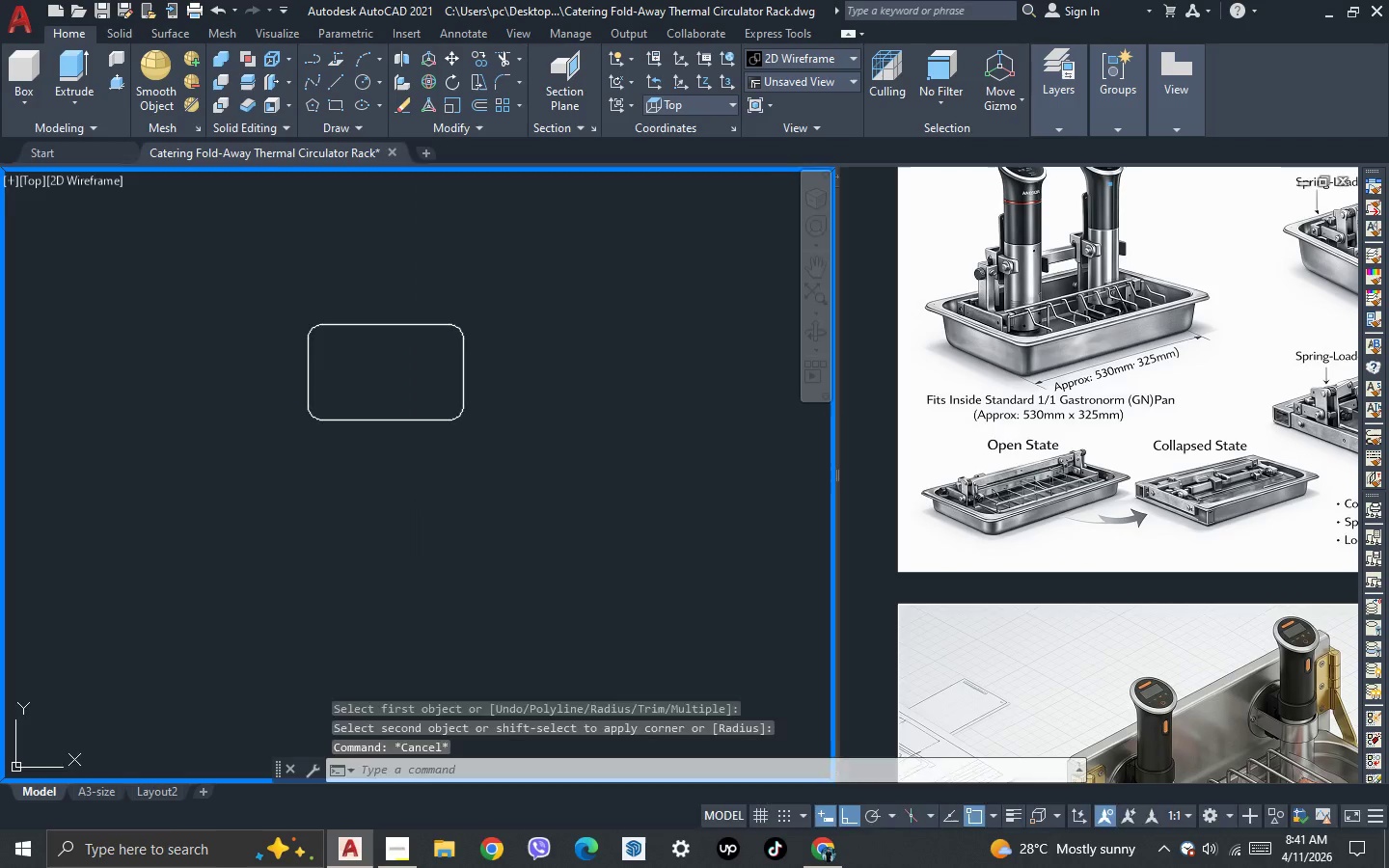 
key(Space)
 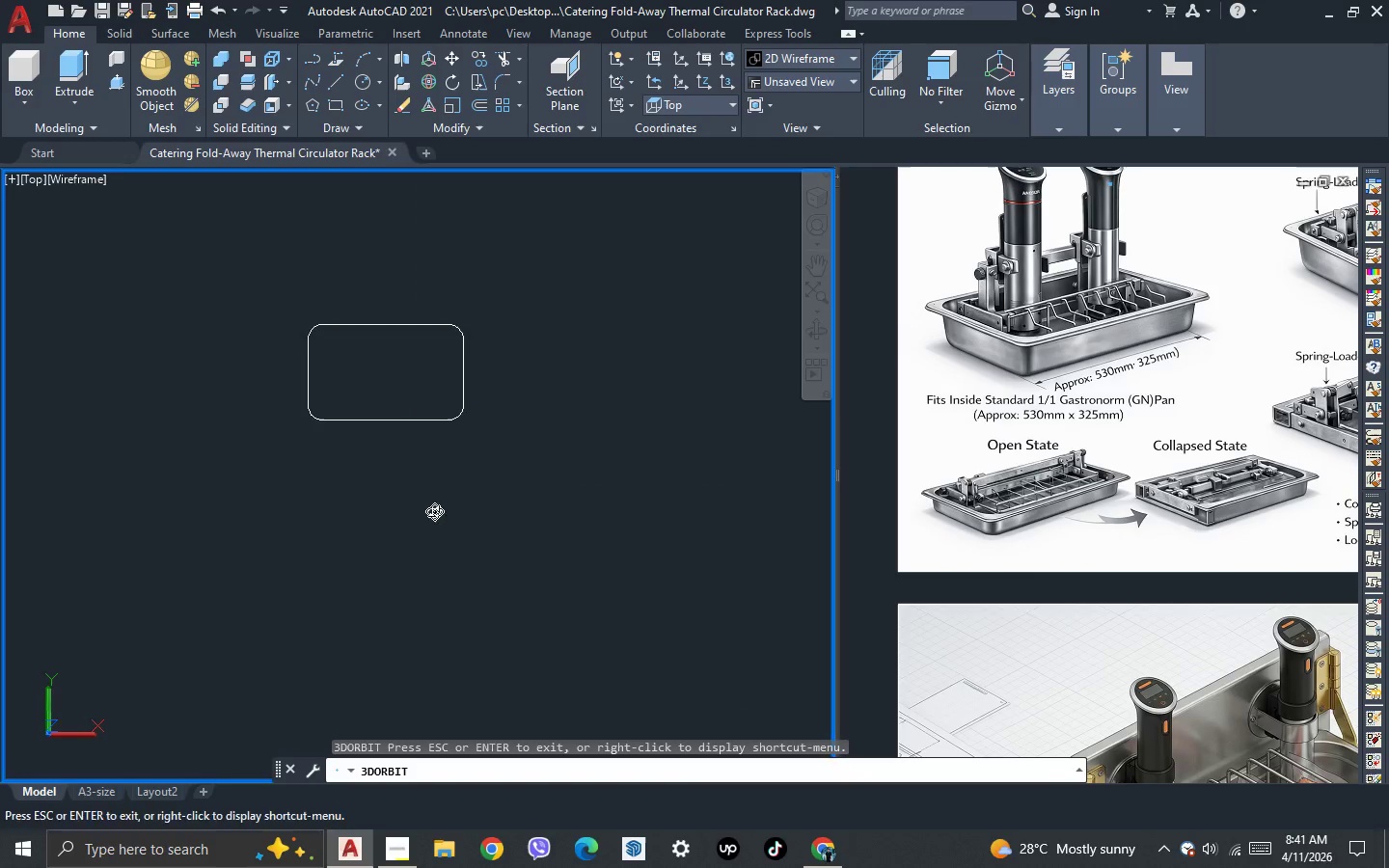 
key(Escape)
 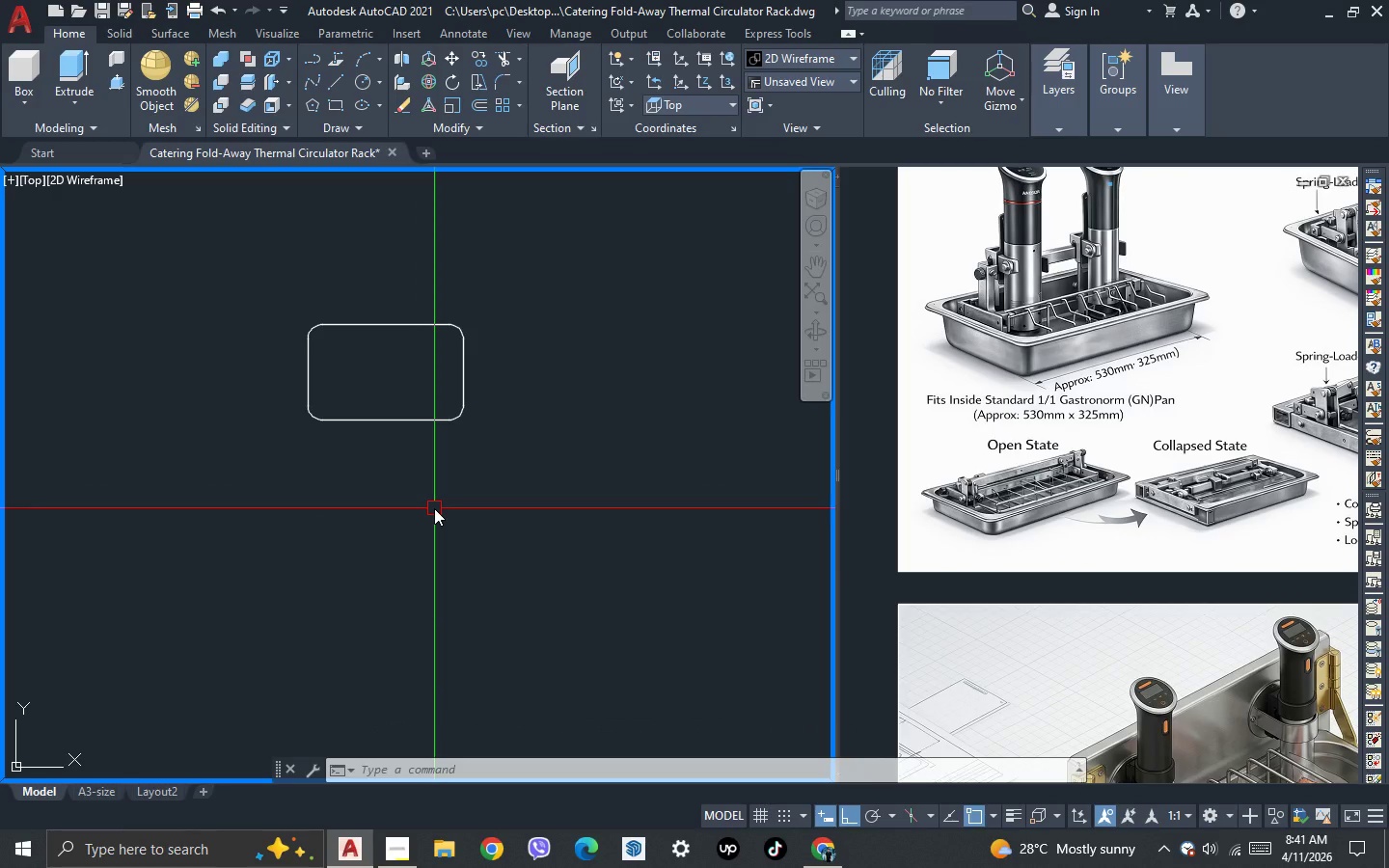 
wait(13.17)
 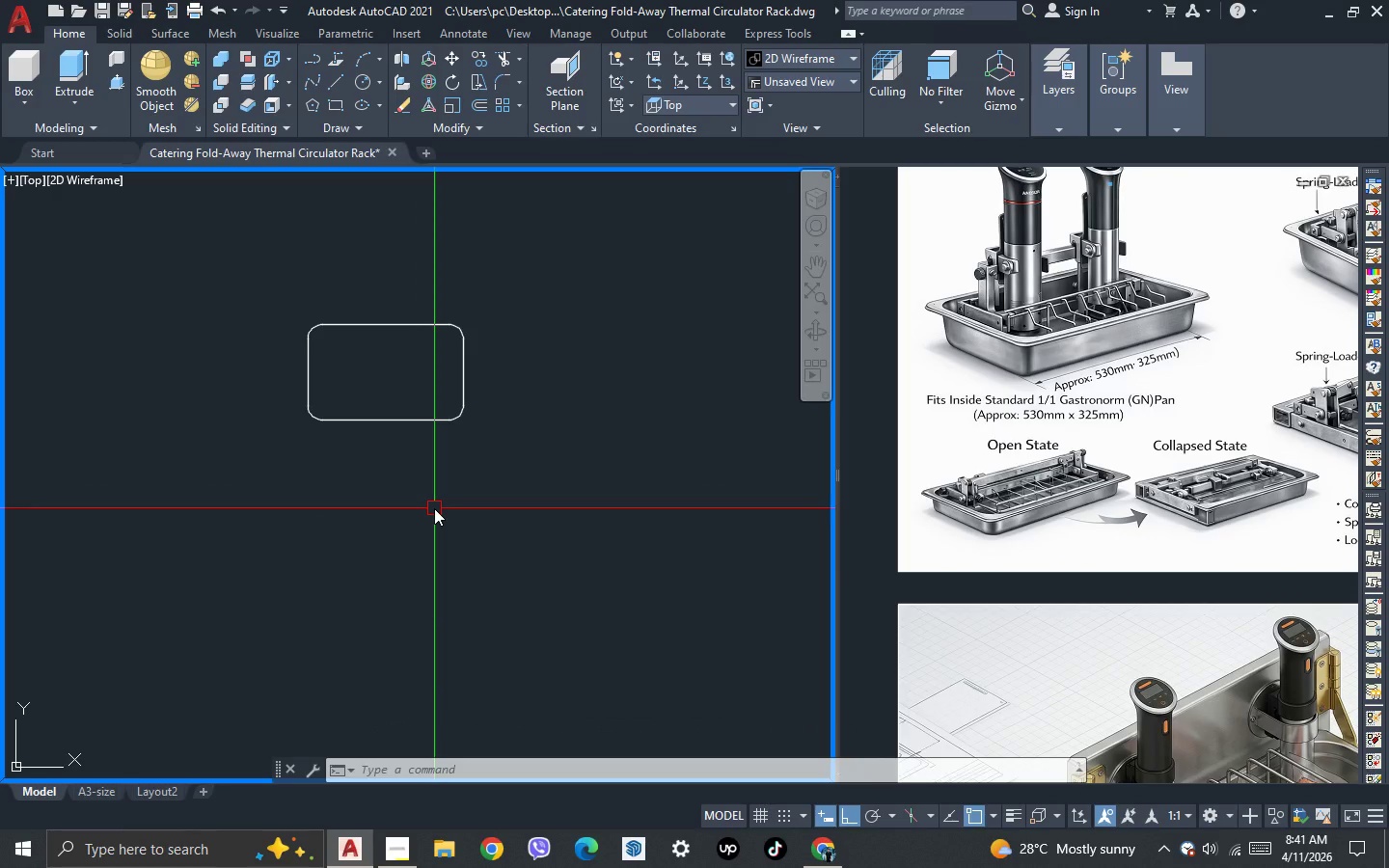 
left_click([803, 338])
 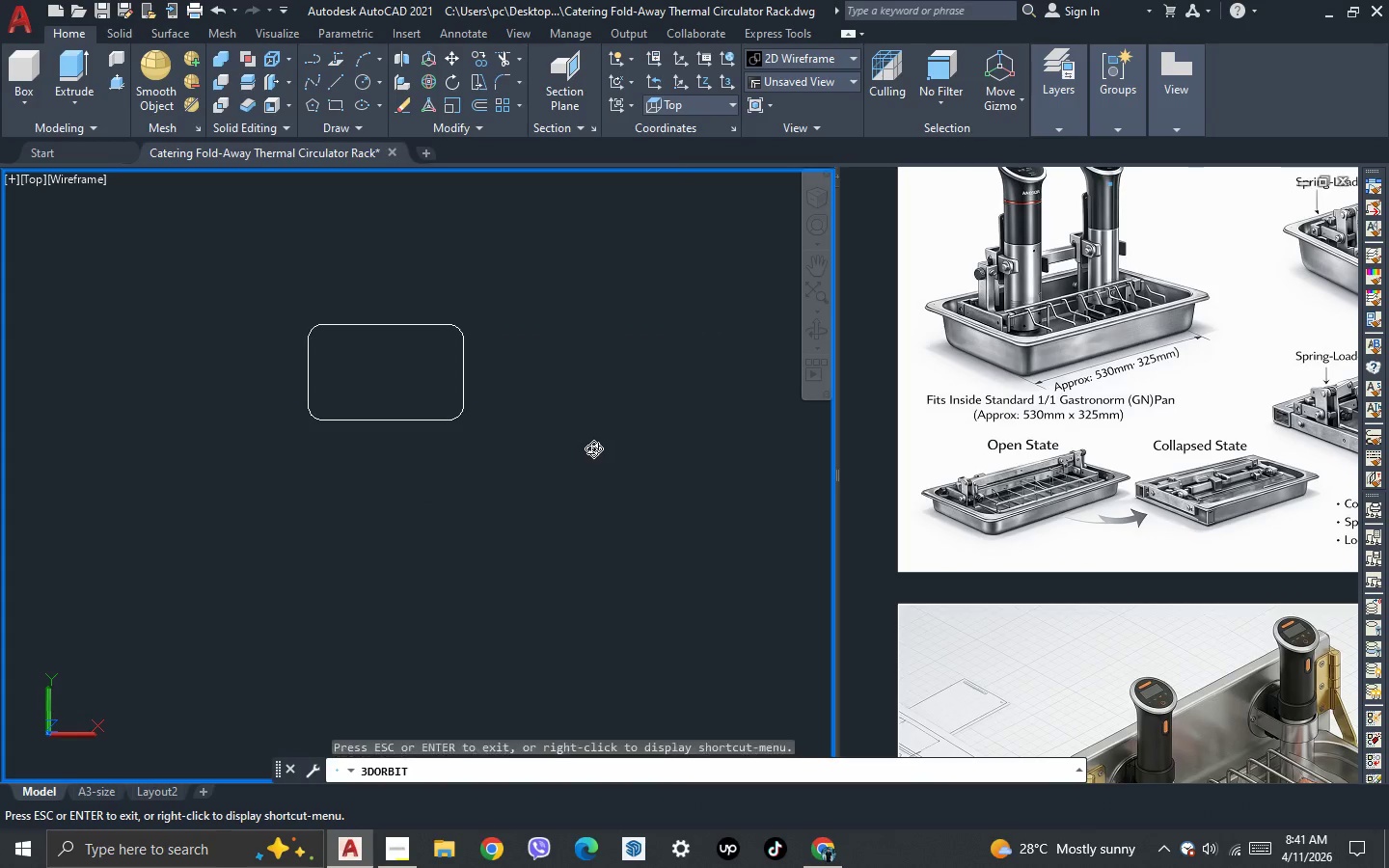 
left_click_drag(start_coordinate=[593, 448], to_coordinate=[657, 325])
 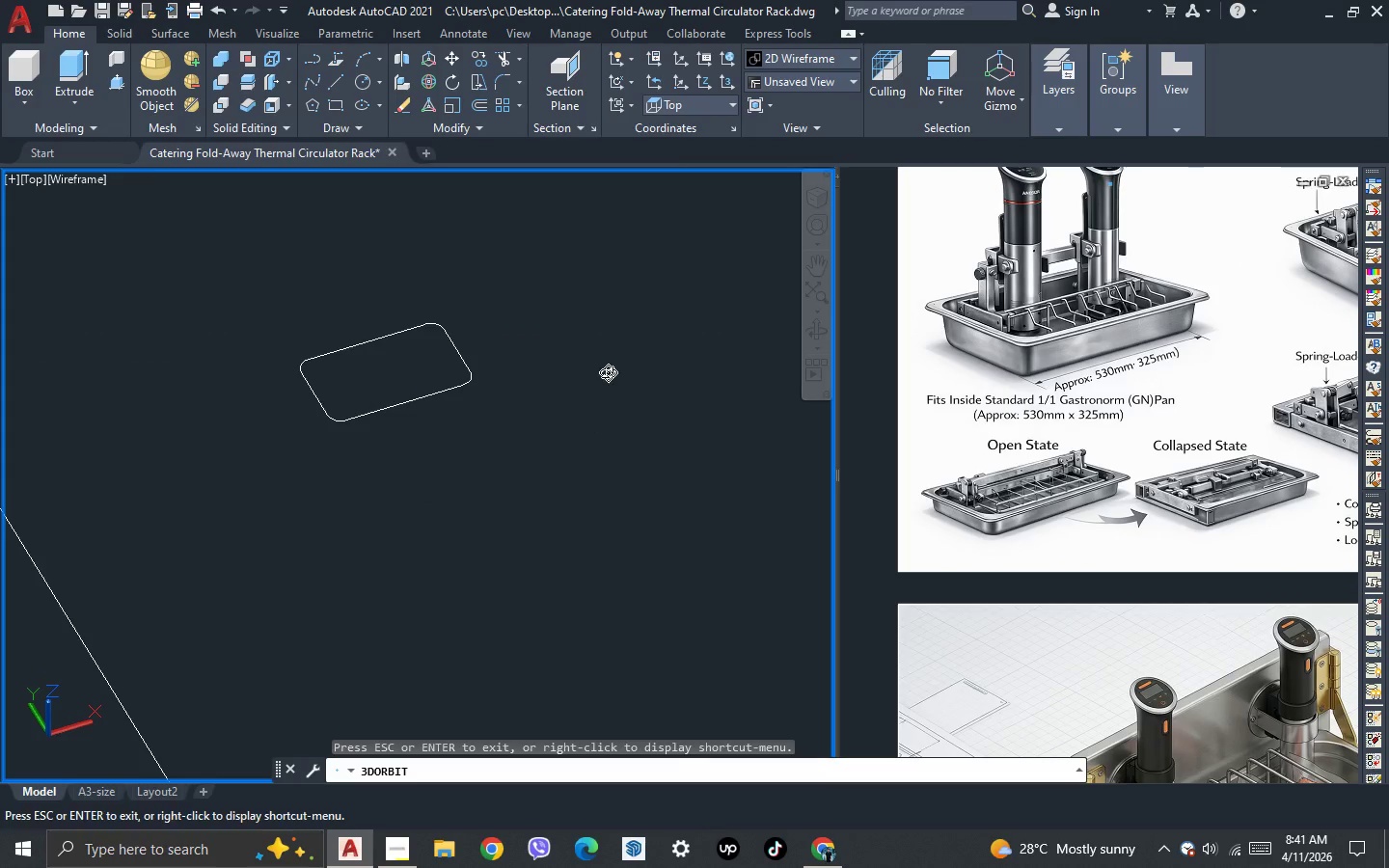 
key(Escape)
 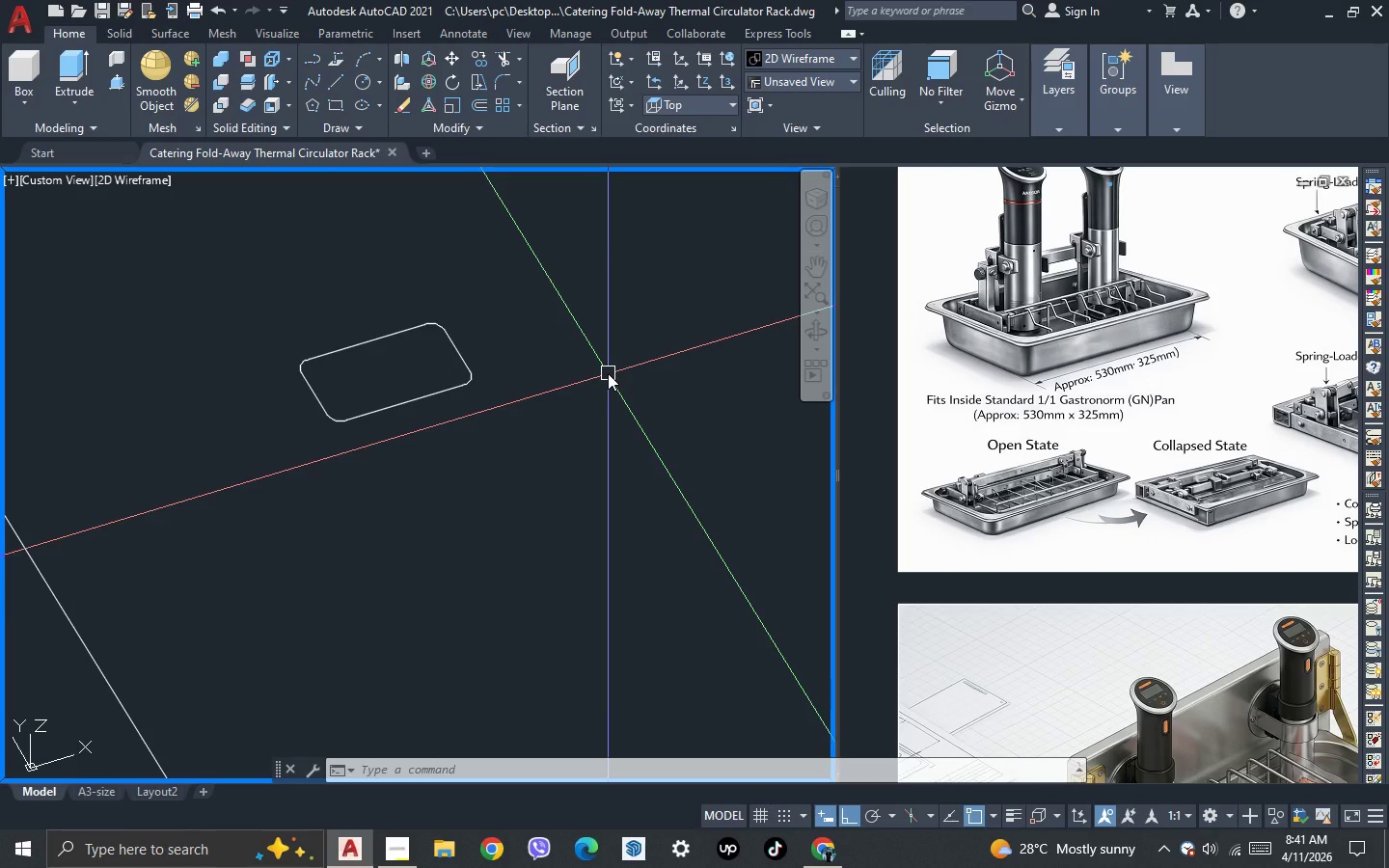 
wait(13.59)
 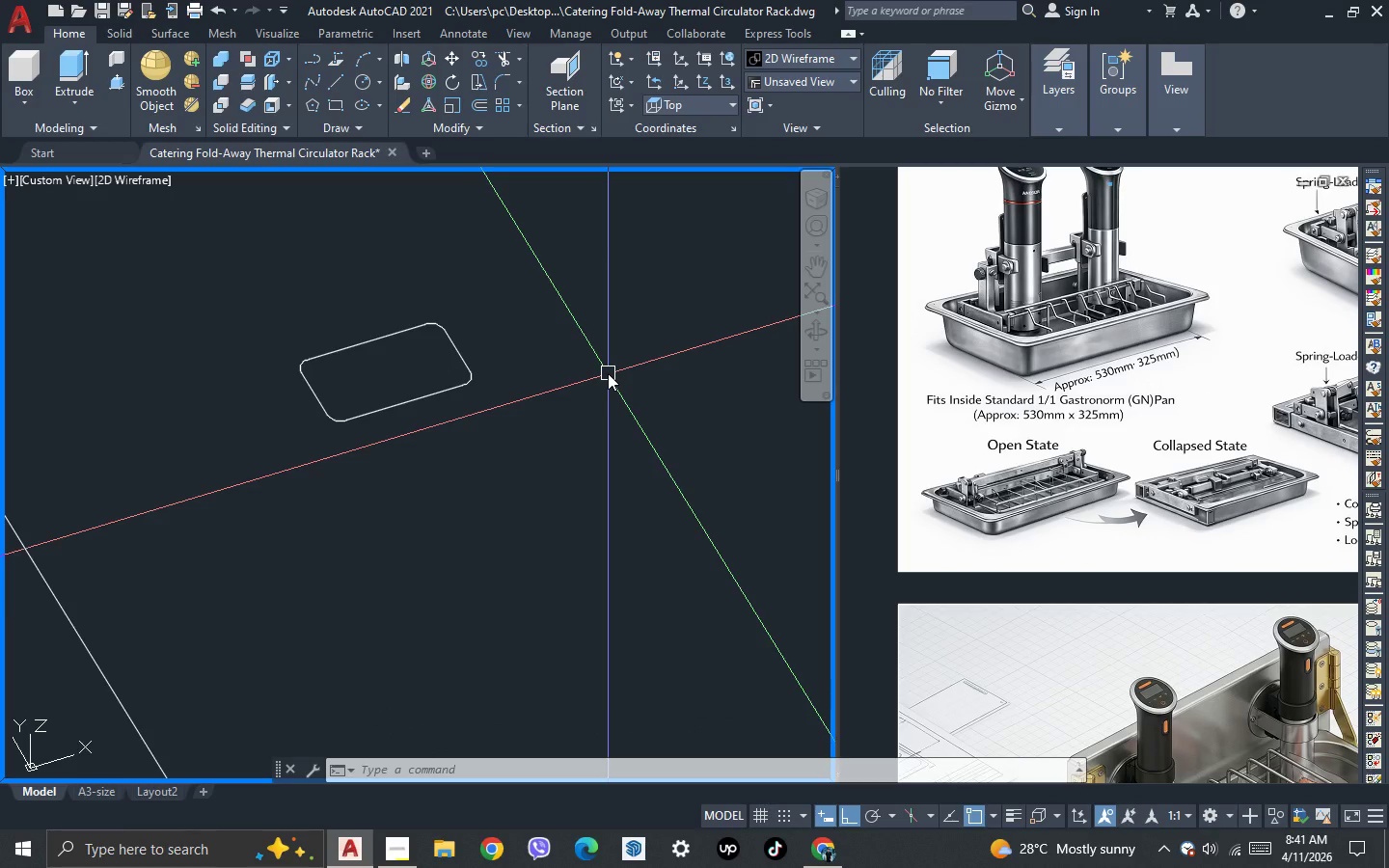 
left_click([451, 387])
 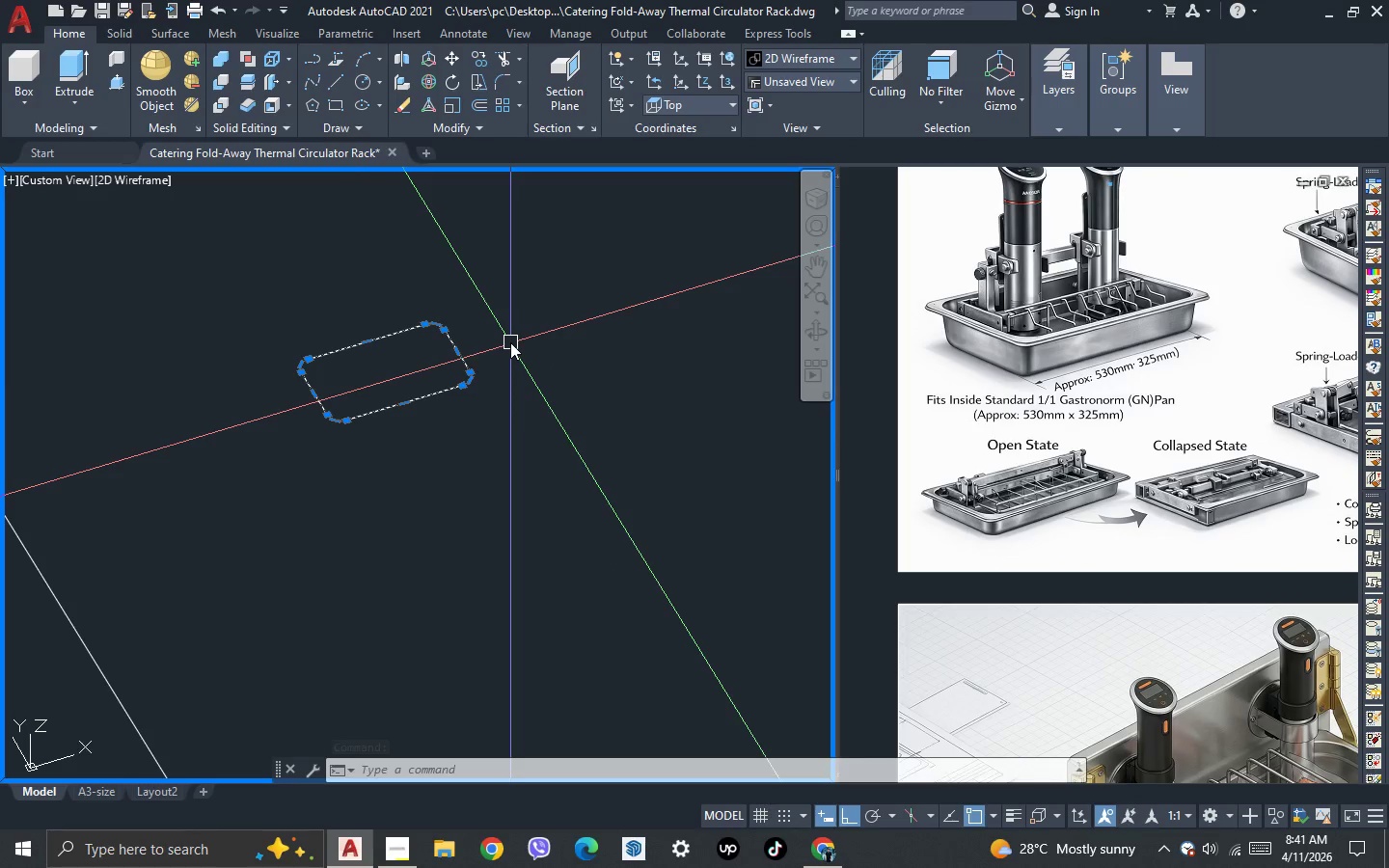 
wait(7.81)
 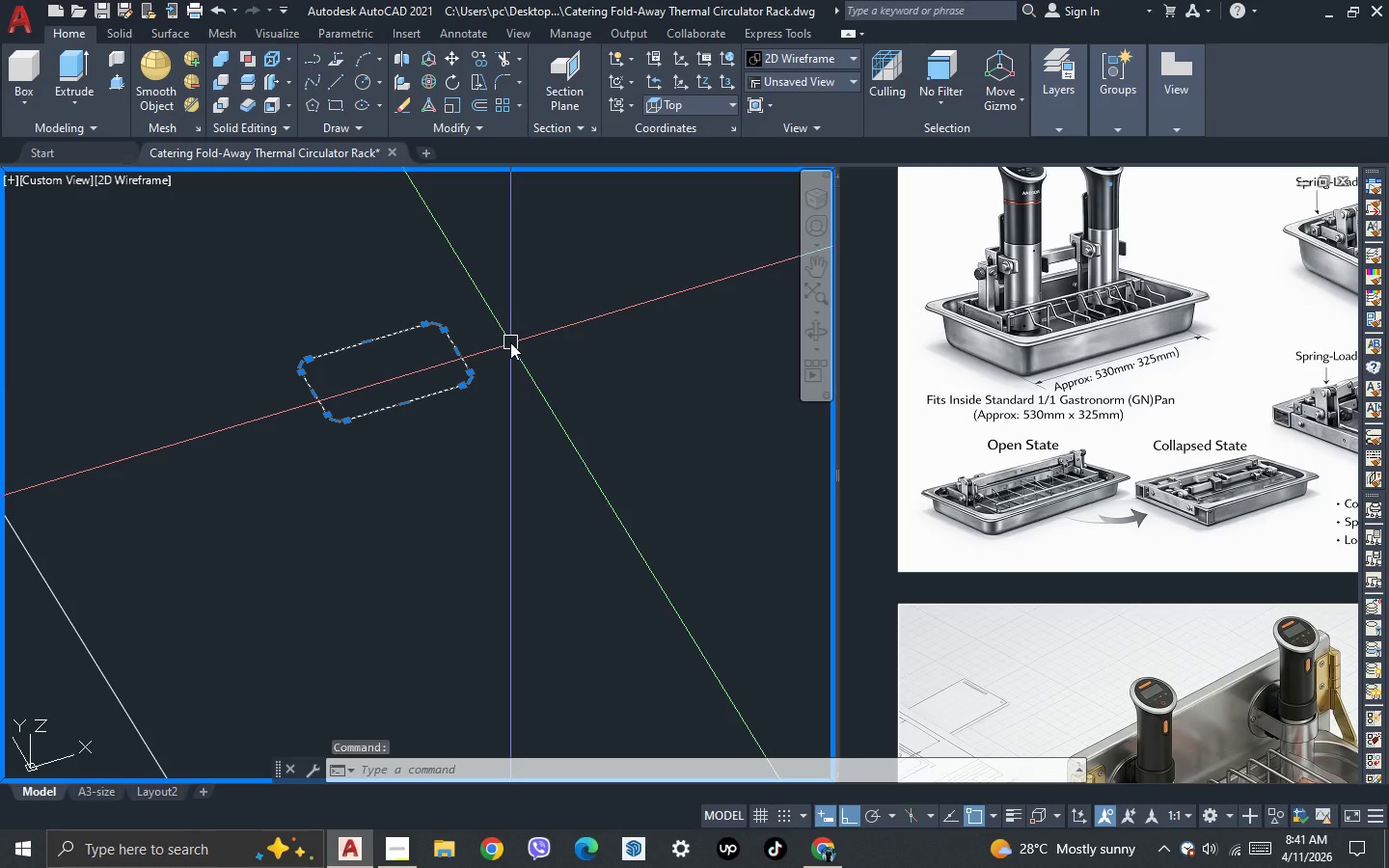 
key(O)
 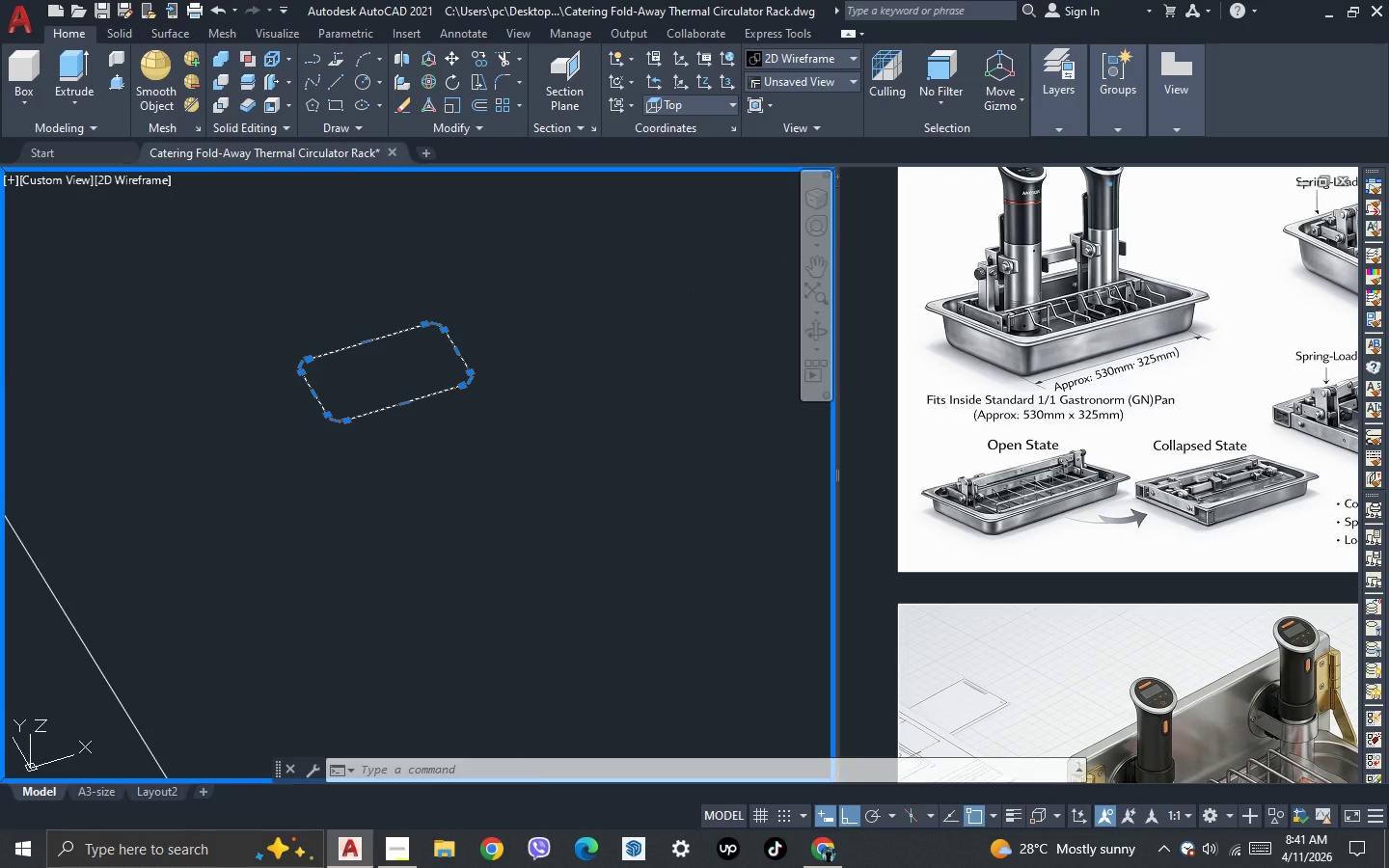 
key(Enter)
 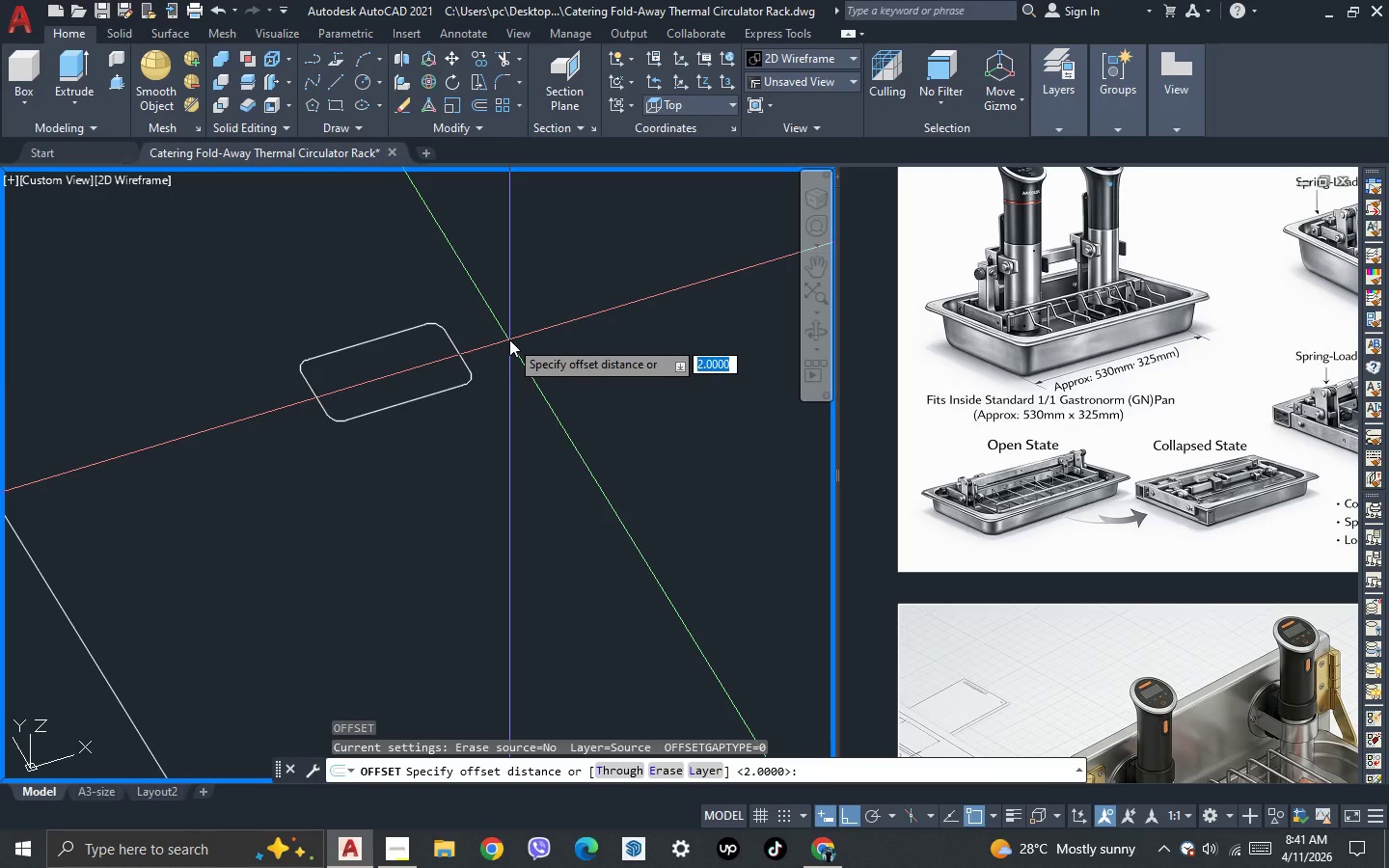 
type(30)
 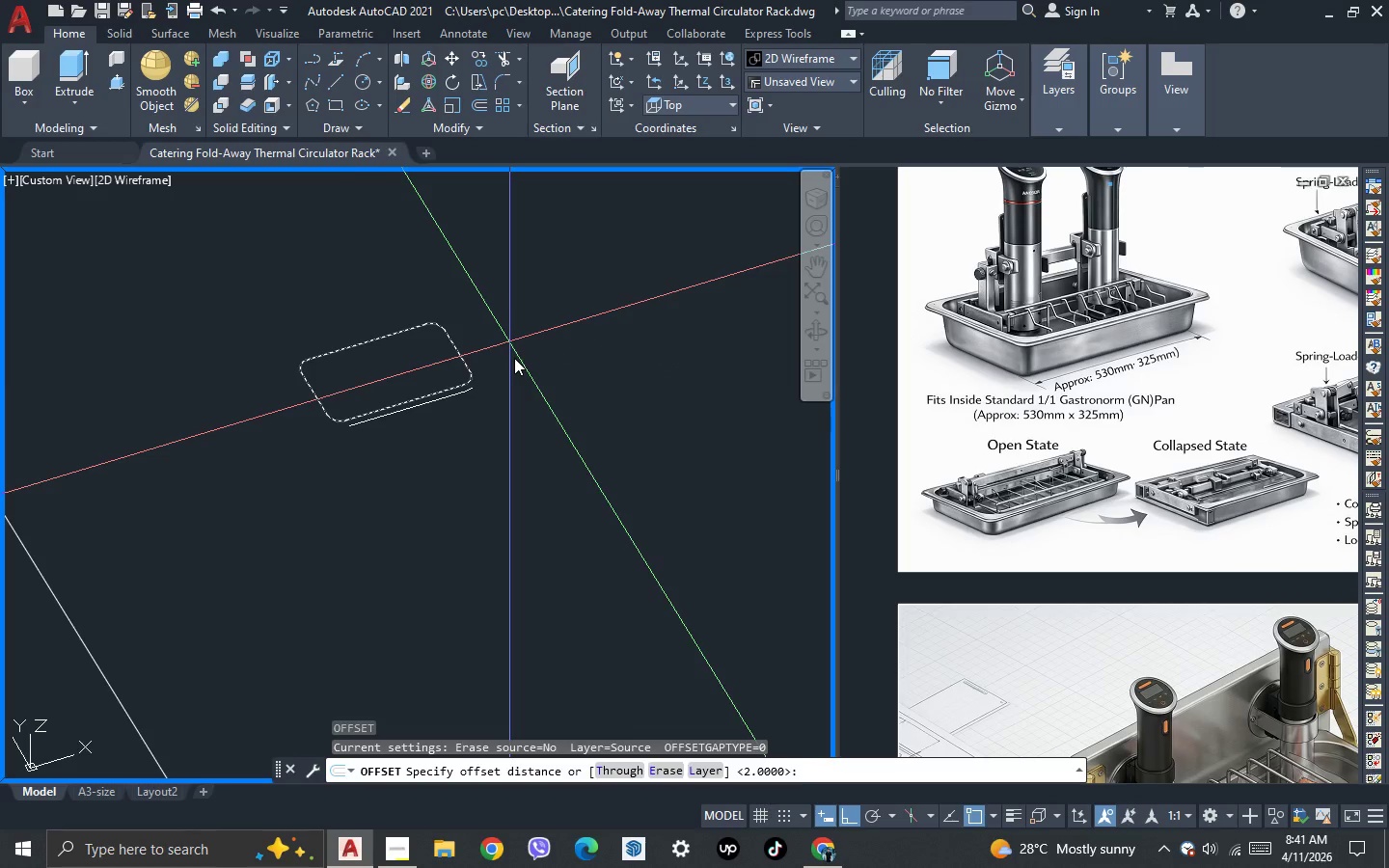 
key(Enter)
 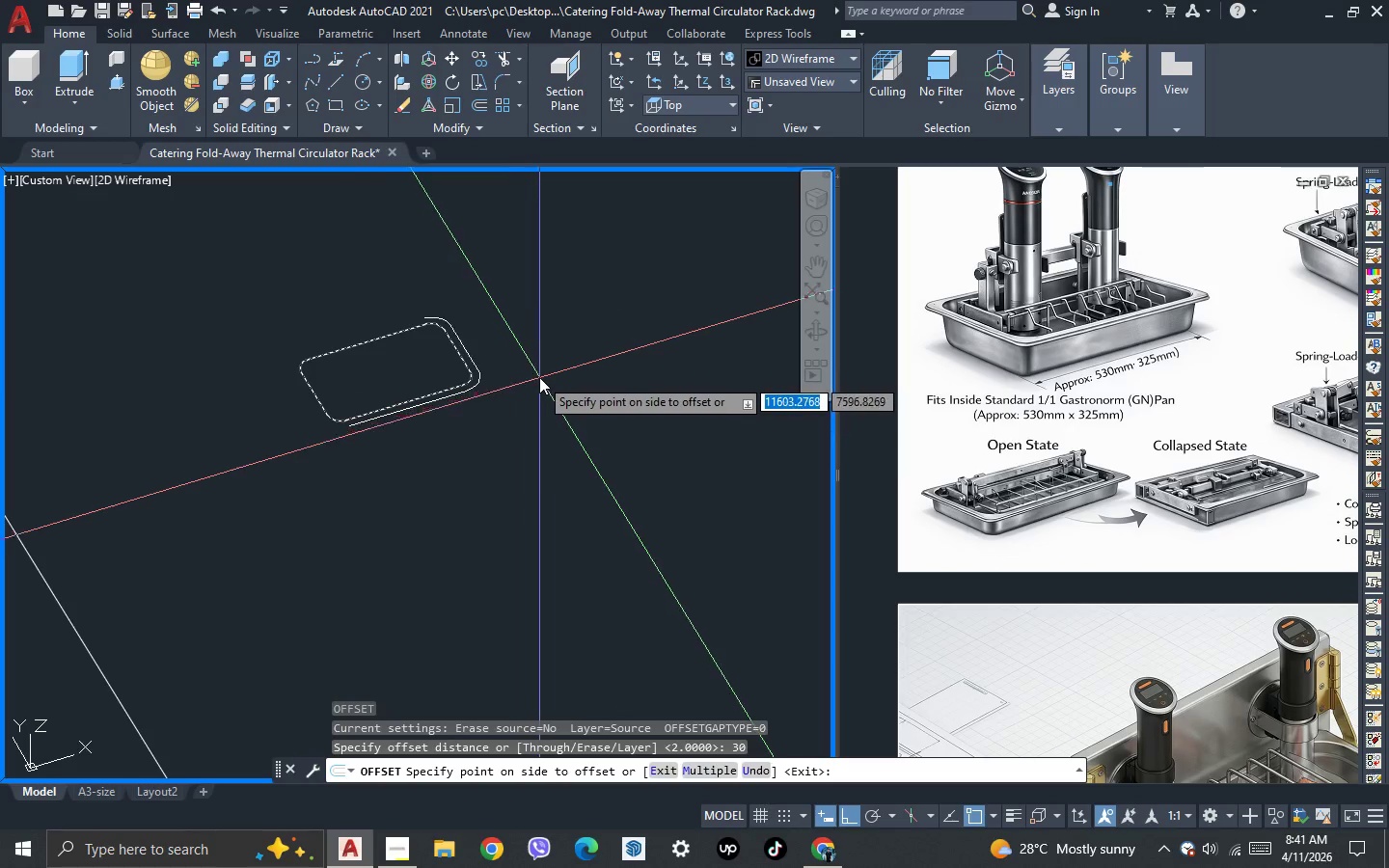 
left_click([539, 377])
 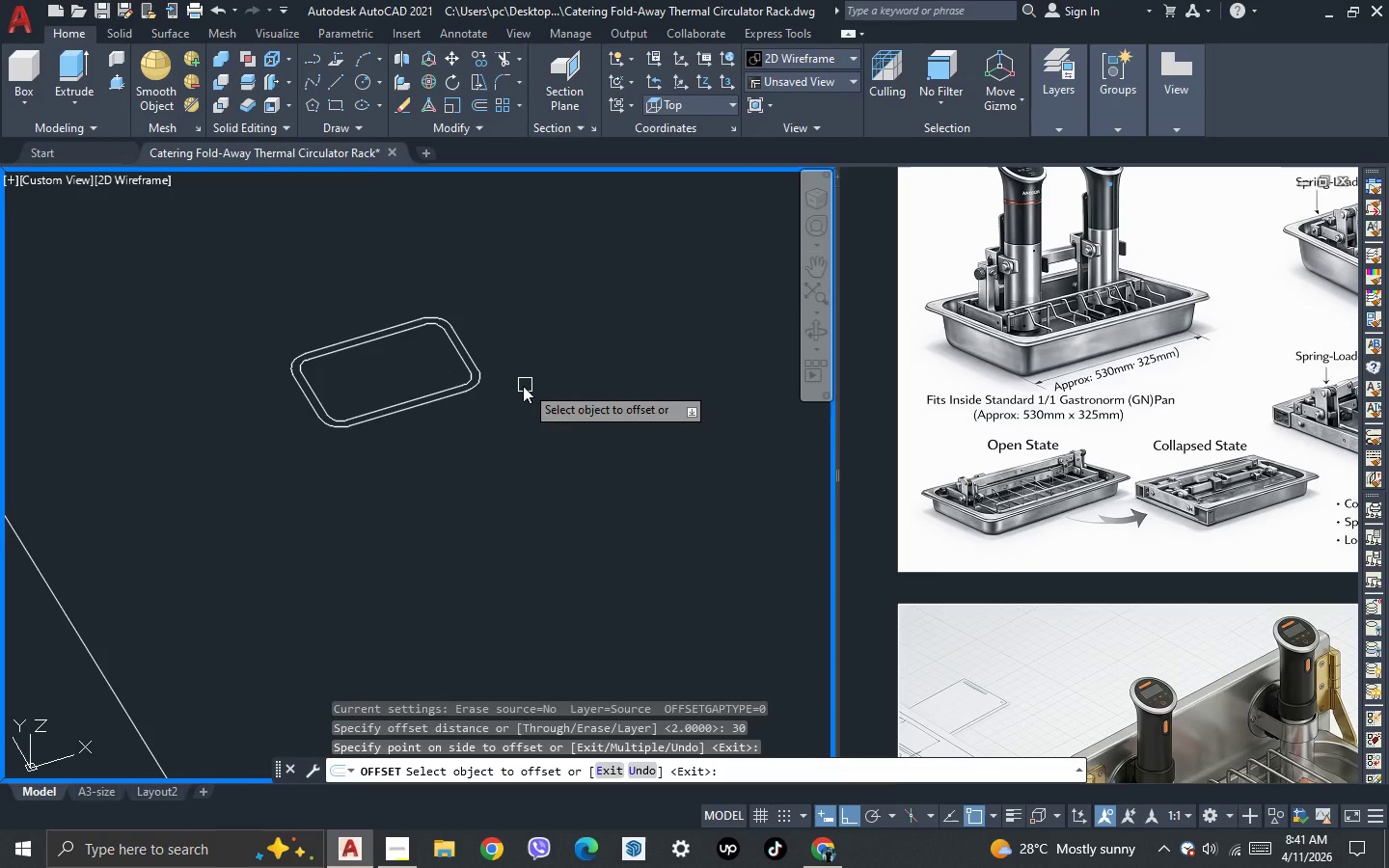 
key(Escape)
 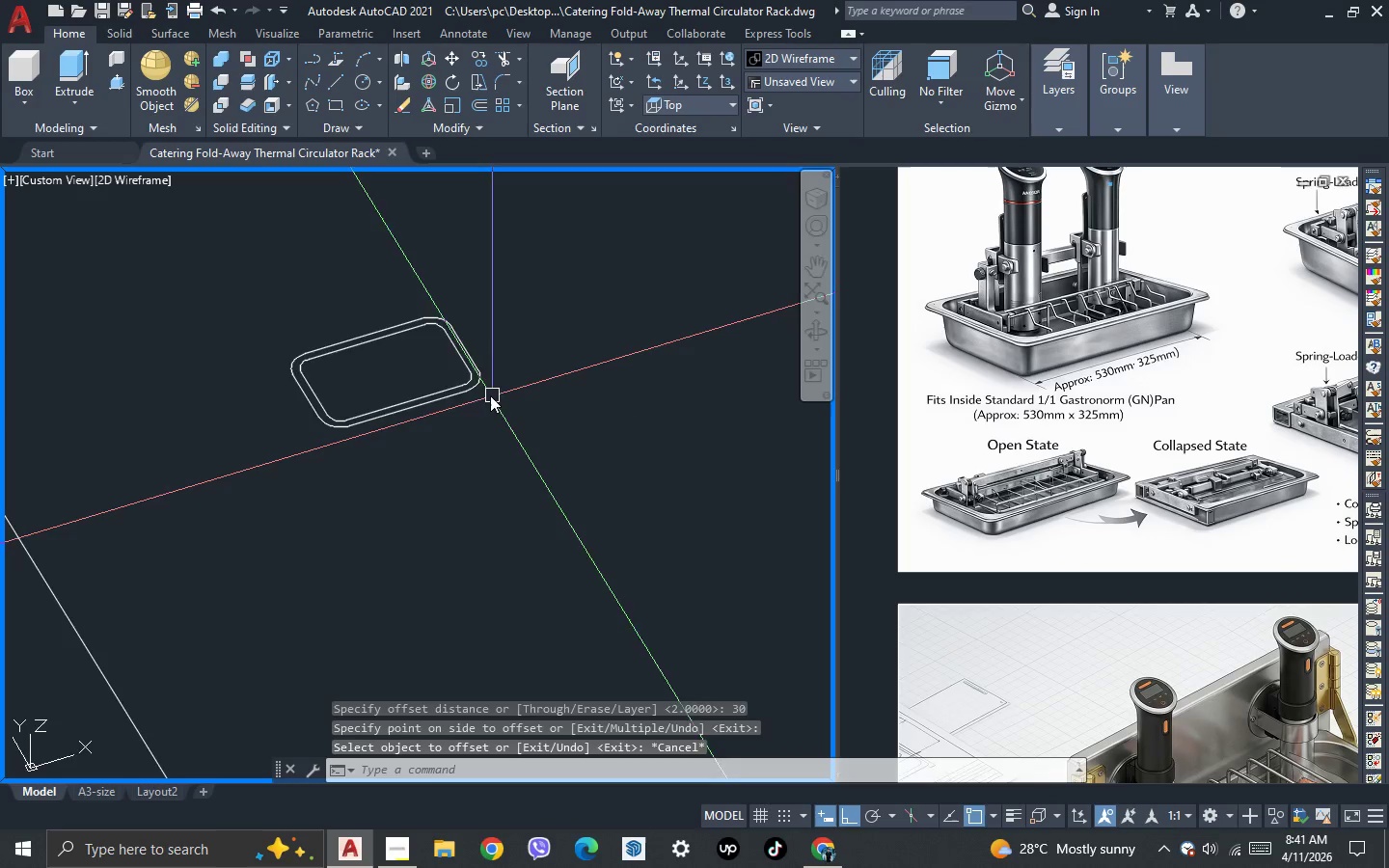 
scroll: coordinate [489, 395], scroll_direction: up, amount: 2.0
 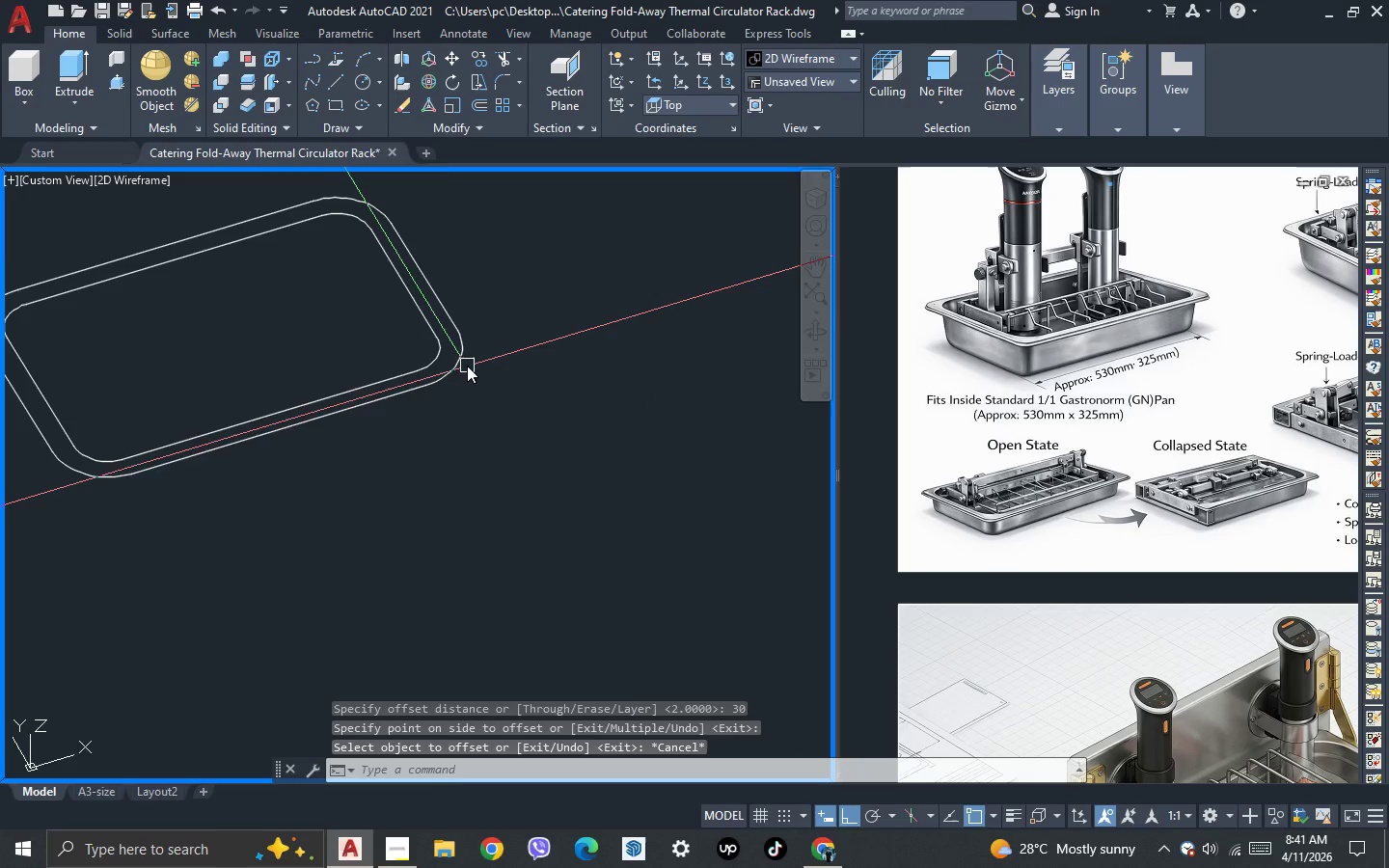 
left_click([462, 356])
 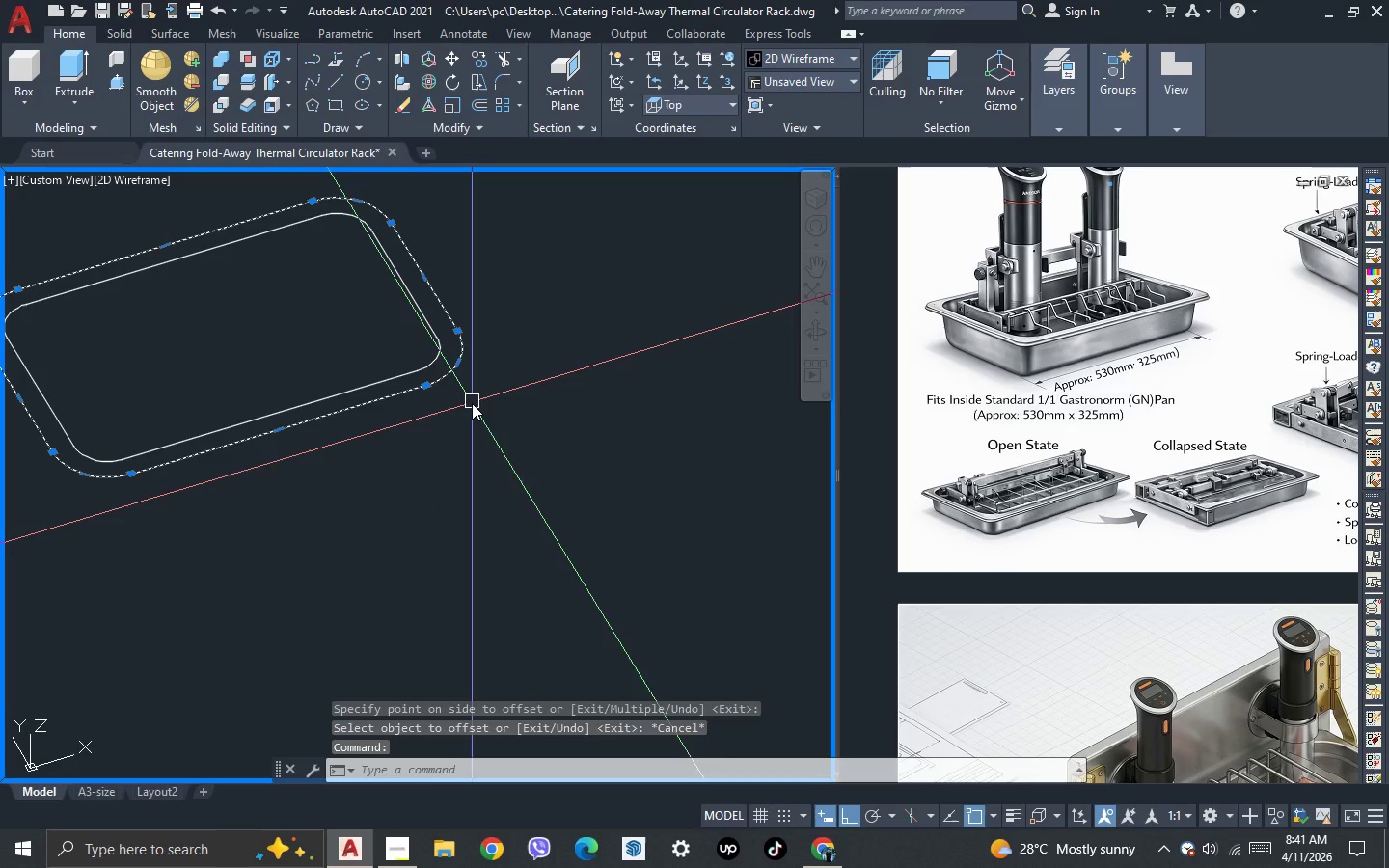 
type(m 100)
 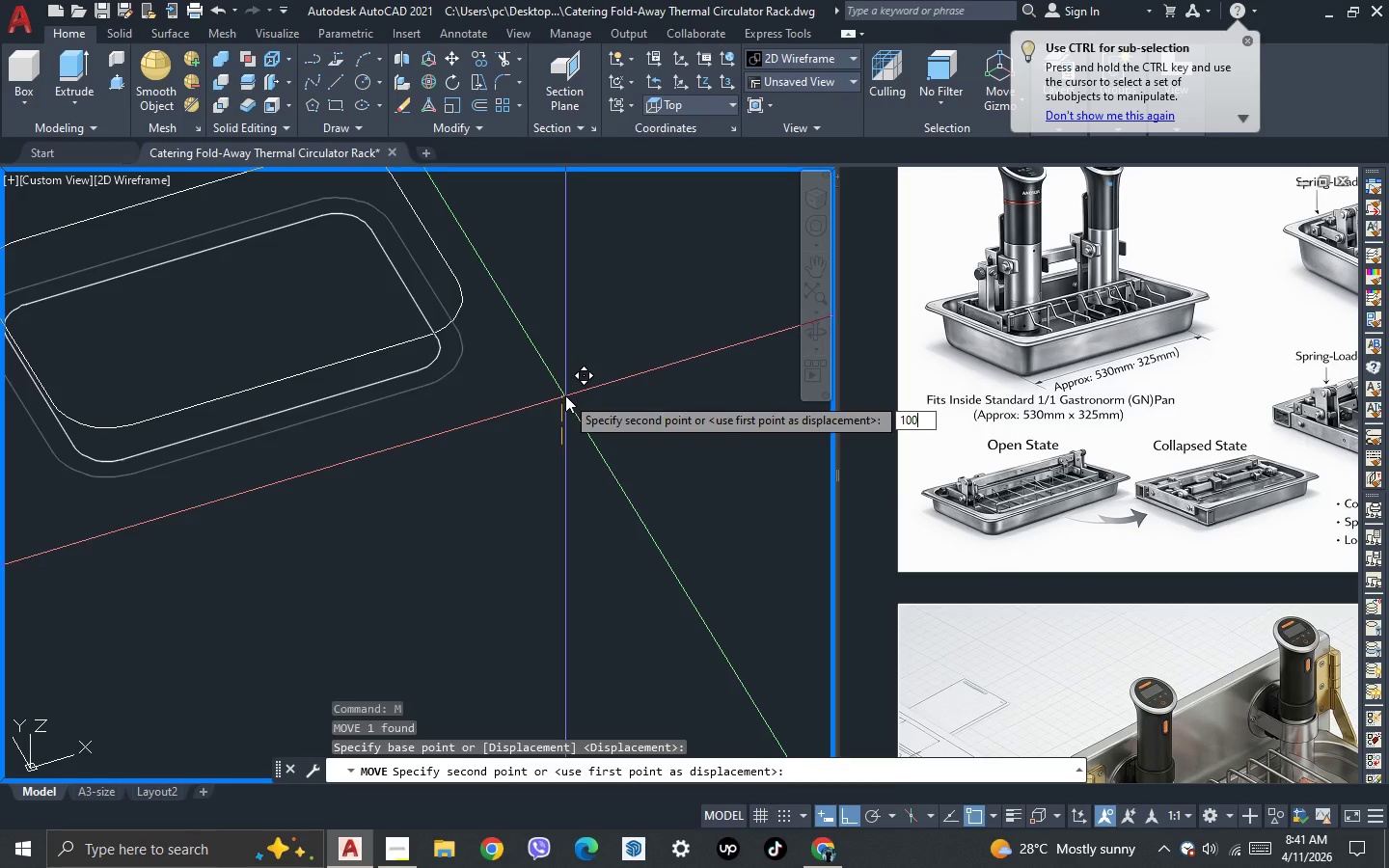 
key(Enter)
 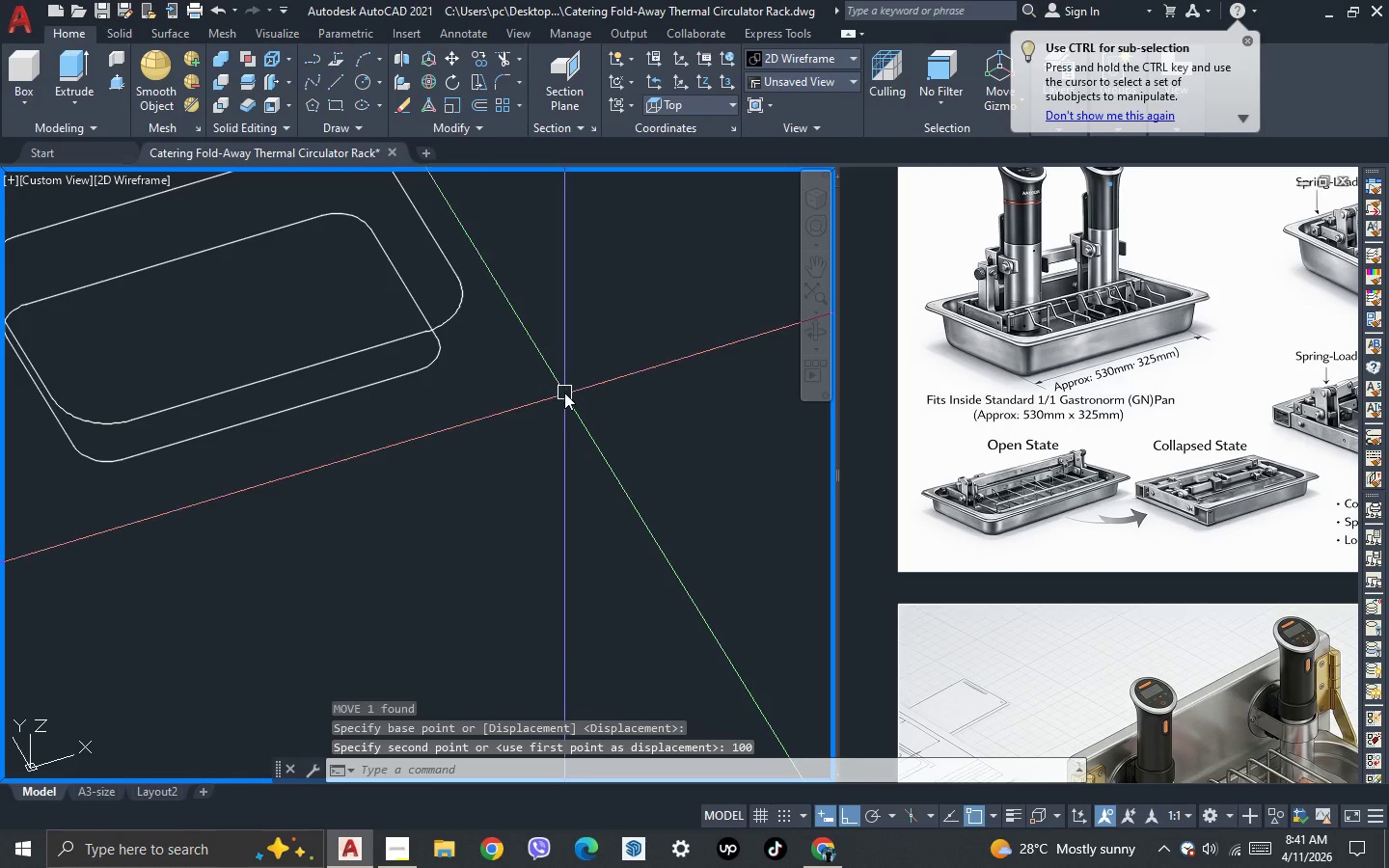 
type(lo)
 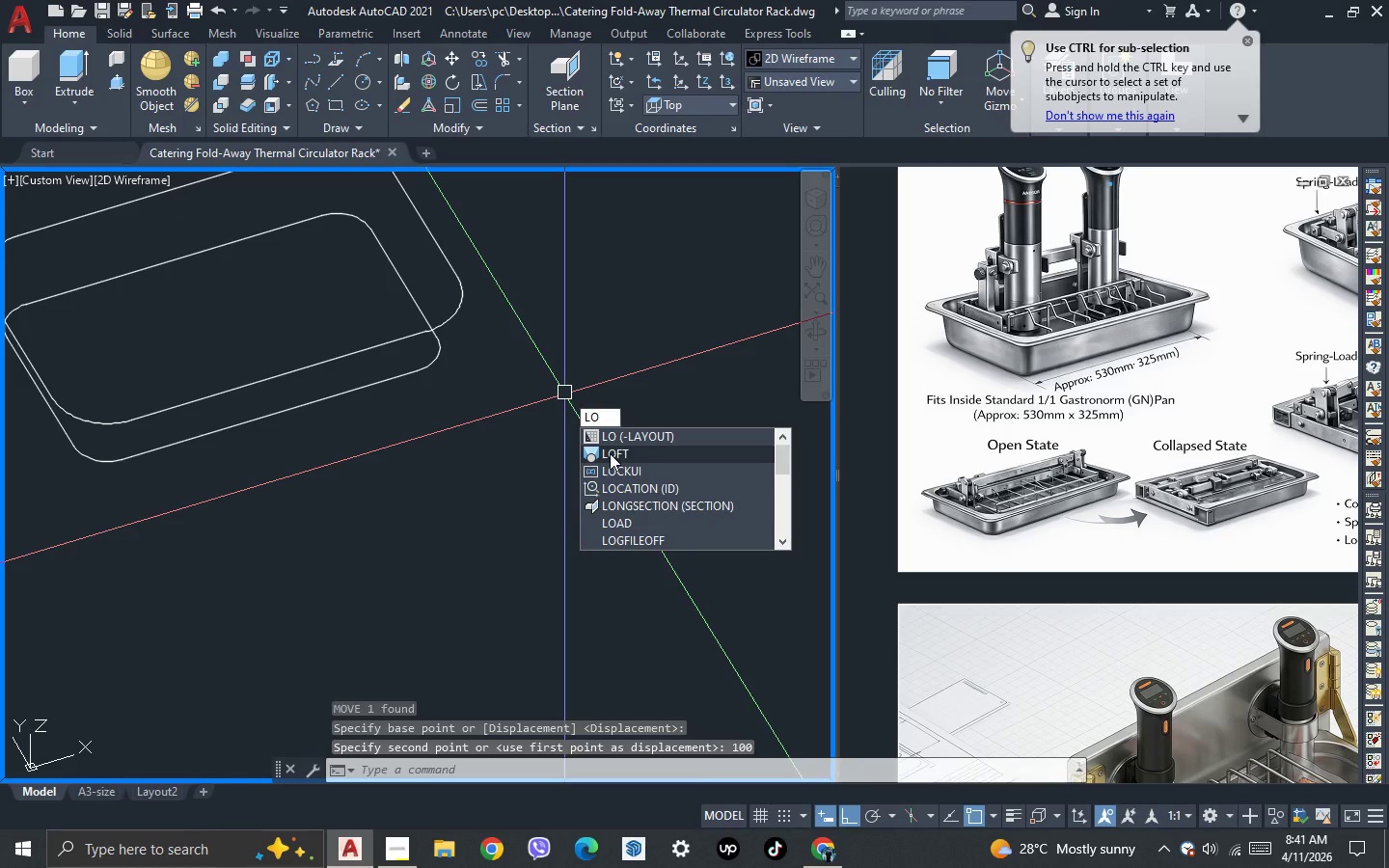 
key(Escape)
 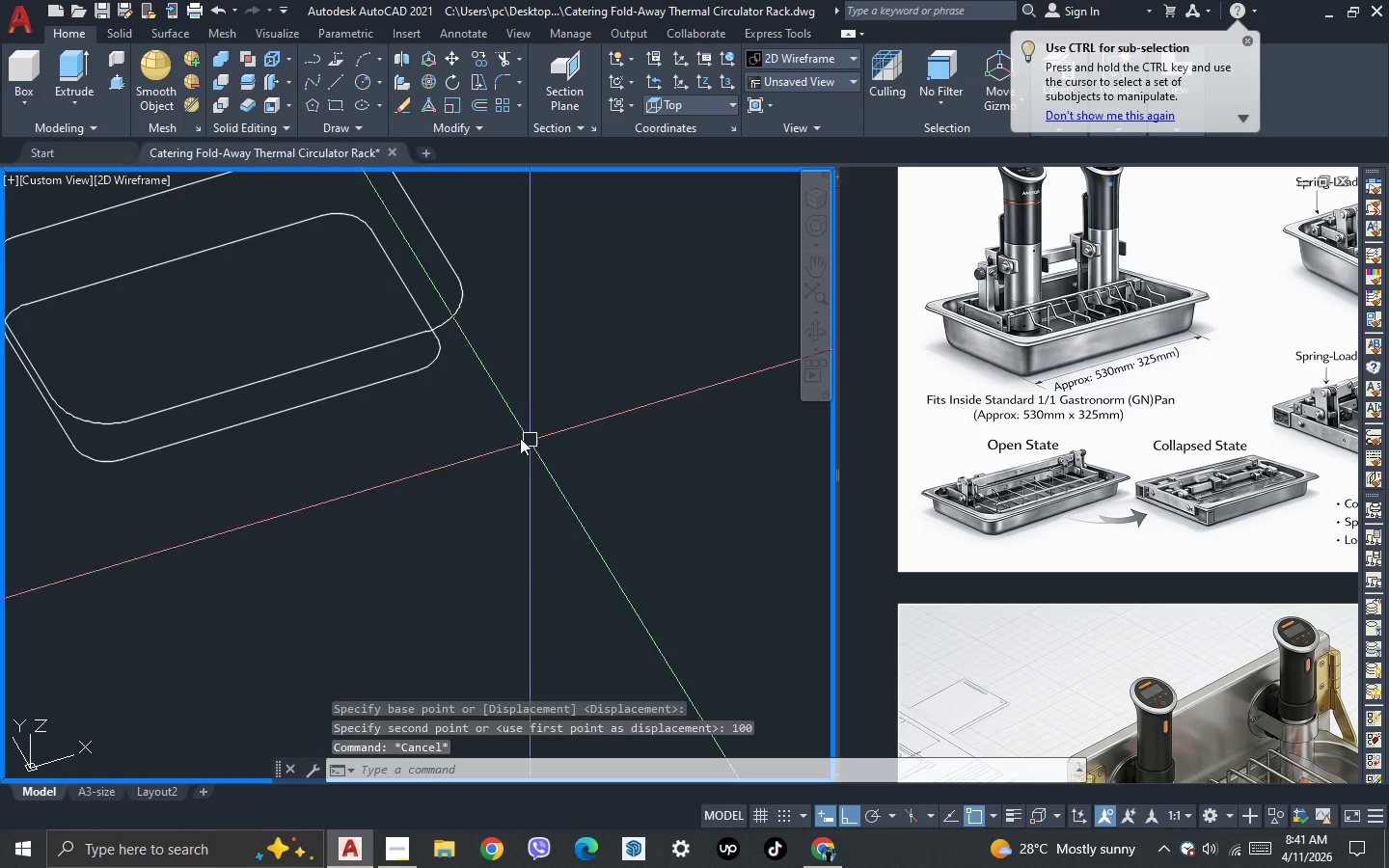 
key(Escape)
 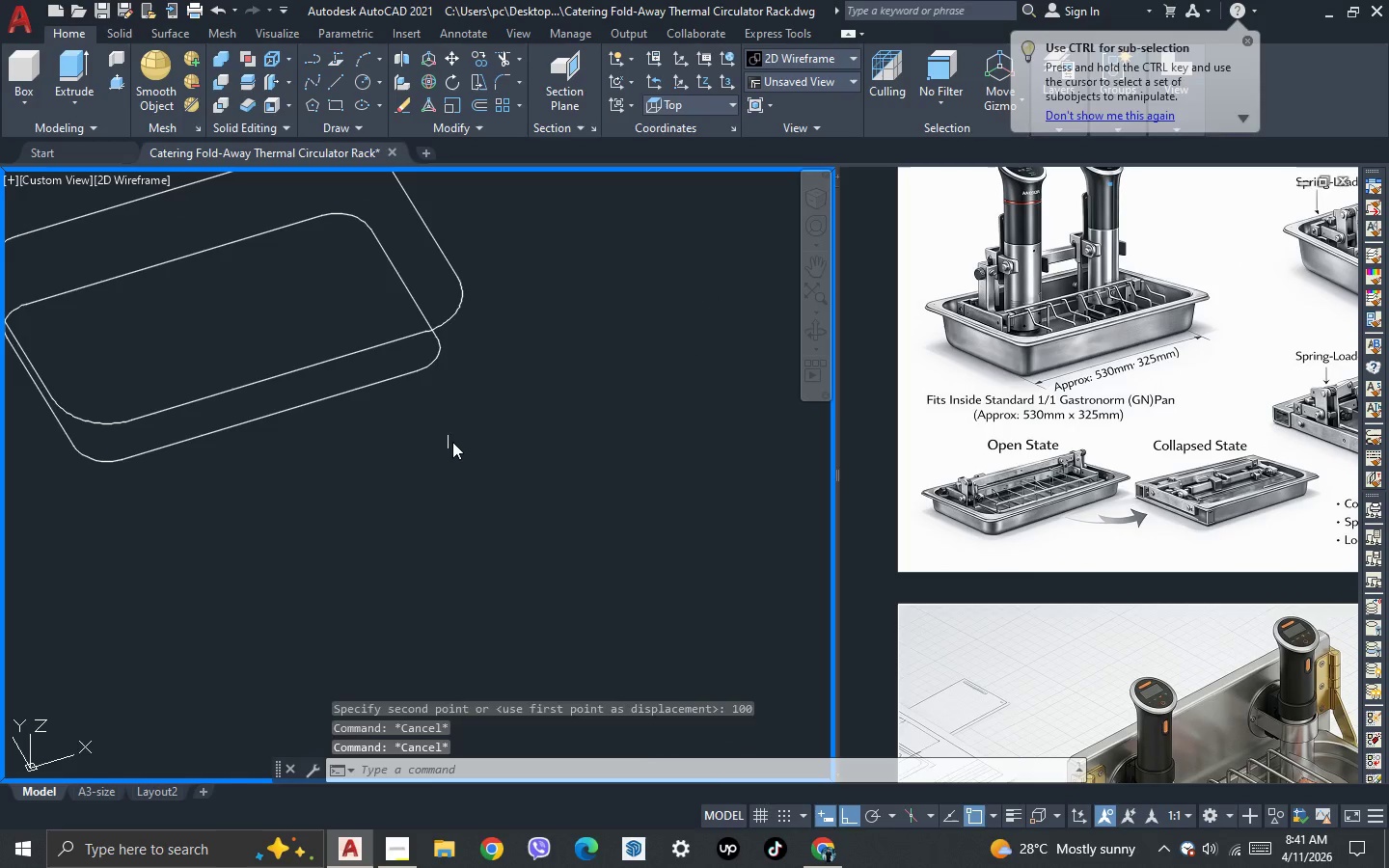 
key(Escape)
 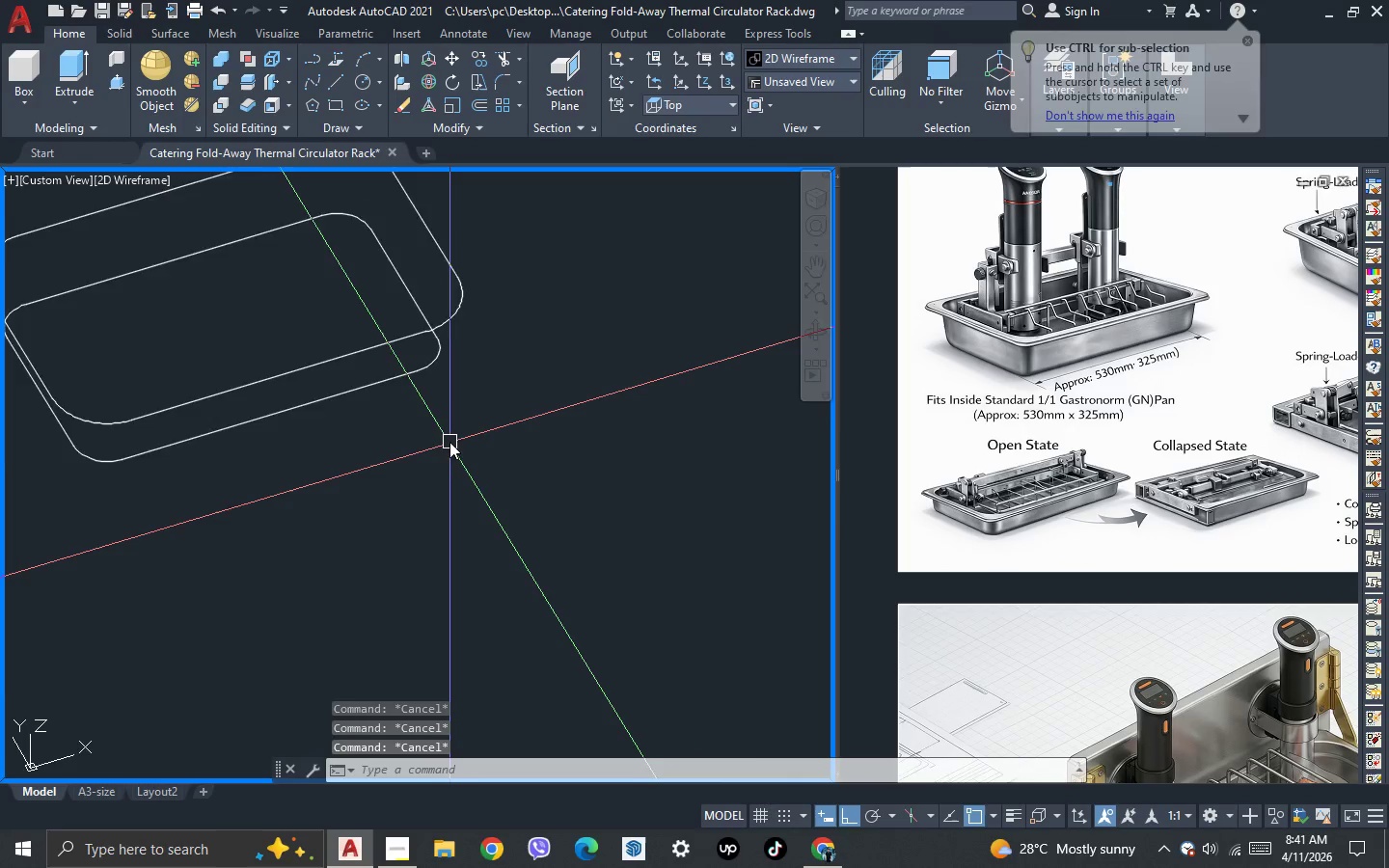 
scroll: coordinate [400, 351], scroll_direction: none, amount: 0.0
 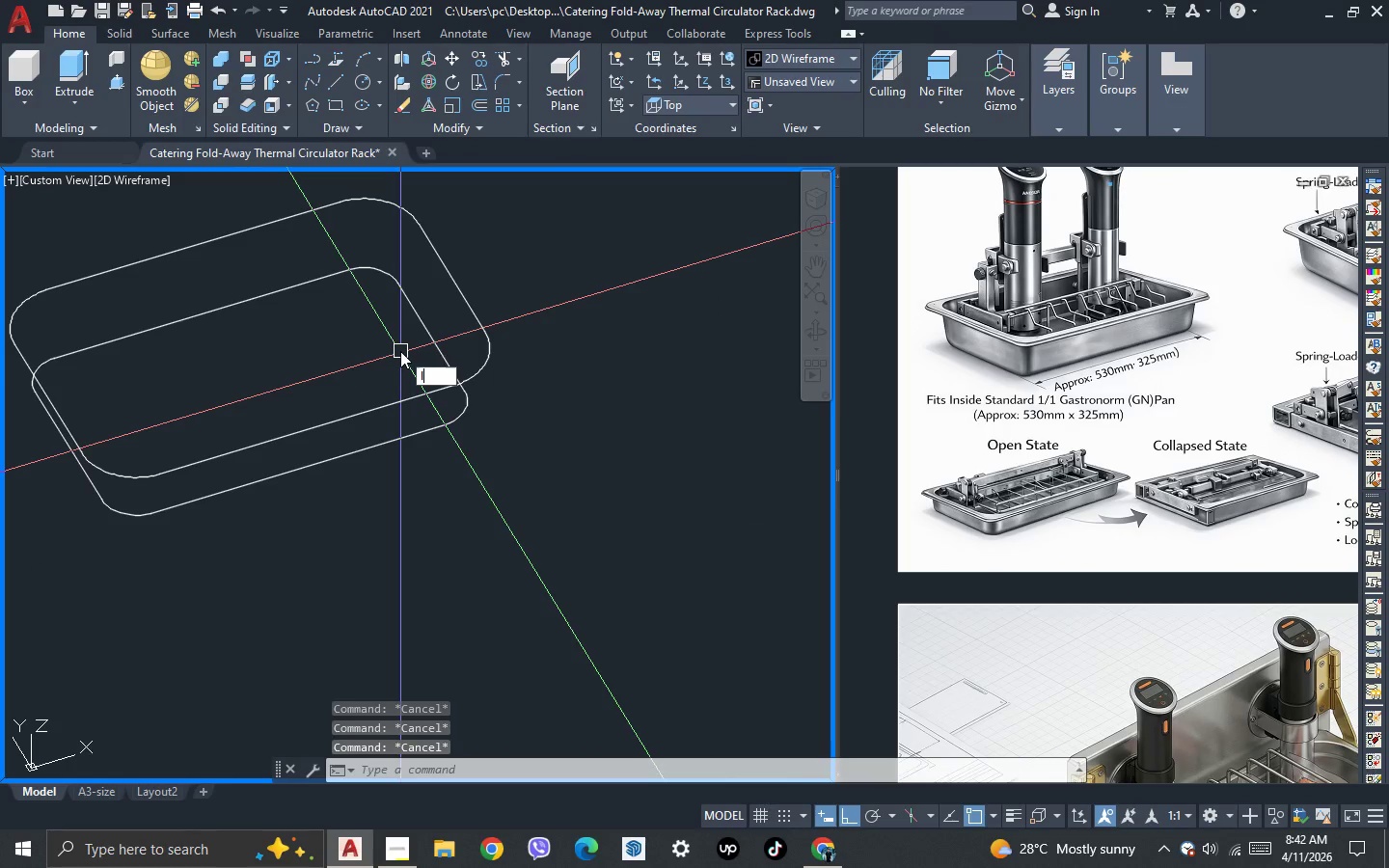 
key(L)
 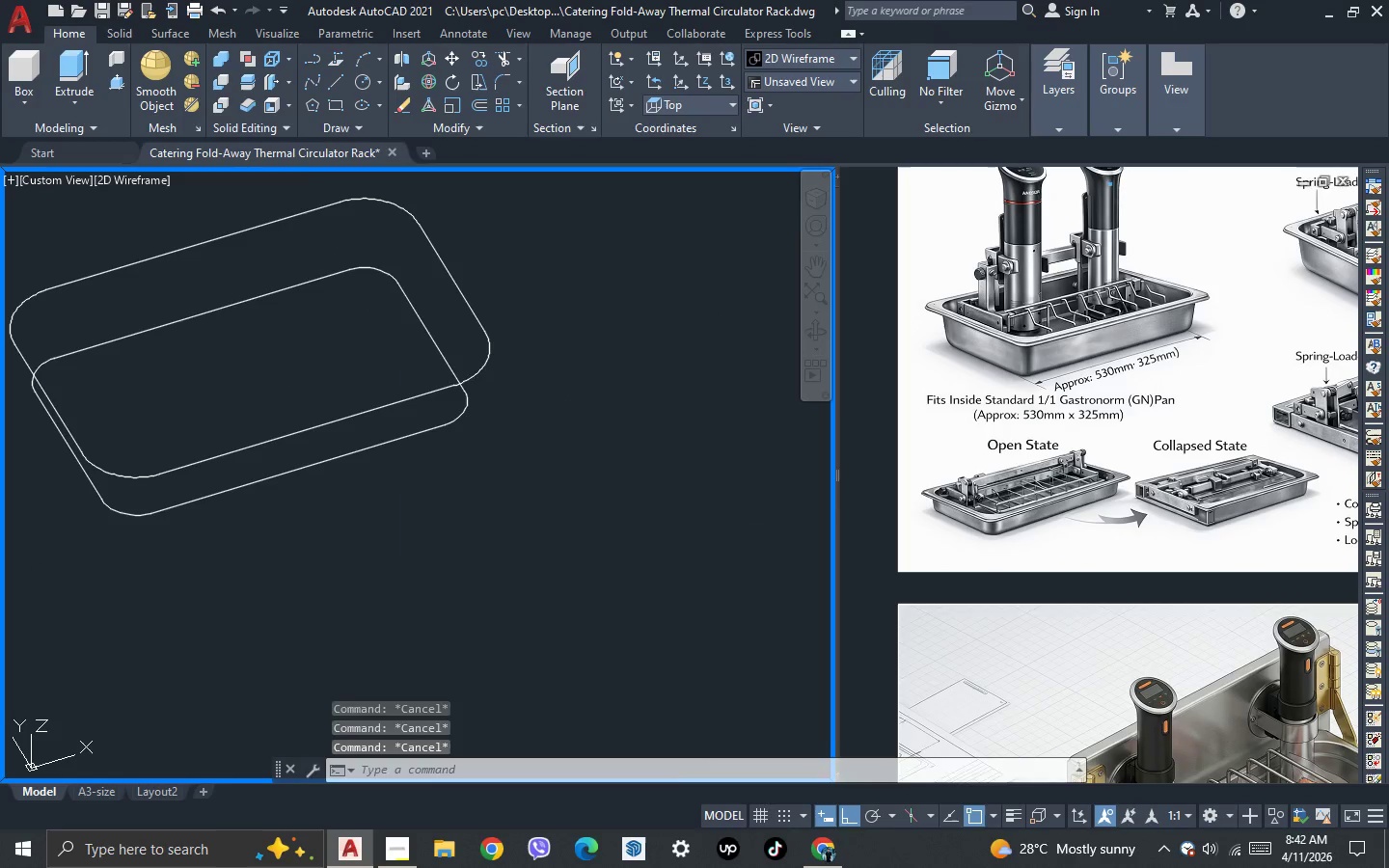 
key(Space)
 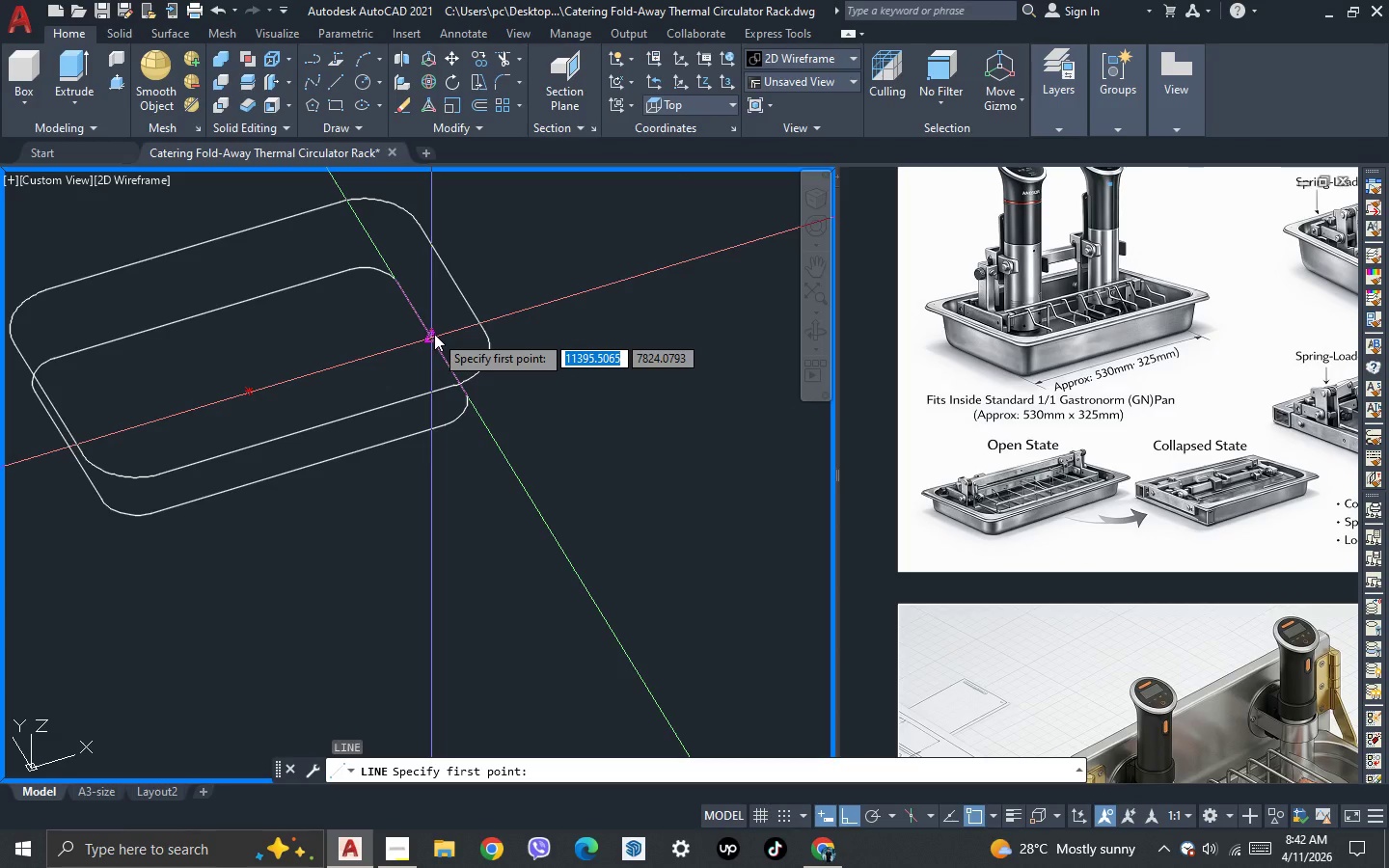 
left_click([434, 334])
 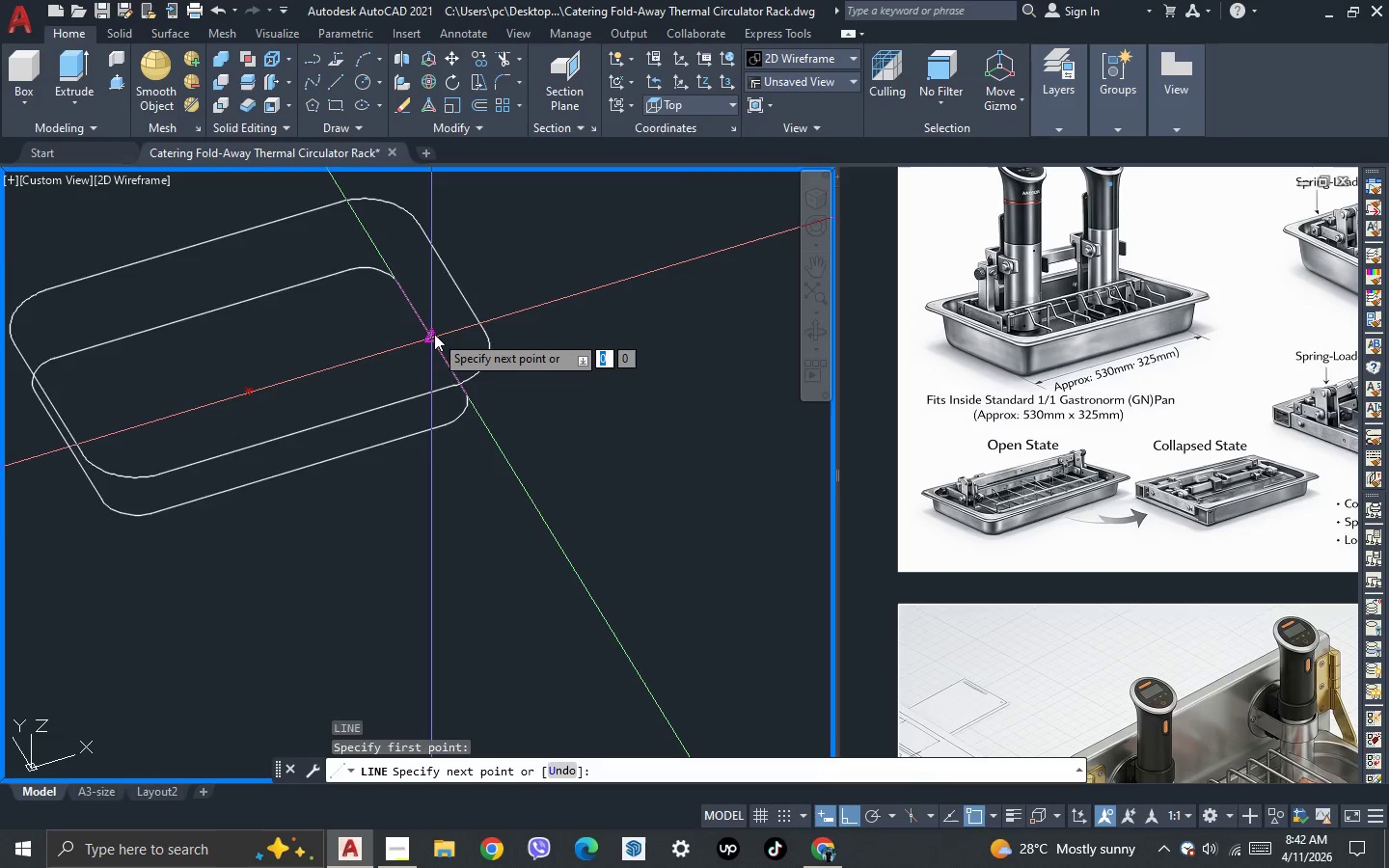 
scroll: coordinate [434, 334], scroll_direction: down, amount: 2.0
 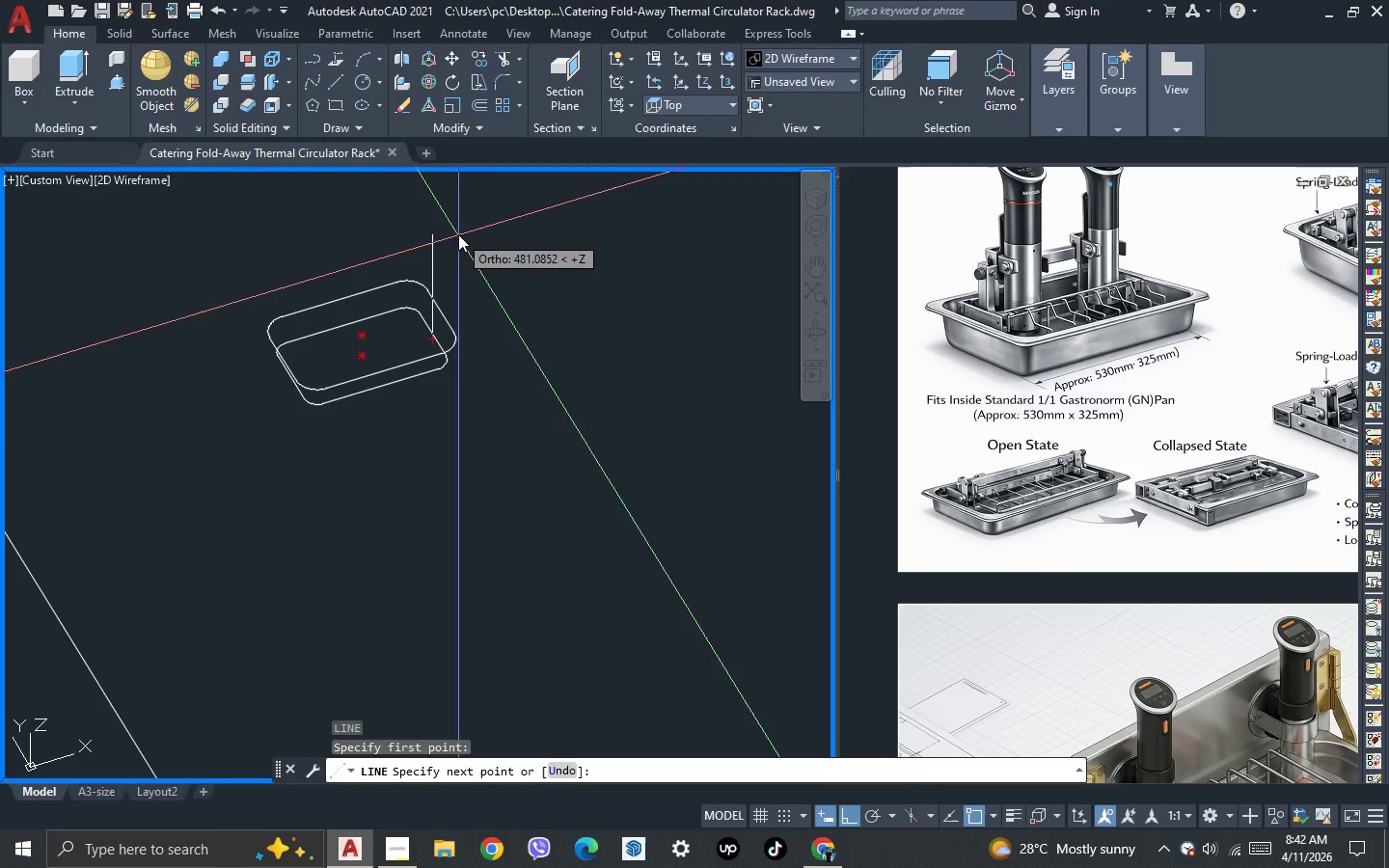 
left_click([458, 233])
 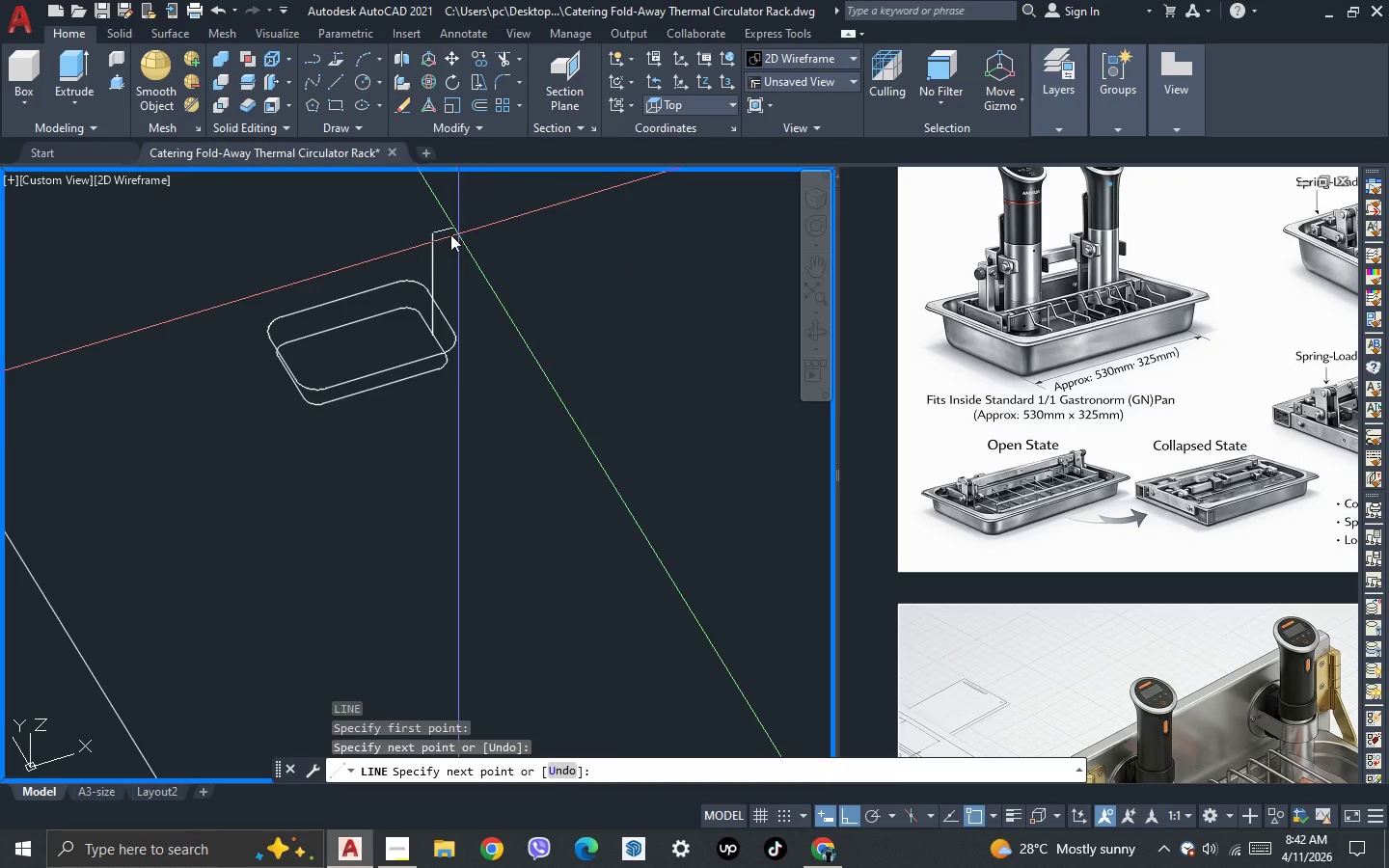 
key(Escape)
 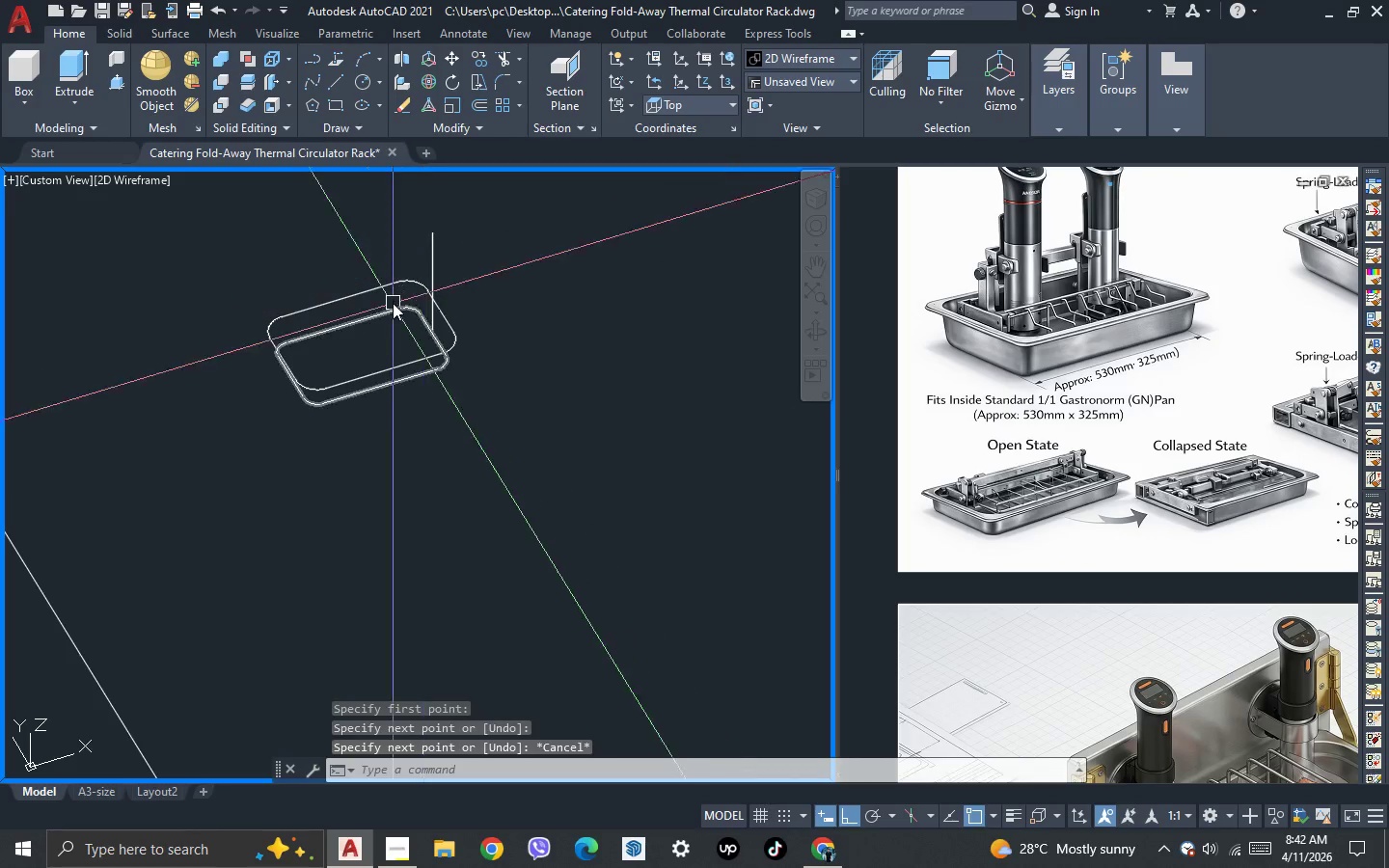 
scroll: coordinate [393, 304], scroll_direction: up, amount: 1.0
 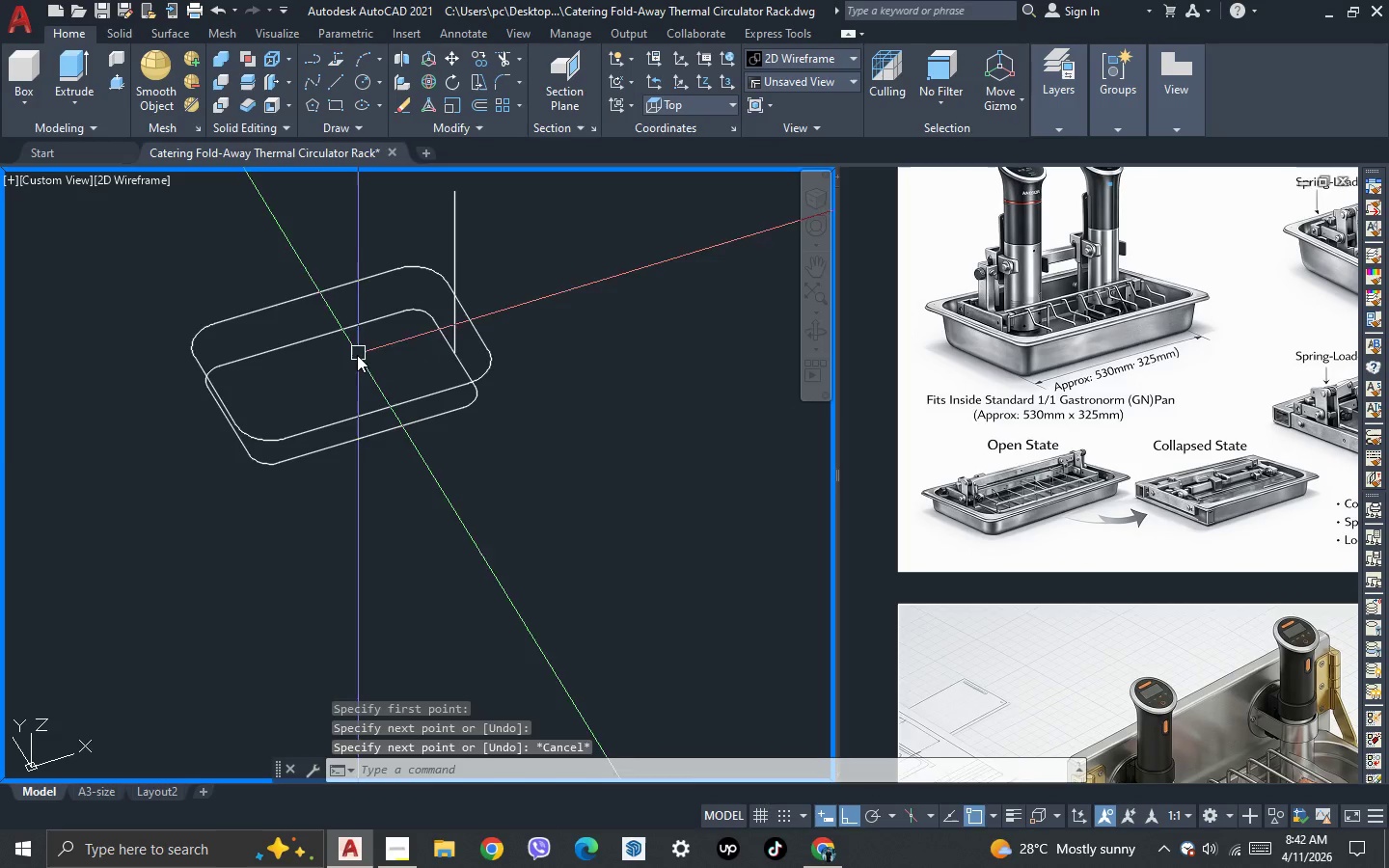 
key(L)
 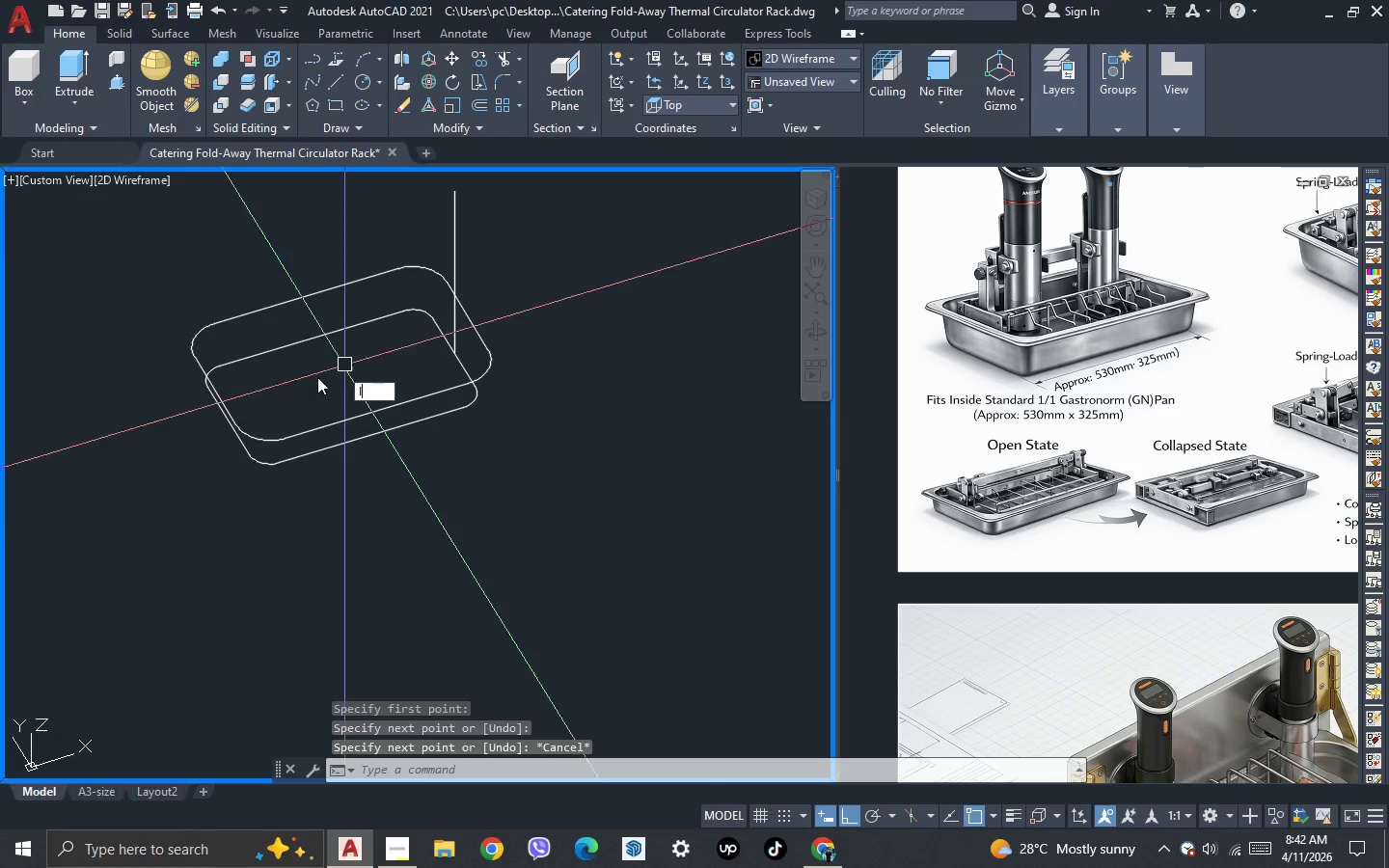 
key(Space)
 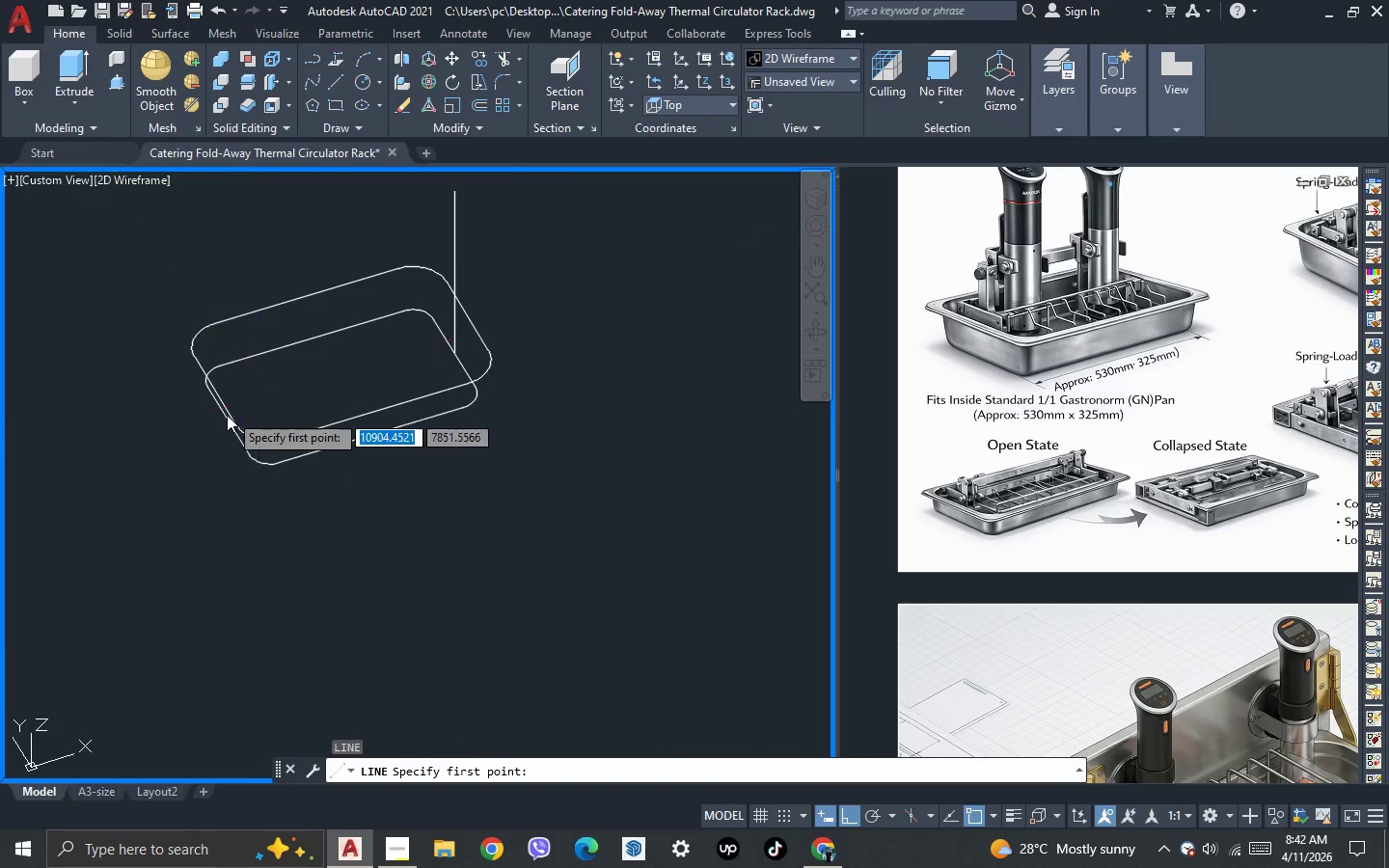 
scroll: coordinate [185, 432], scroll_direction: up, amount: 2.0
 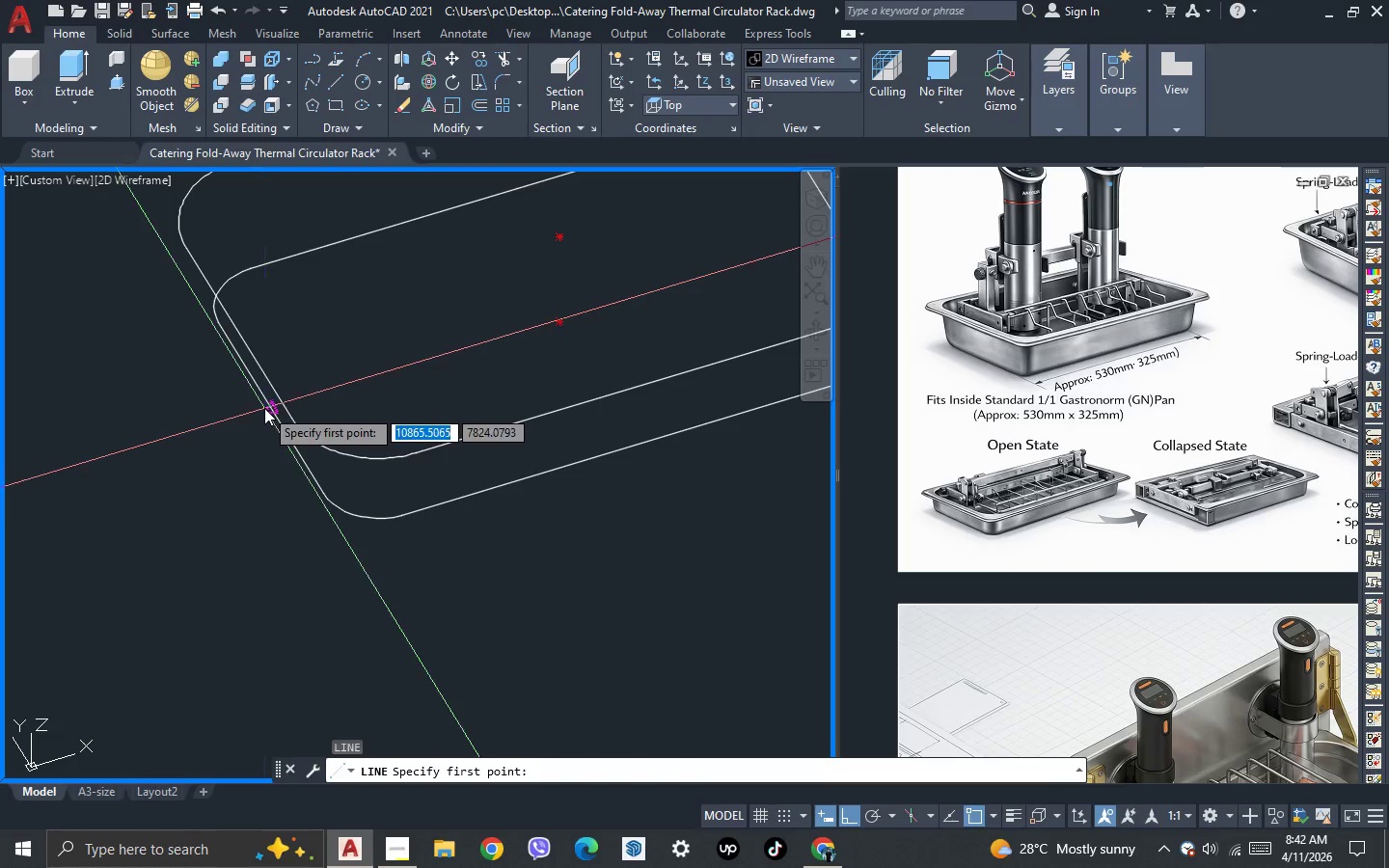 
left_click_drag(start_coordinate=[264, 408], to_coordinate=[263, 415])
 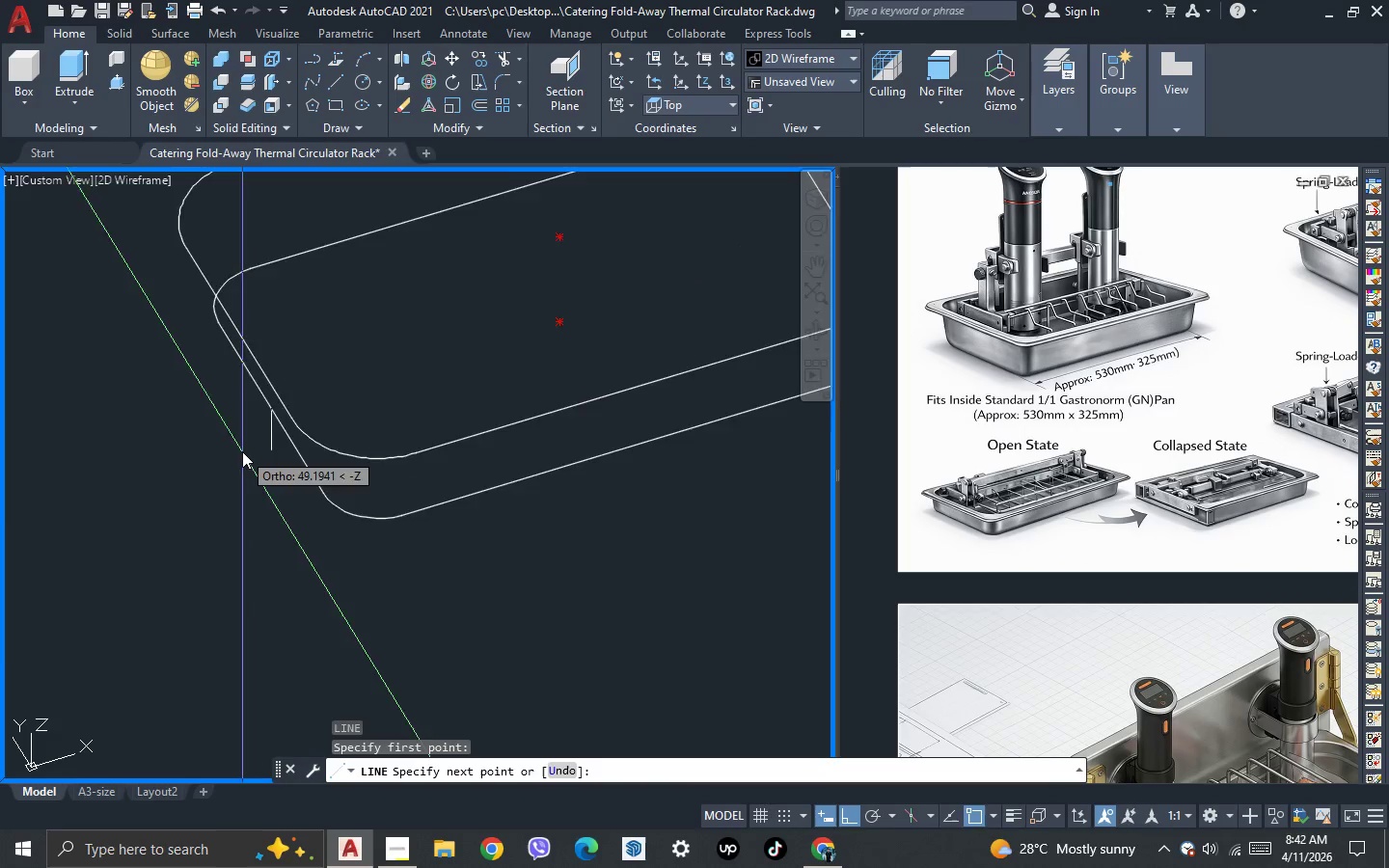 
scroll: coordinate [242, 451], scroll_direction: down, amount: 3.0
 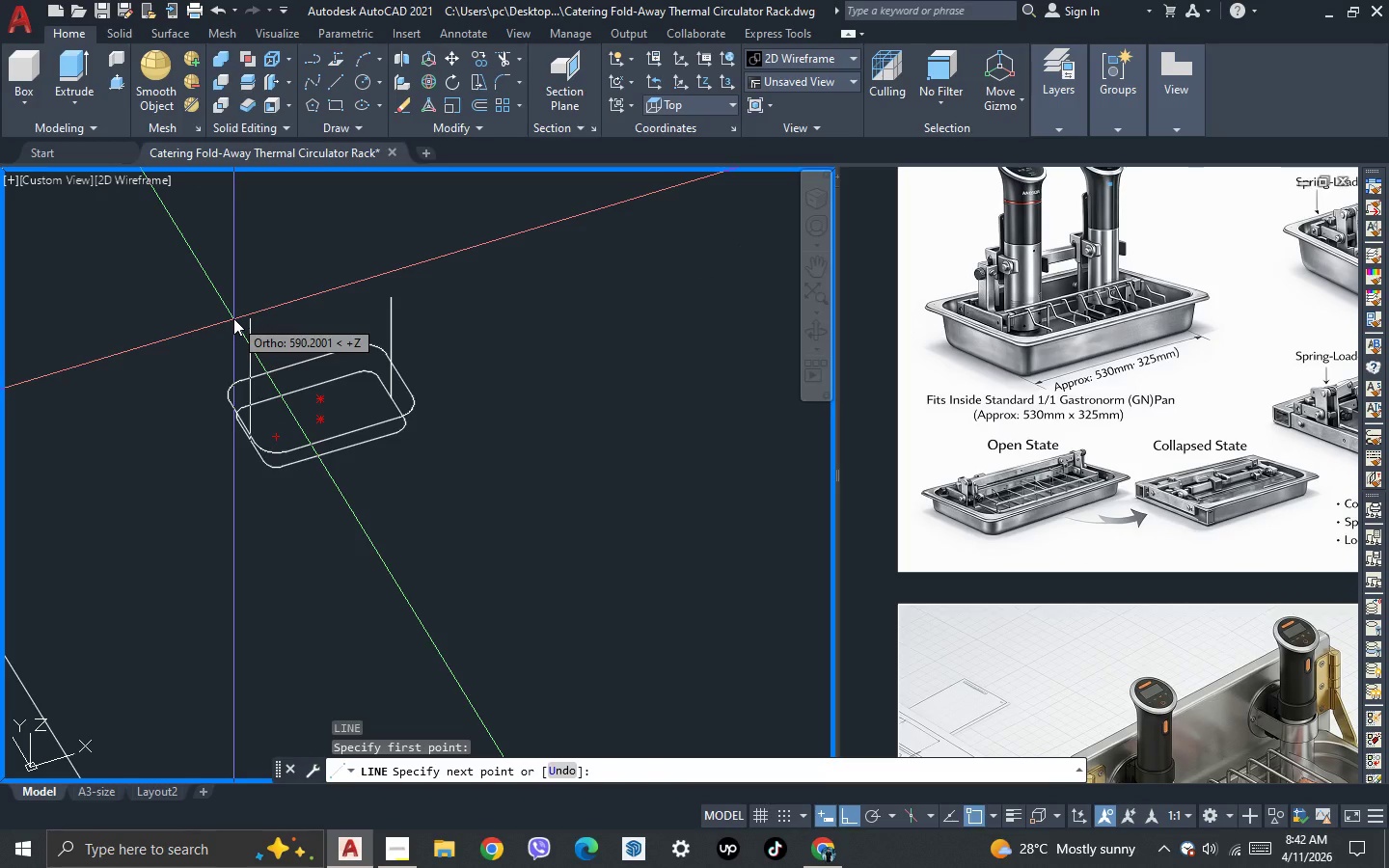 
left_click([233, 318])
 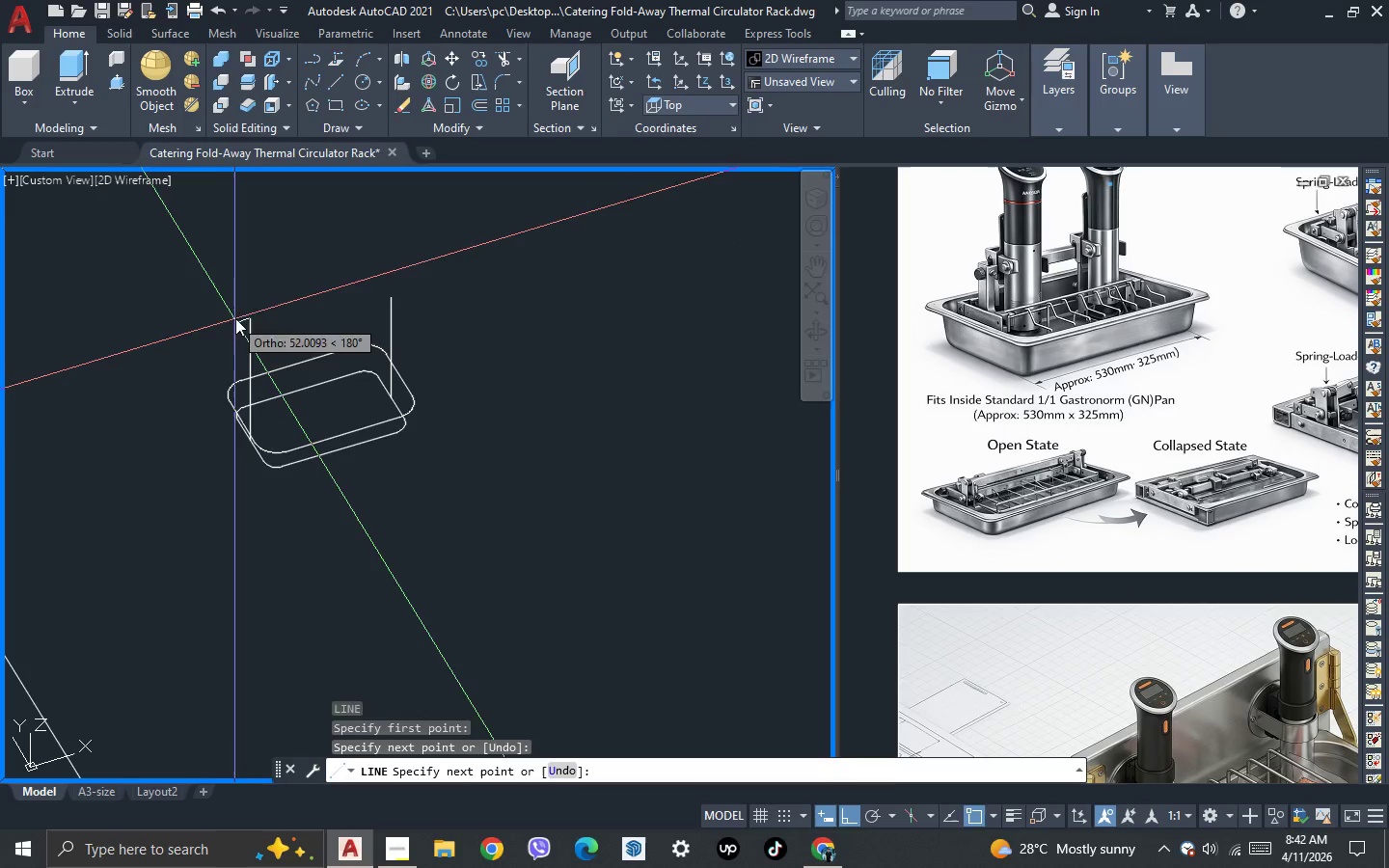 
key(Escape)
 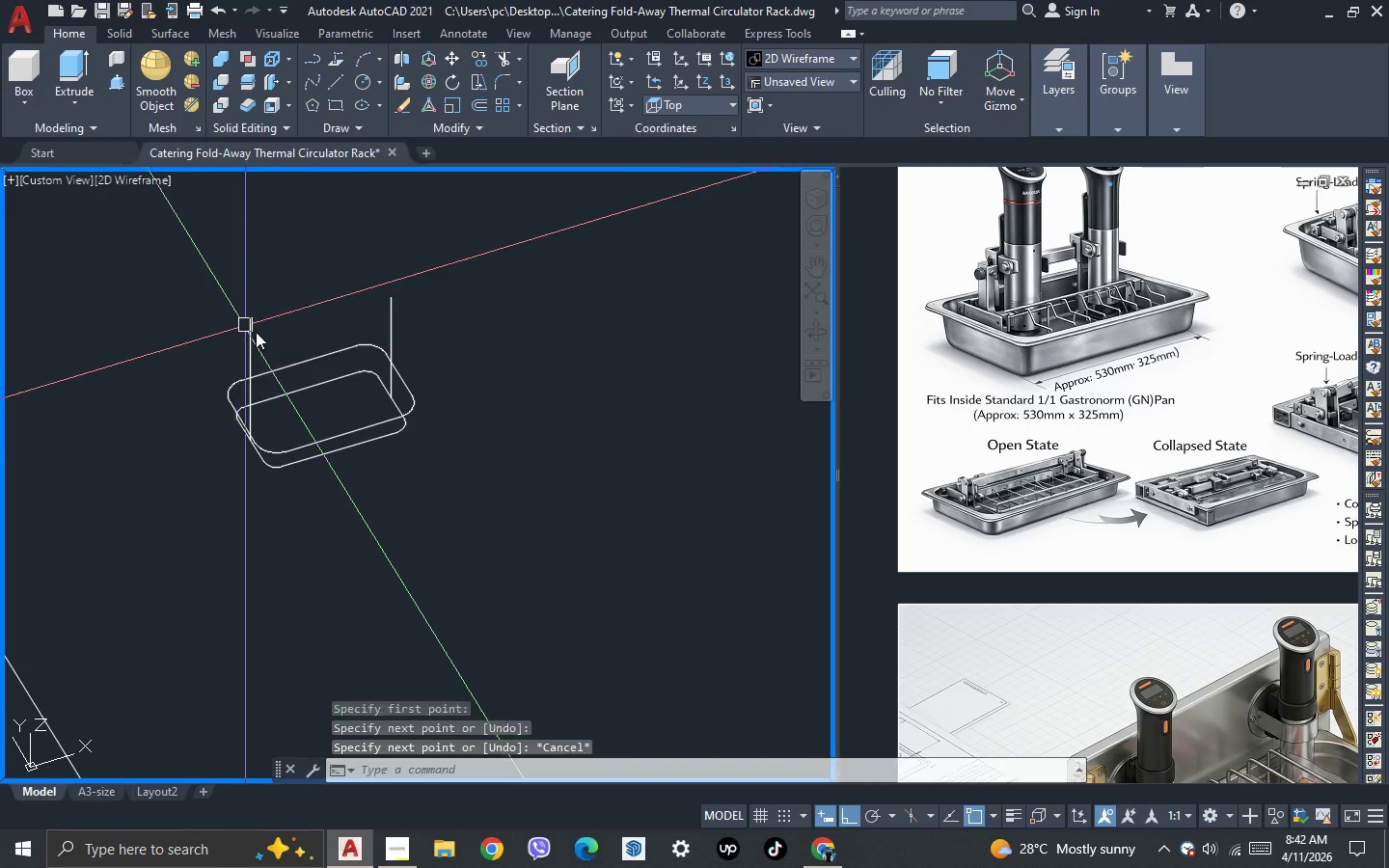 
key(Escape)
 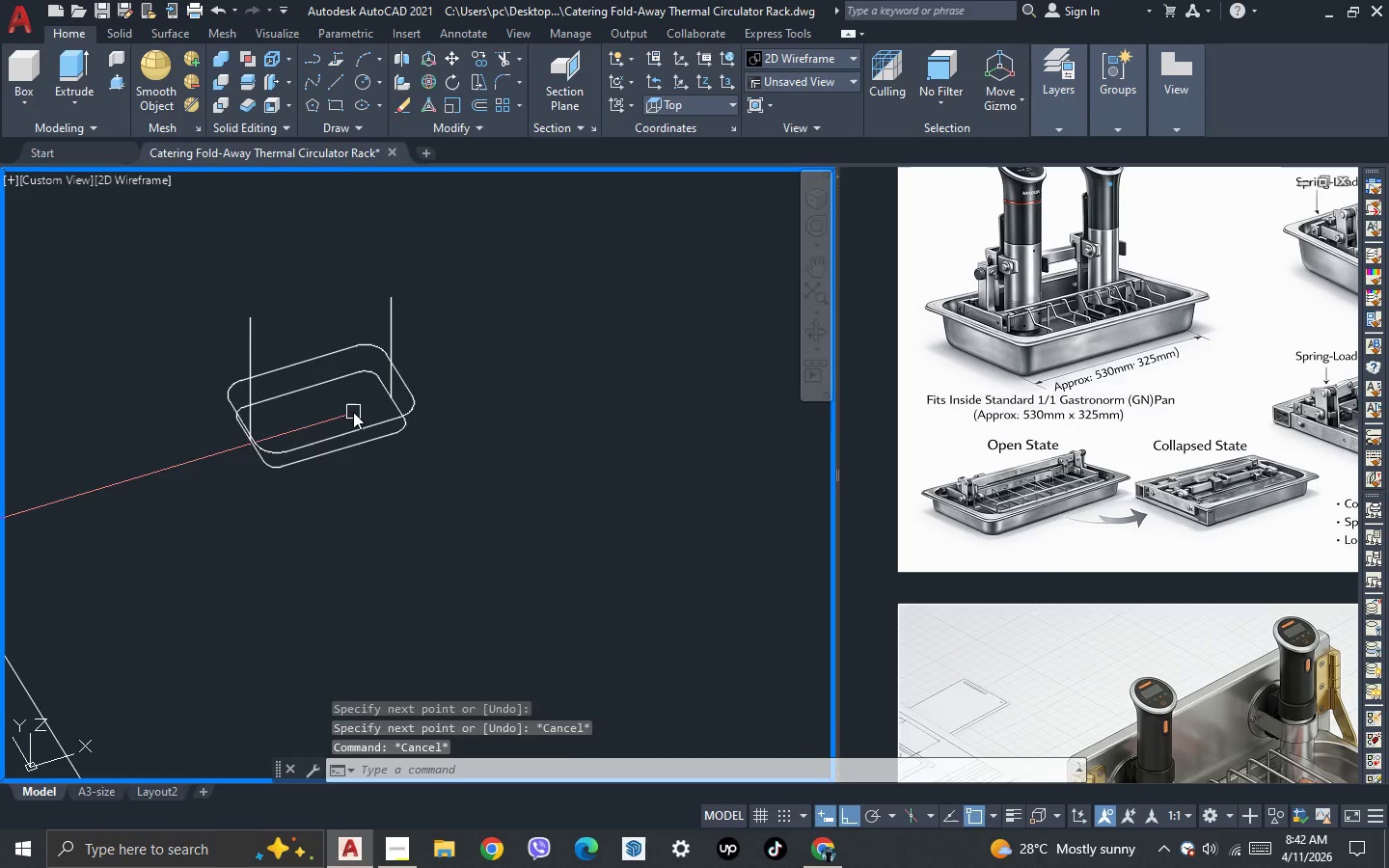 
scroll: coordinate [353, 412], scroll_direction: up, amount: 1.0
 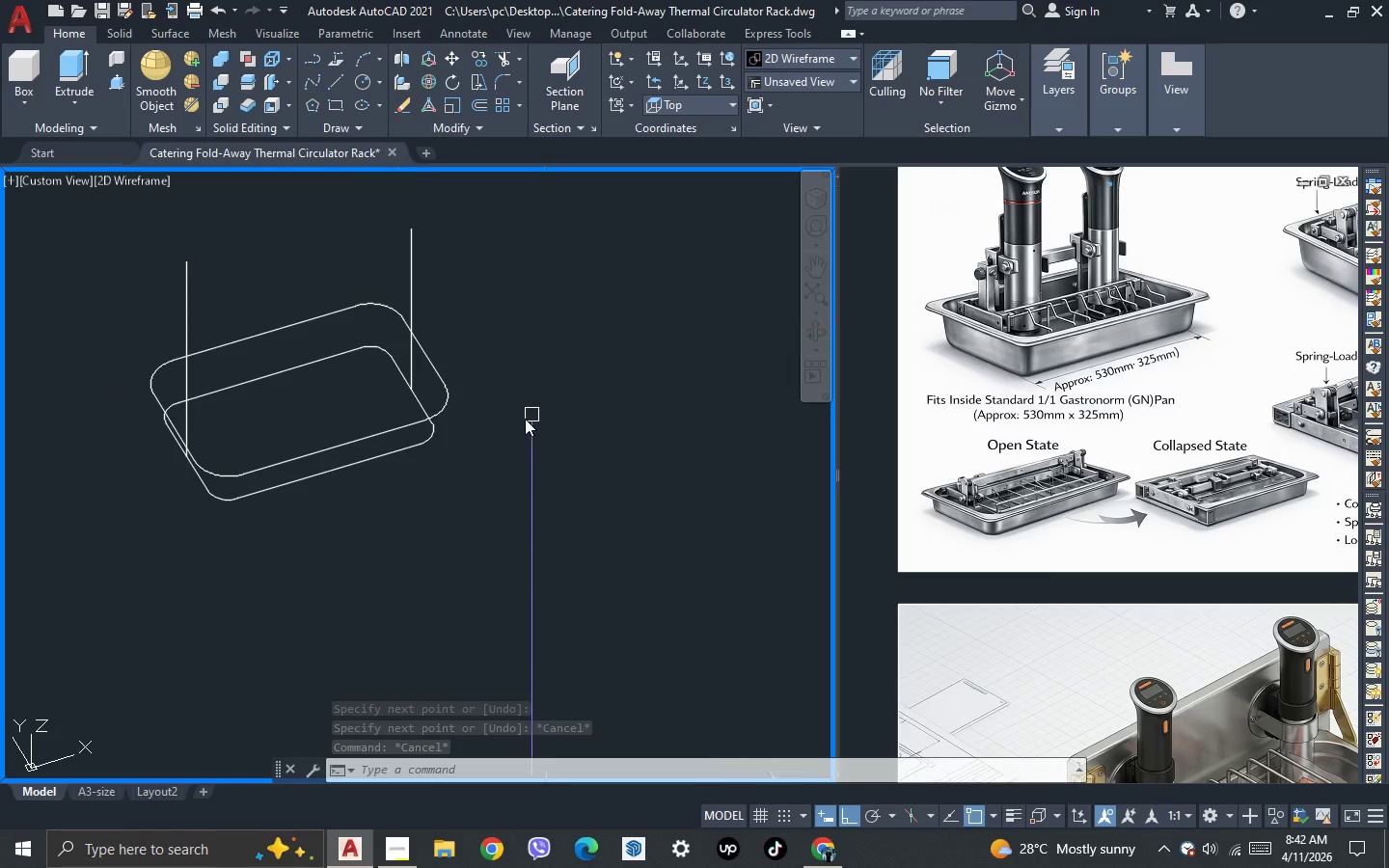 
wait(8.63)
 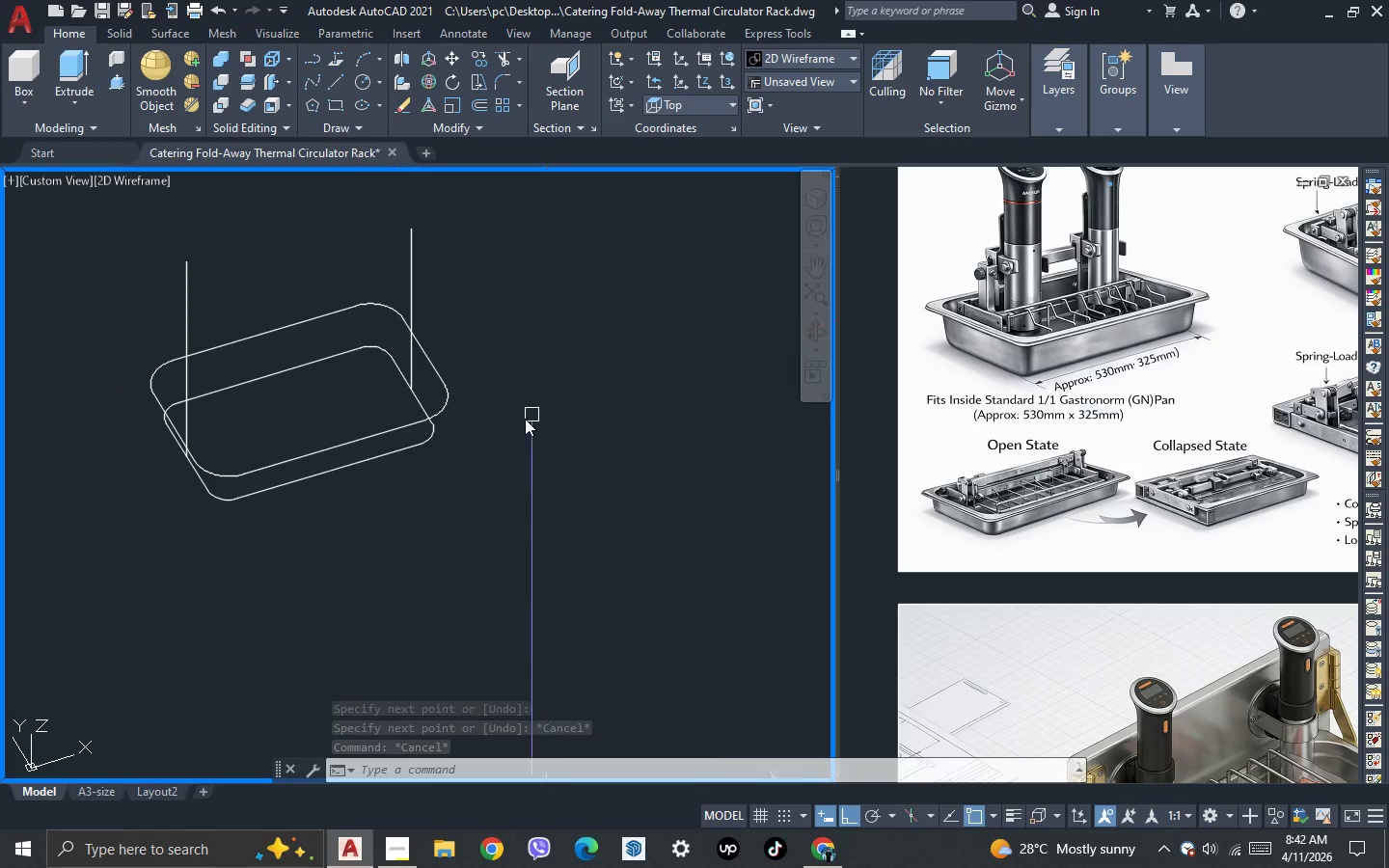 
double_click([348, 416])
 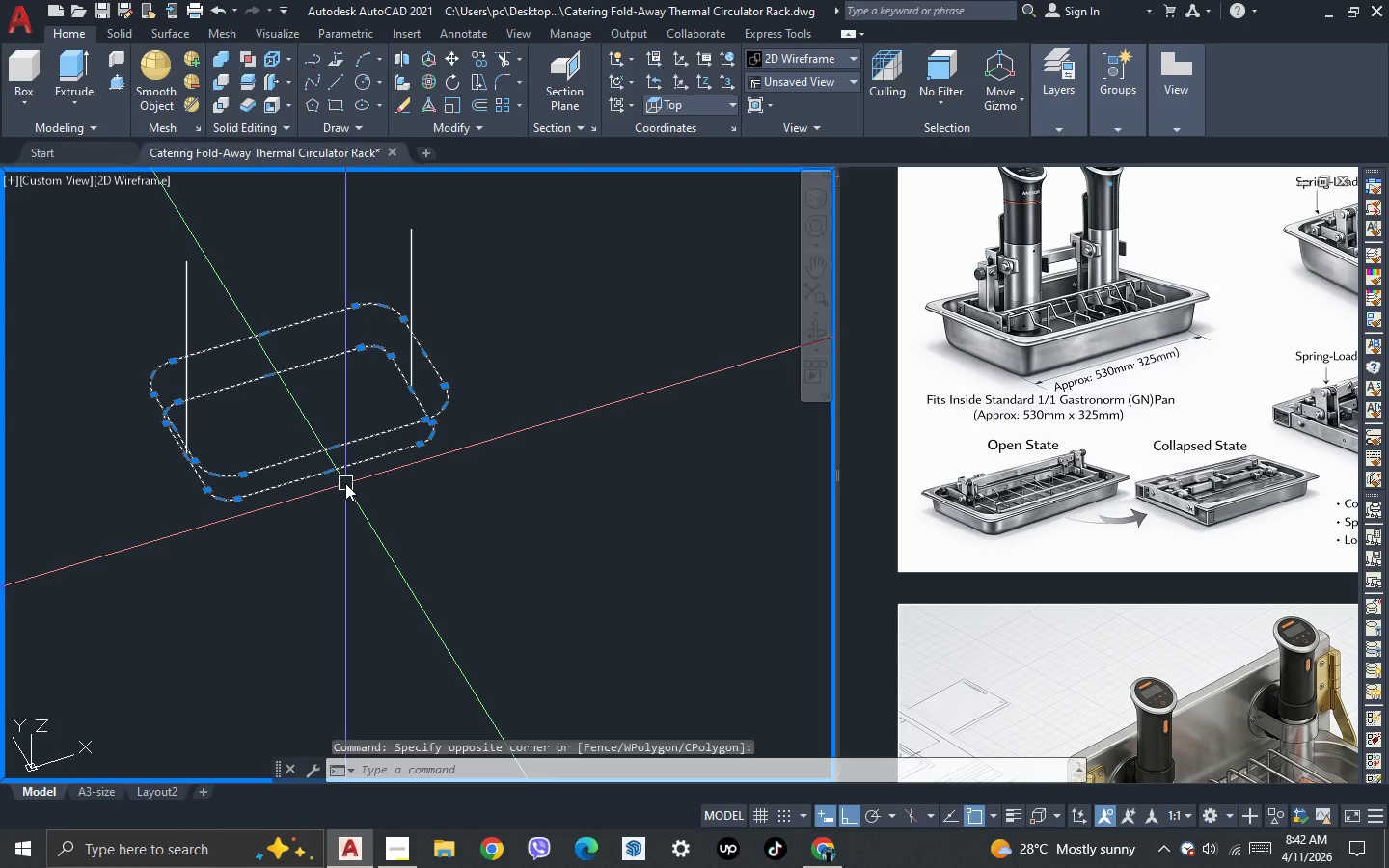 
type(co )
key(Escape)
type(l )
 